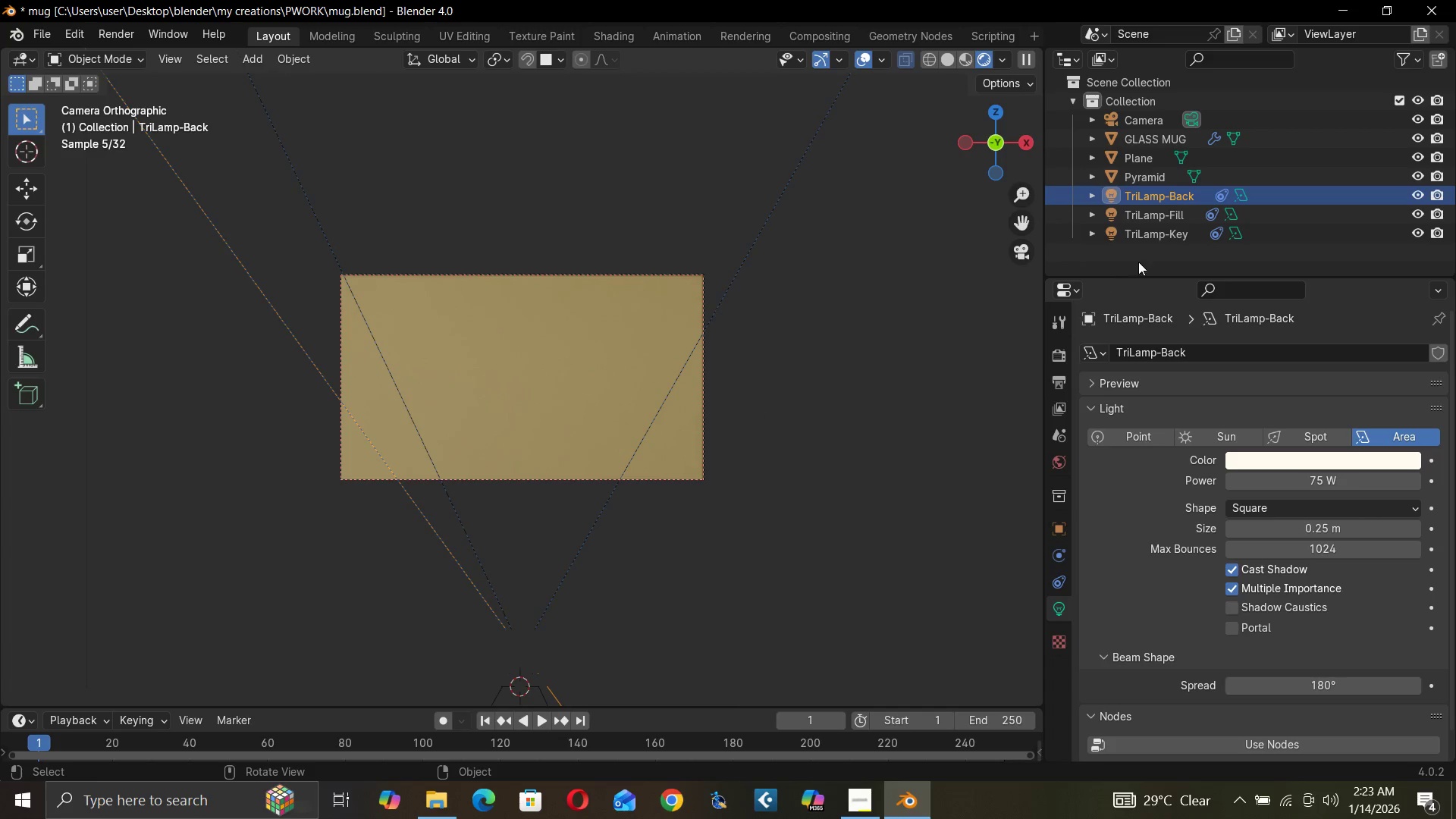 
left_click([704, 272])
 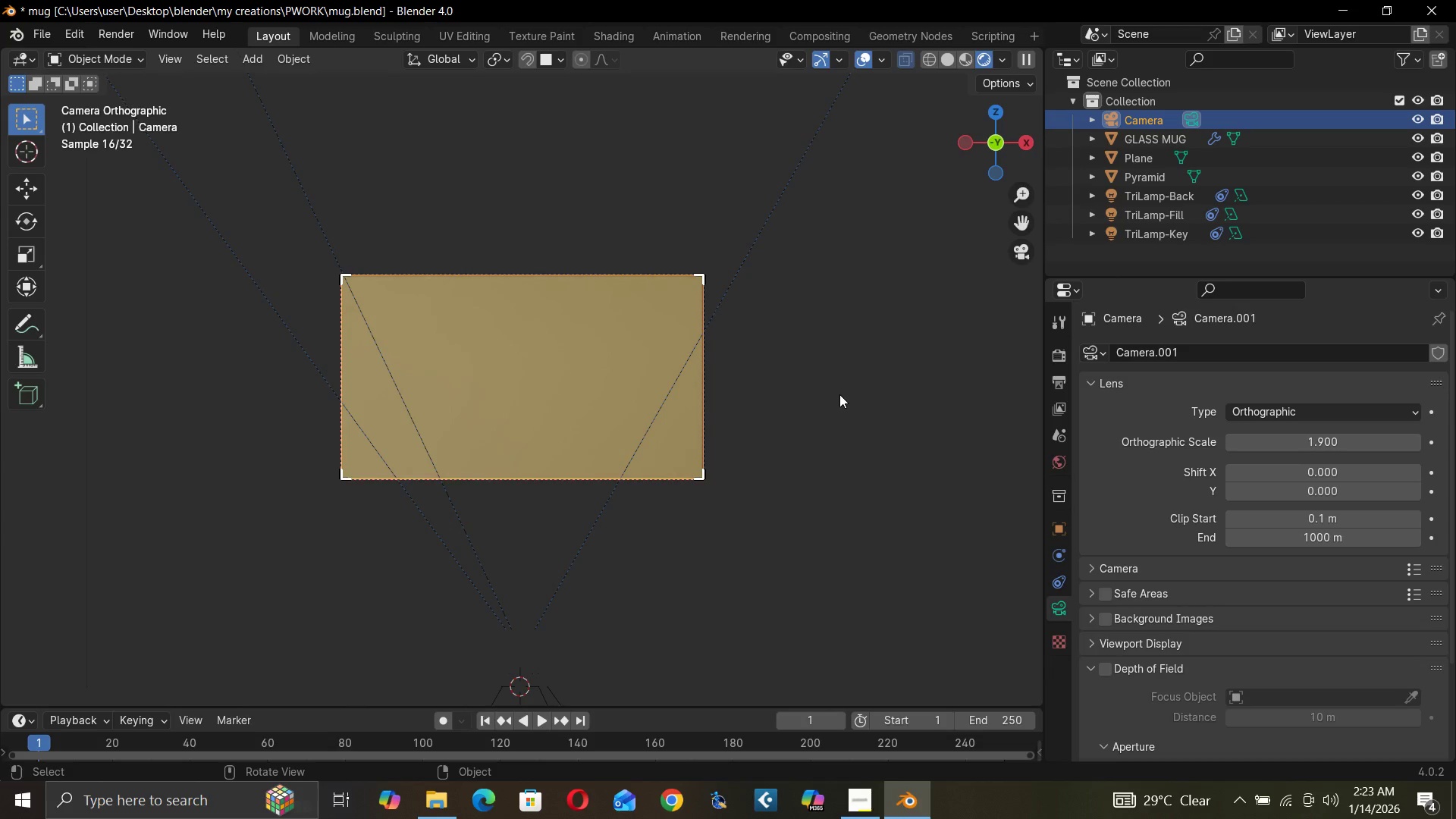 
type(GZ)
 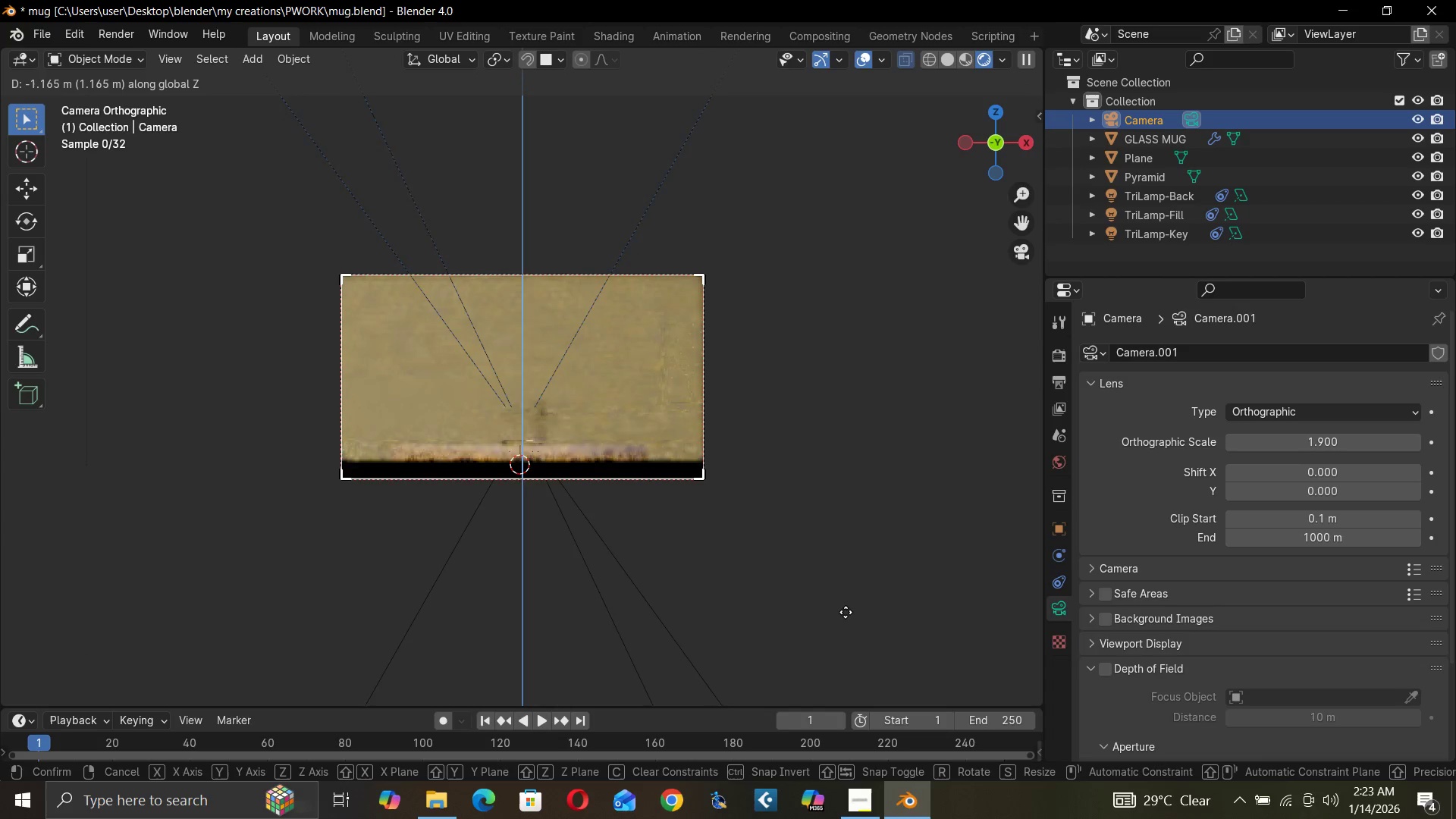 
wait(6.88)
 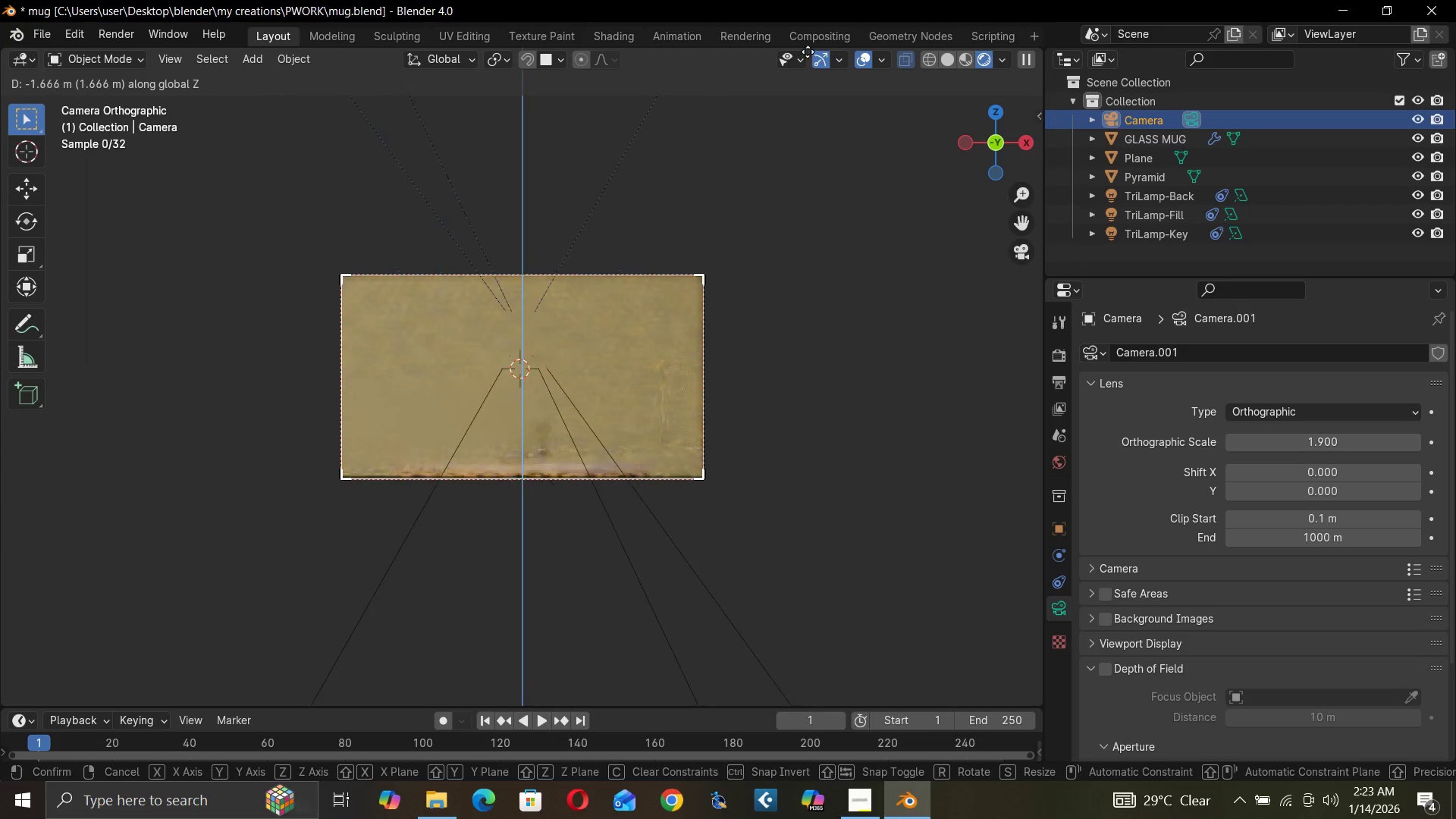 
left_click([849, 604])
 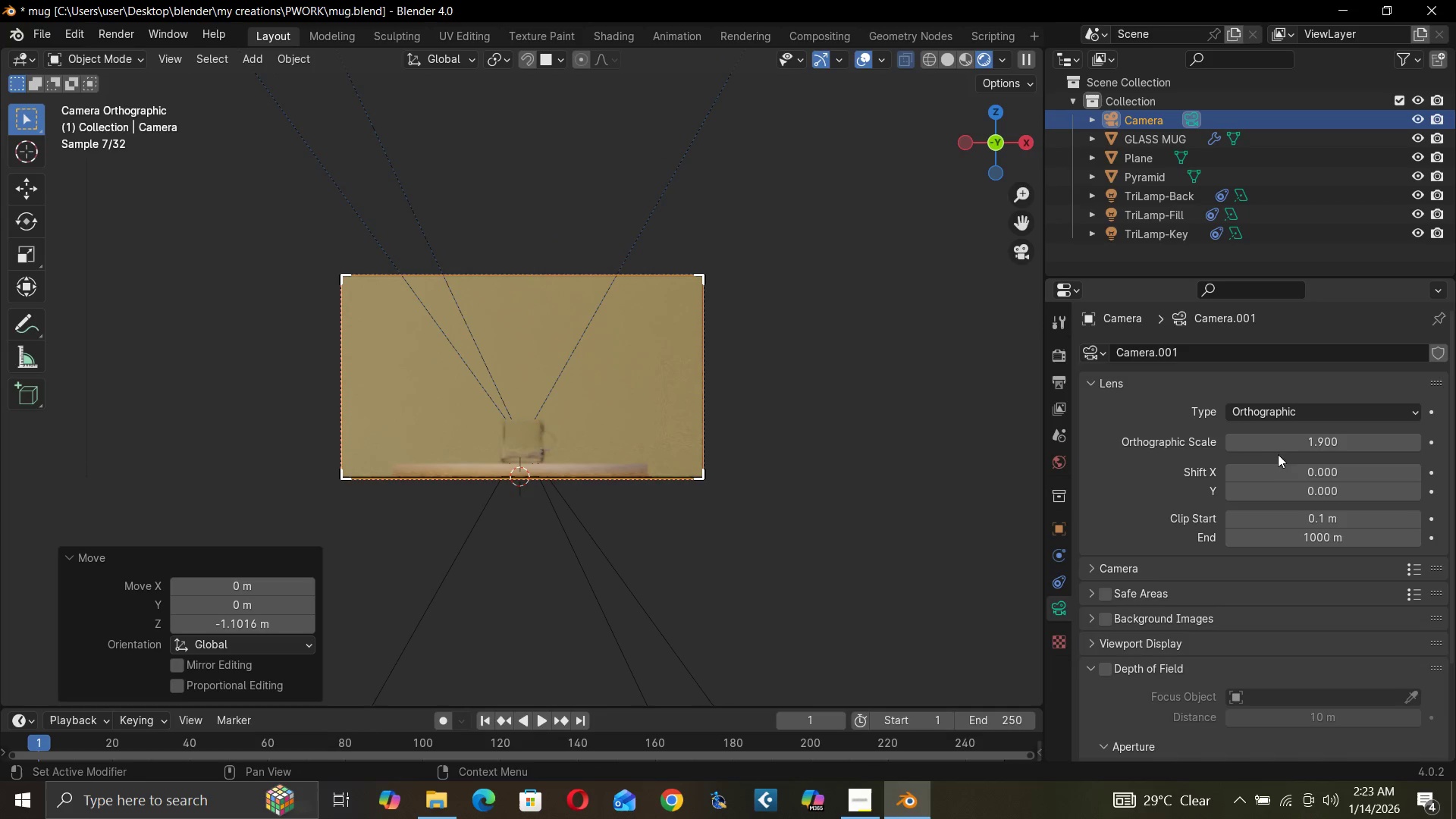 
left_click_drag(start_coordinate=[1280, 447], to_coordinate=[1261, 454])
 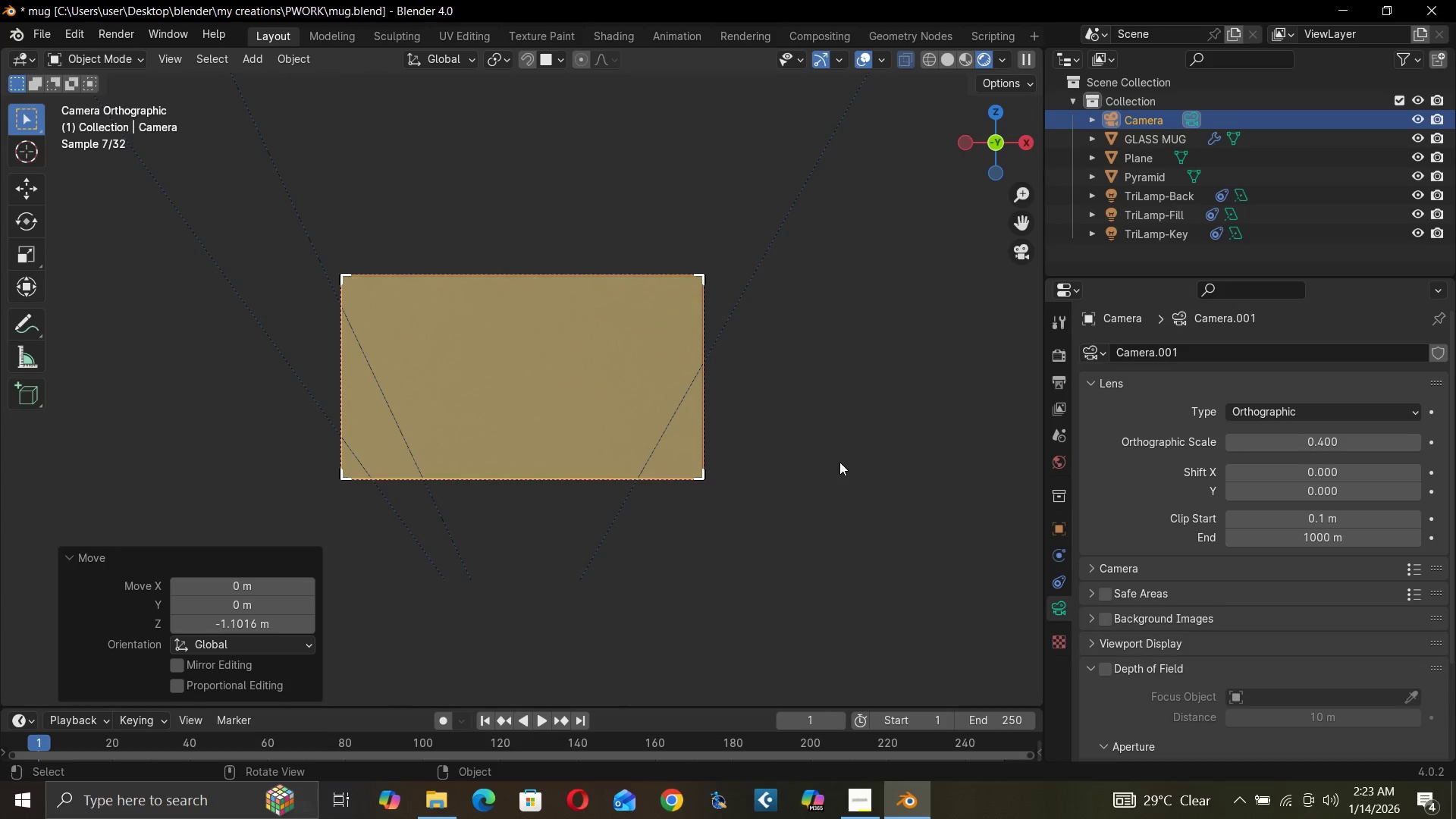 
type(GZ)
 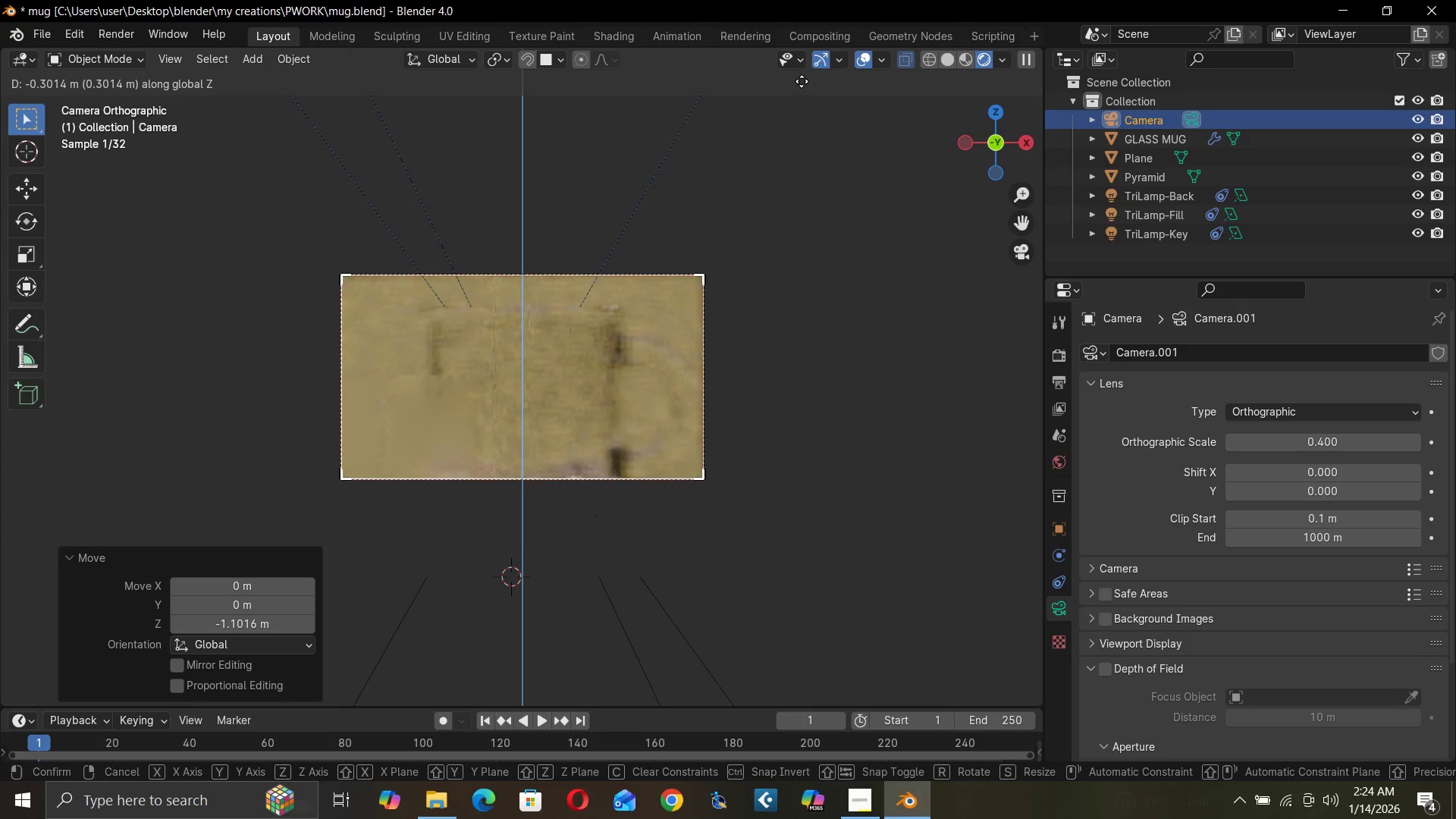 
left_click([800, 89])
 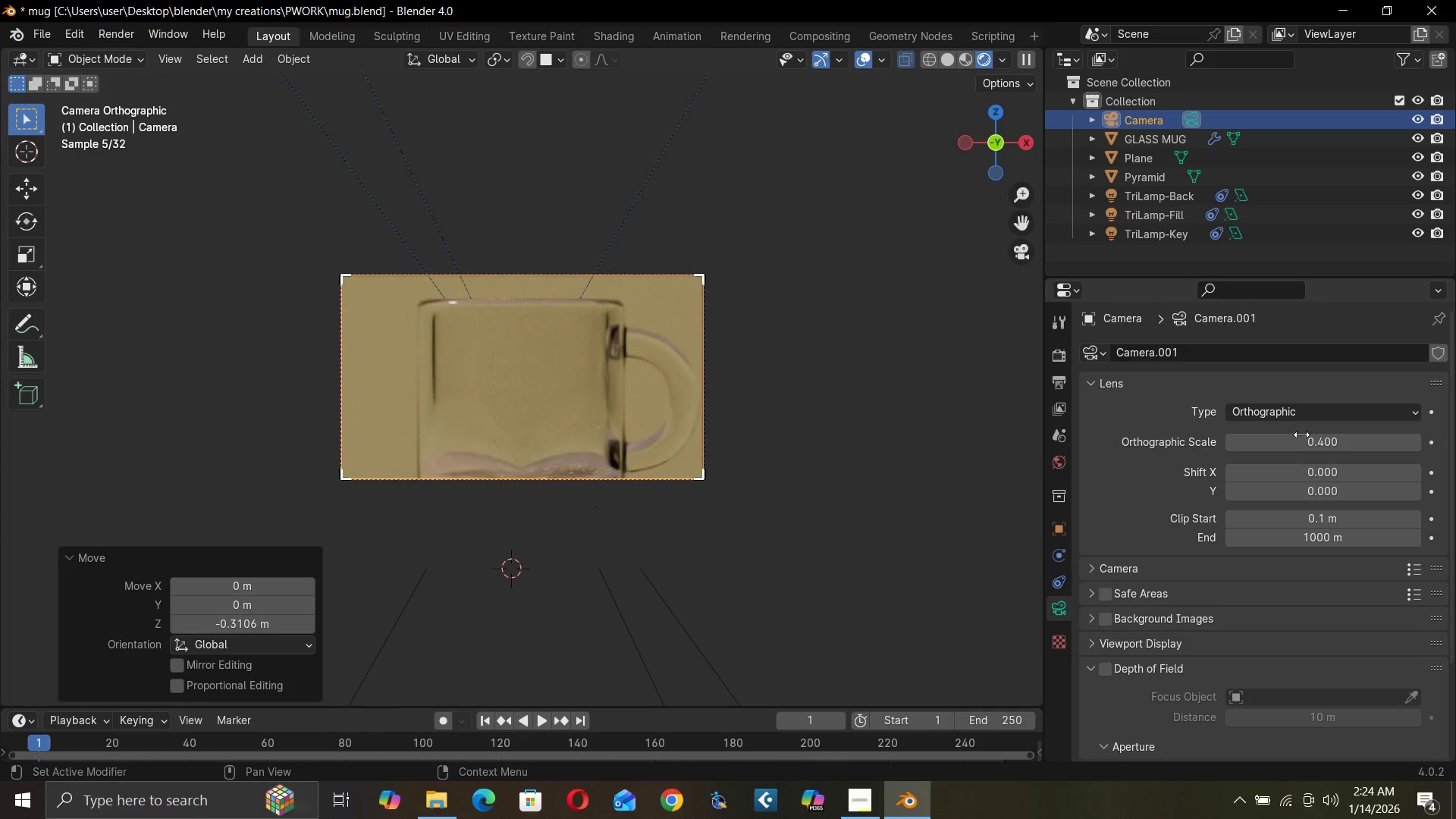 
left_click_drag(start_coordinate=[1306, 441], to_coordinate=[150, 441])
 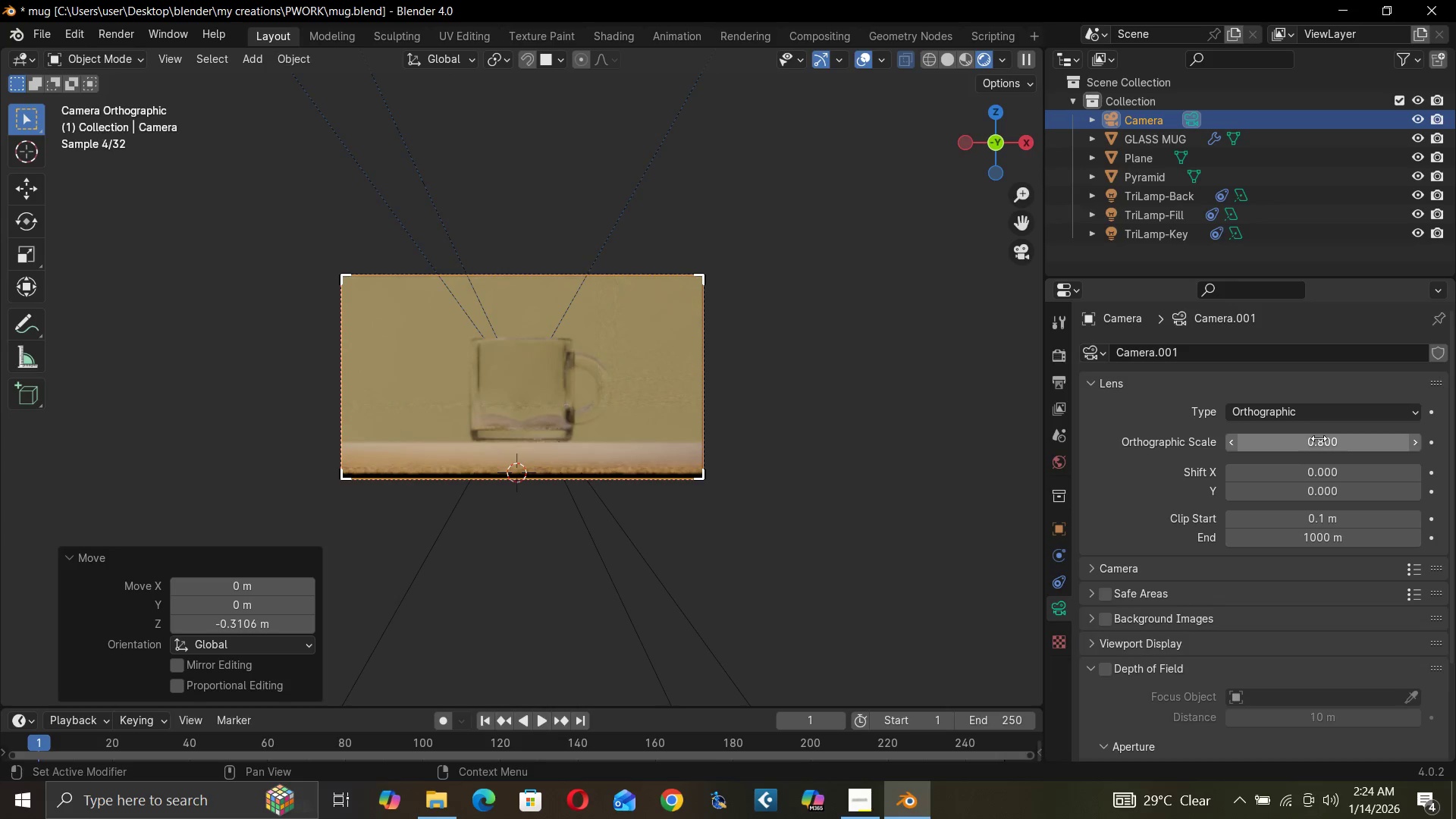 
left_click([1319, 438])
 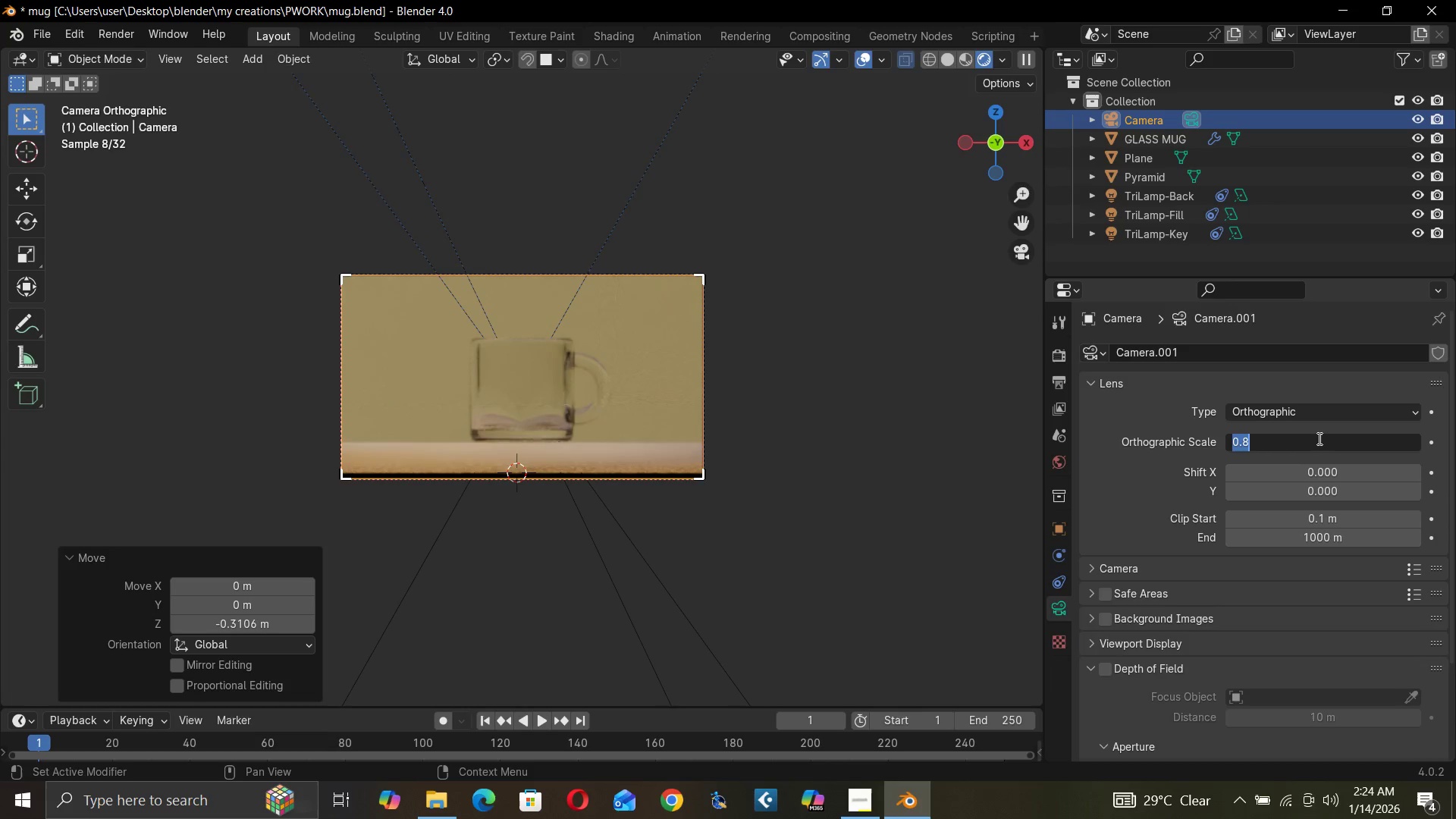 
type(0.75)
 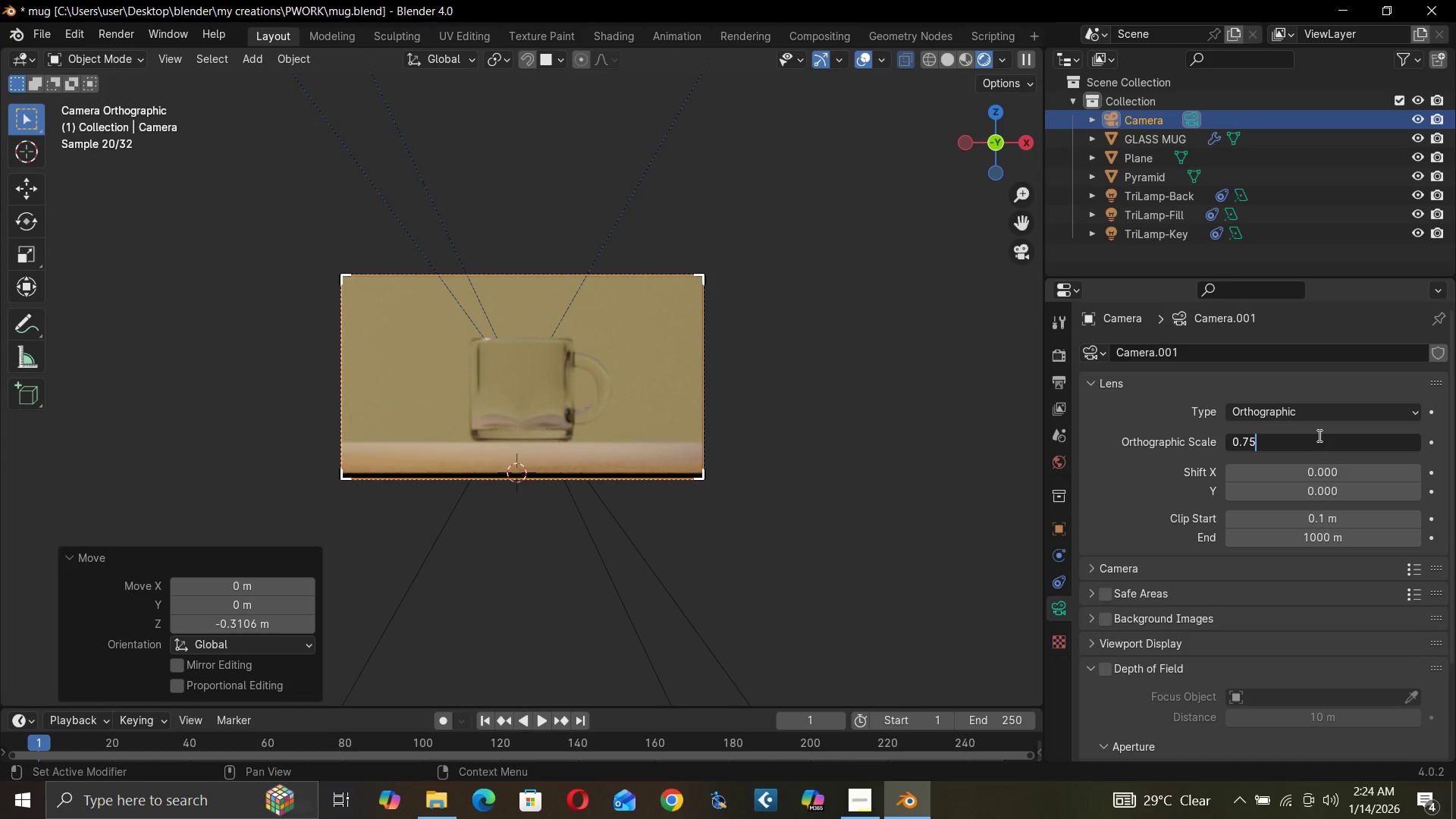 
key(Enter)
 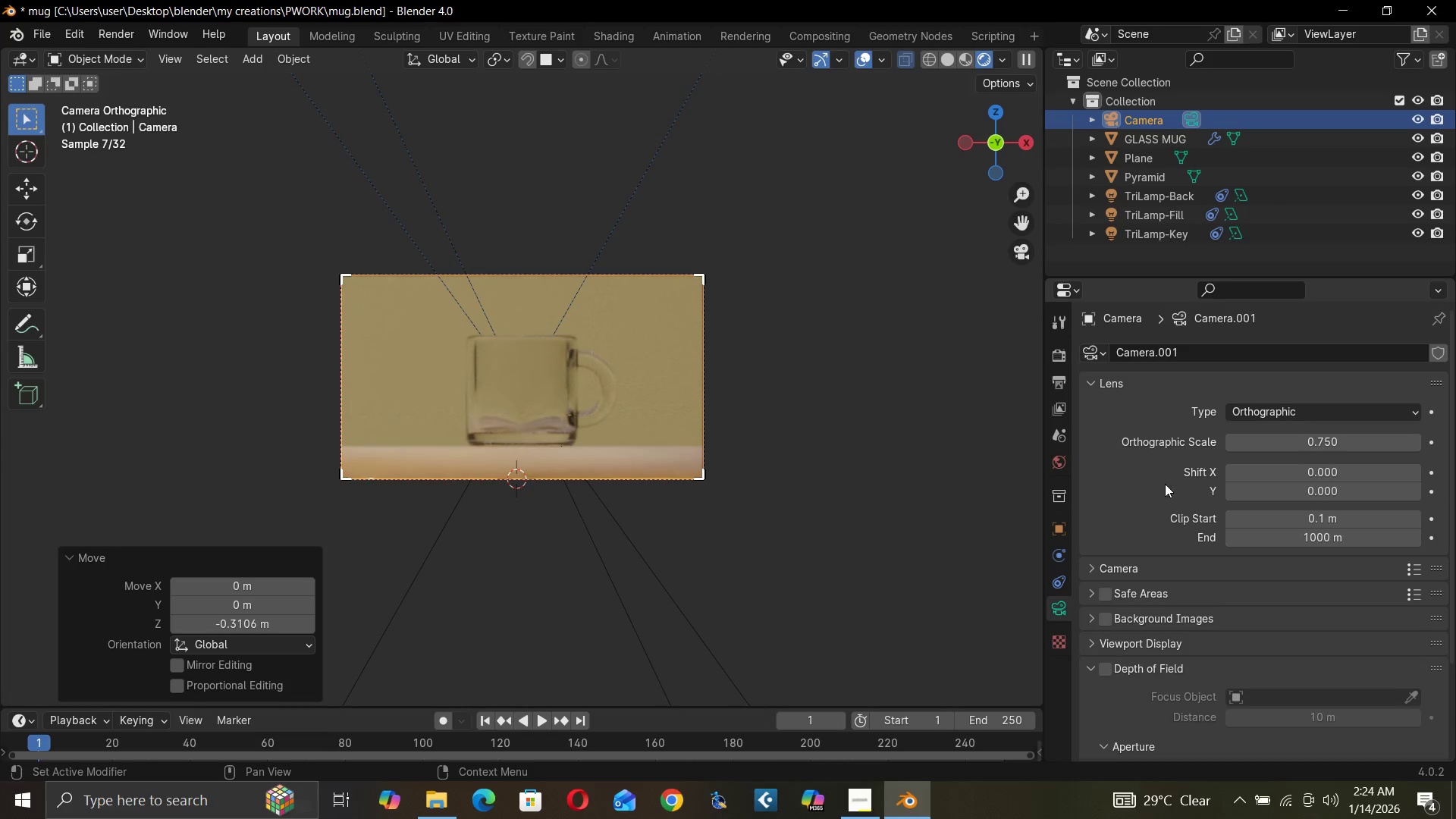 
mouse_move([1241, 365])
 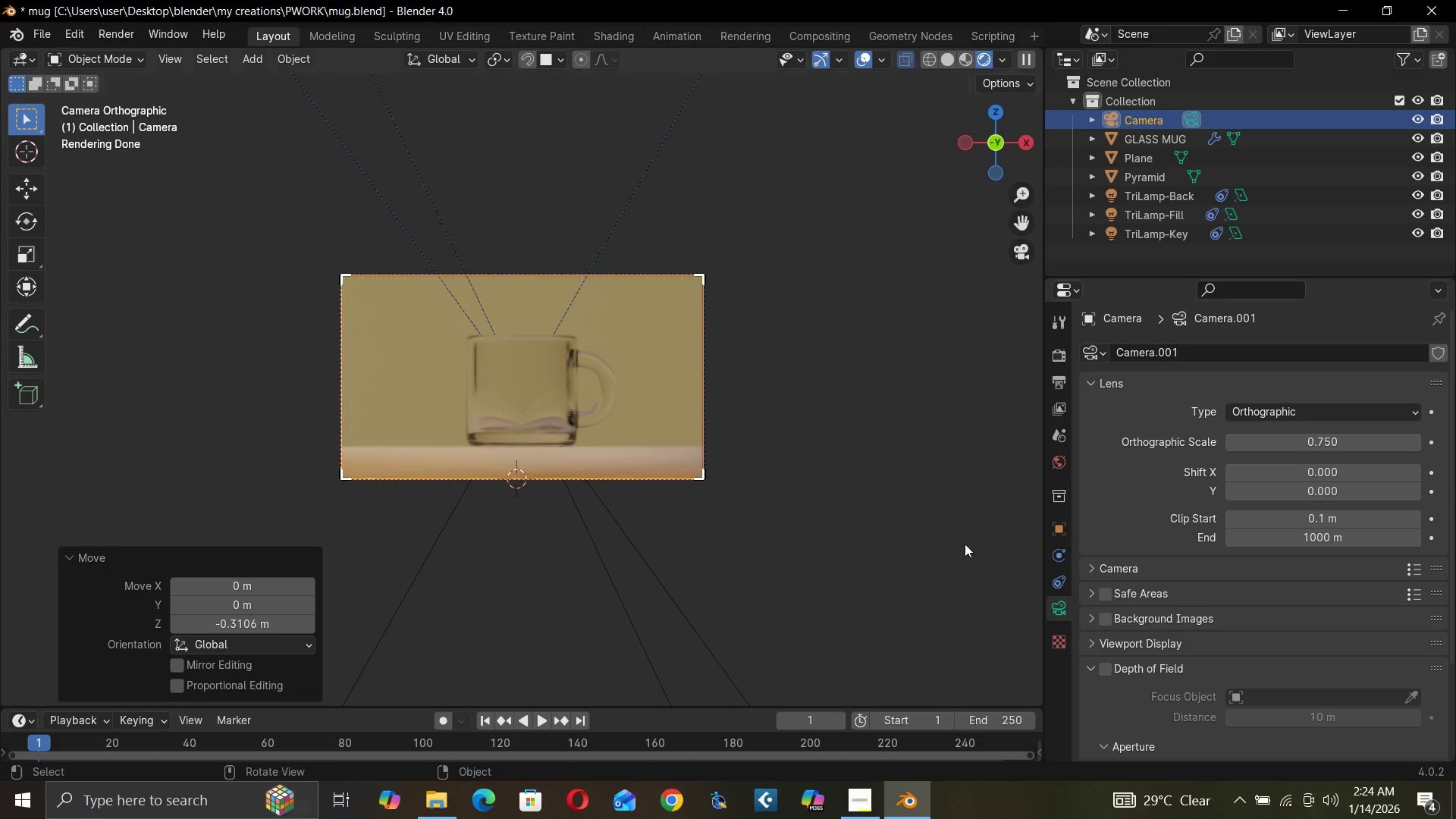 
left_click([914, 524])
 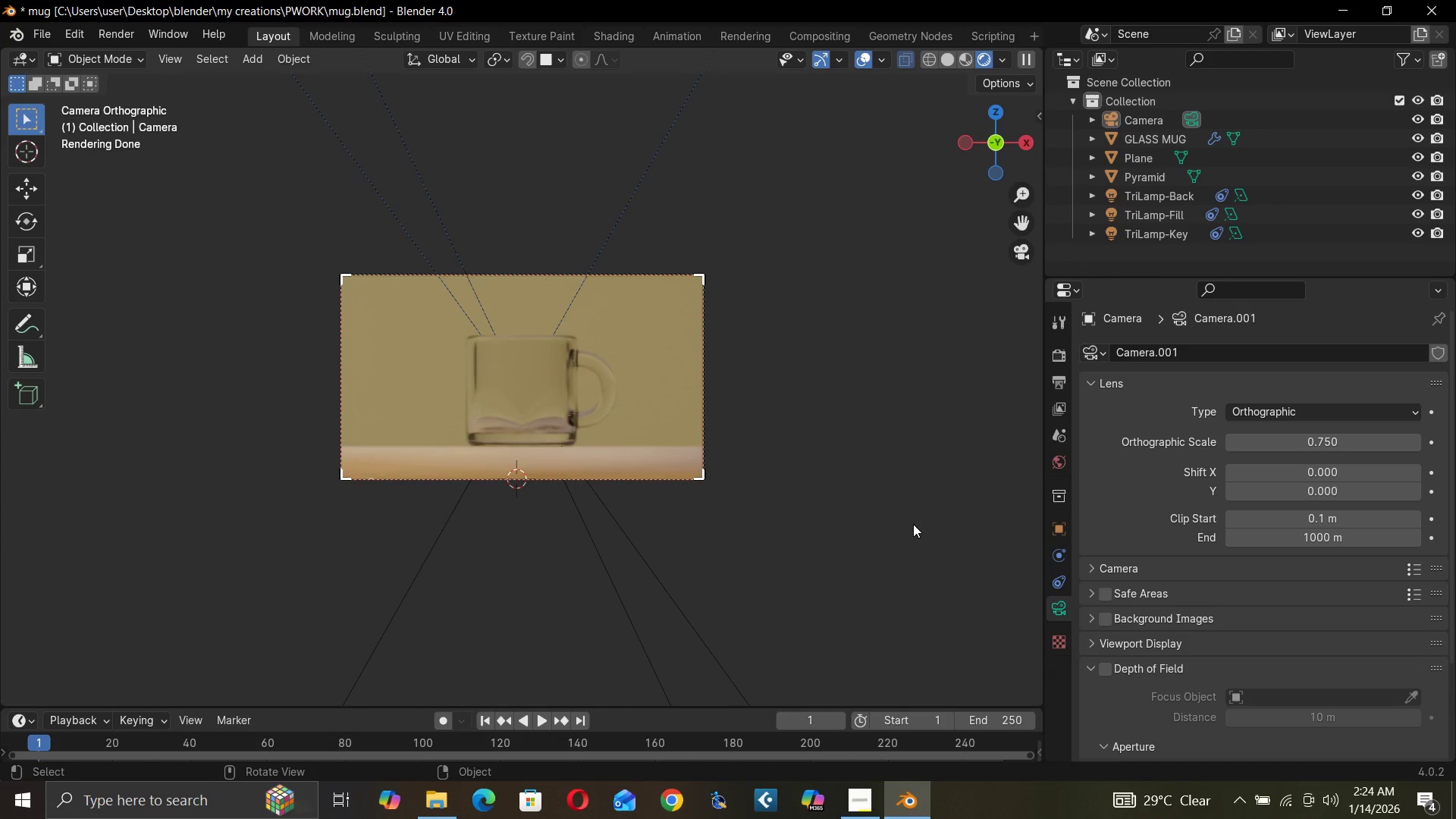 
key(Control+S)
 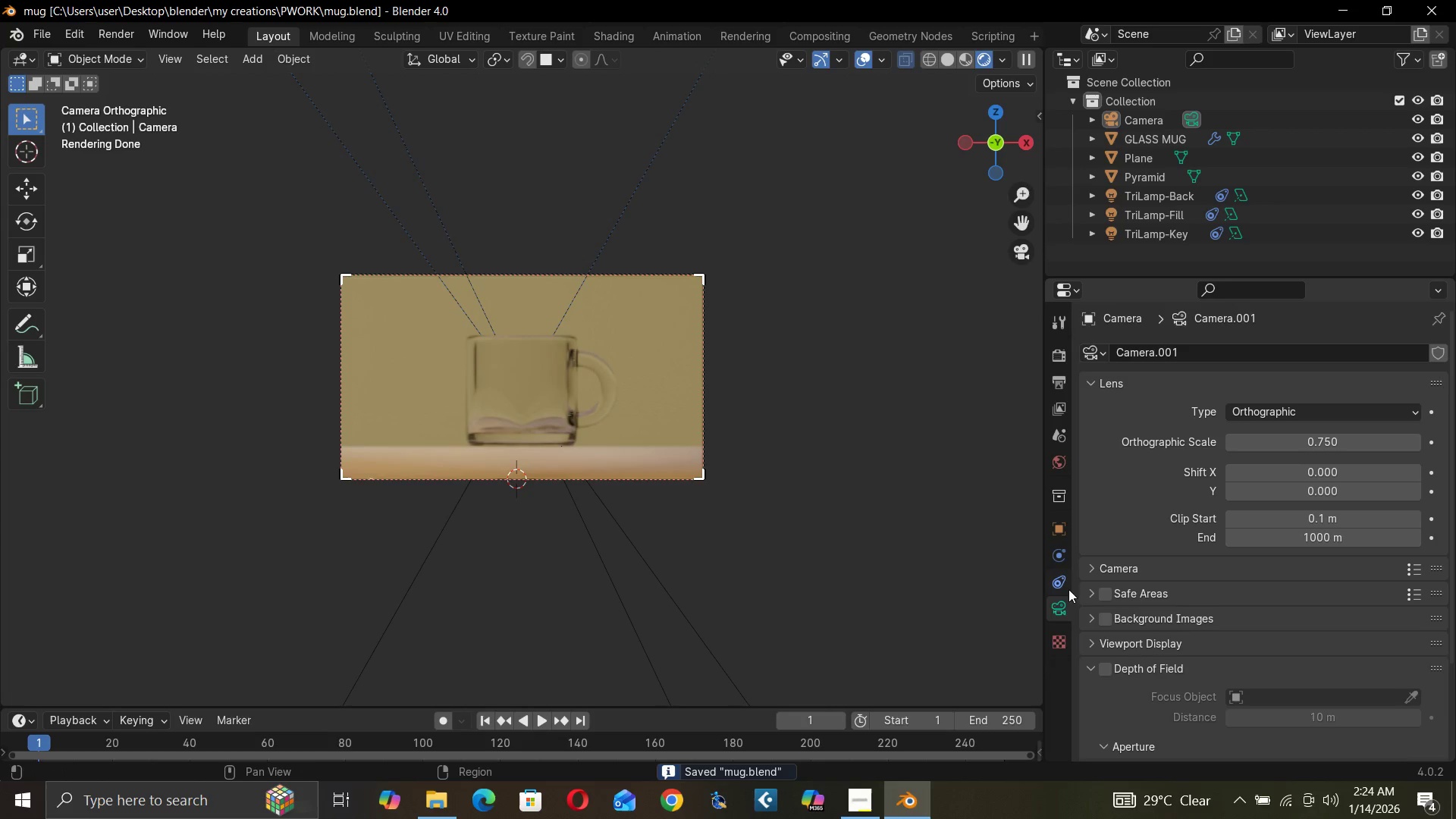 
wait(5.86)
 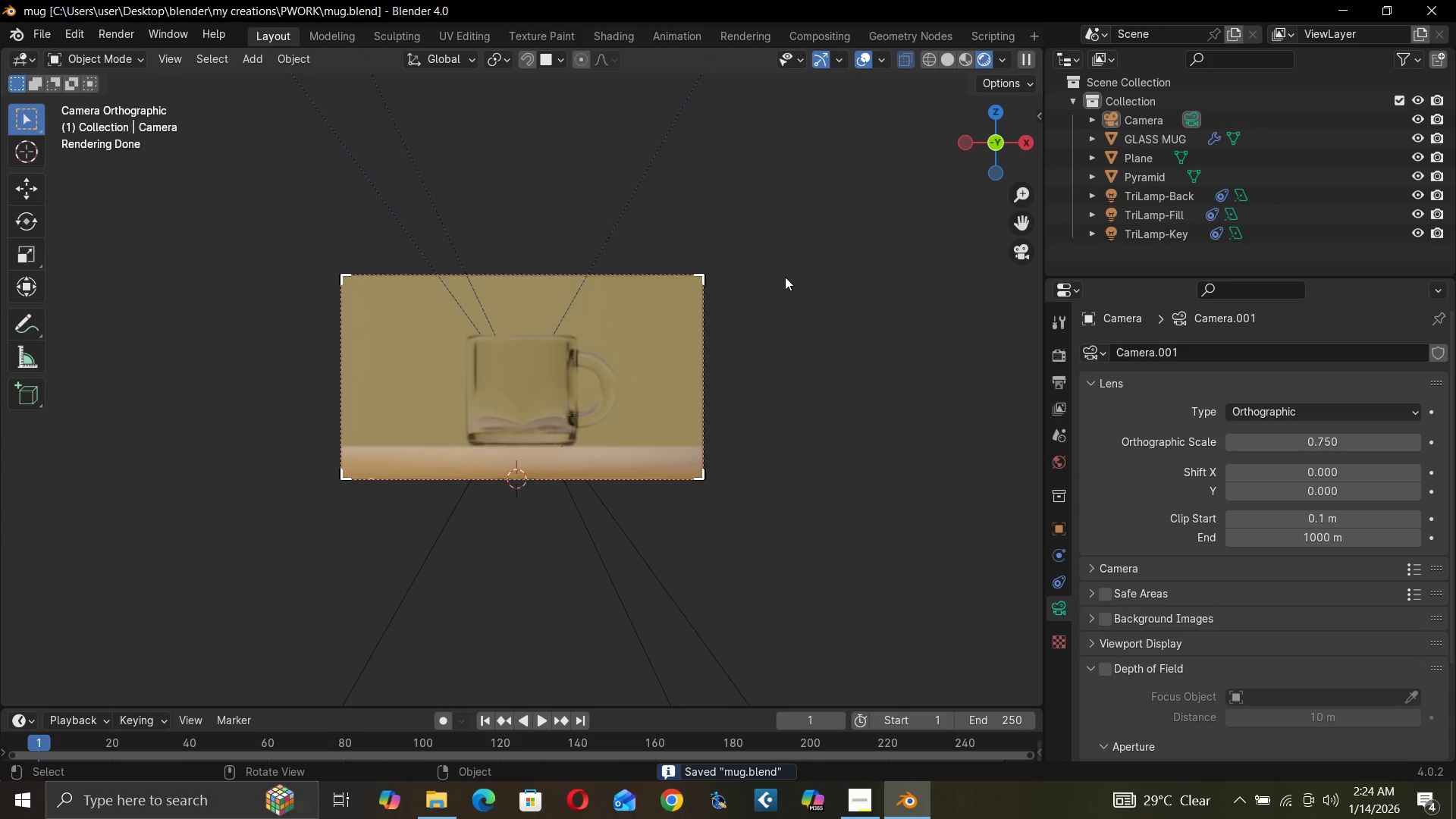 
left_click([1061, 350])
 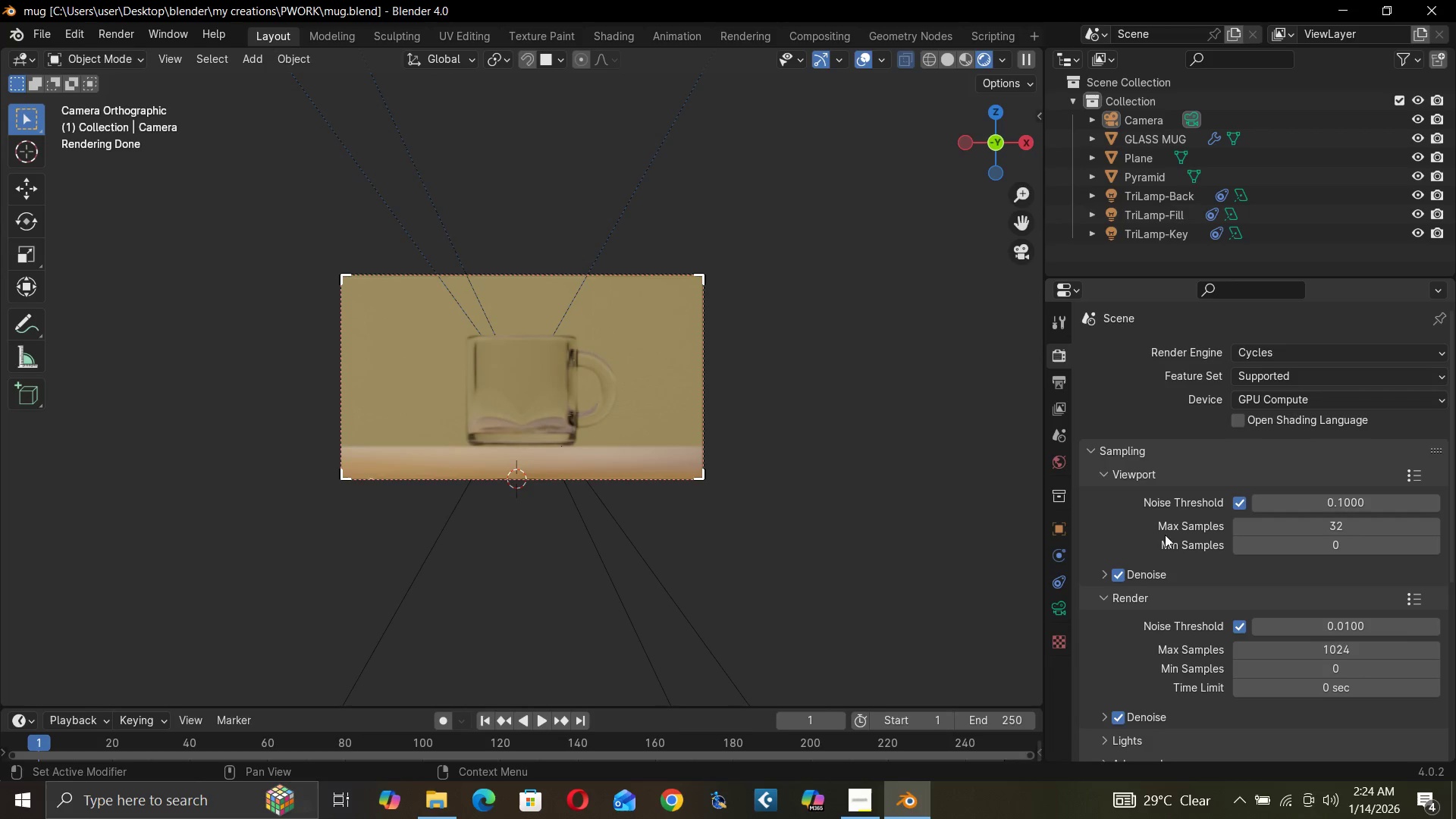 
scroll: coordinate [1129, 599], scroll_direction: down, amount: 6.0
 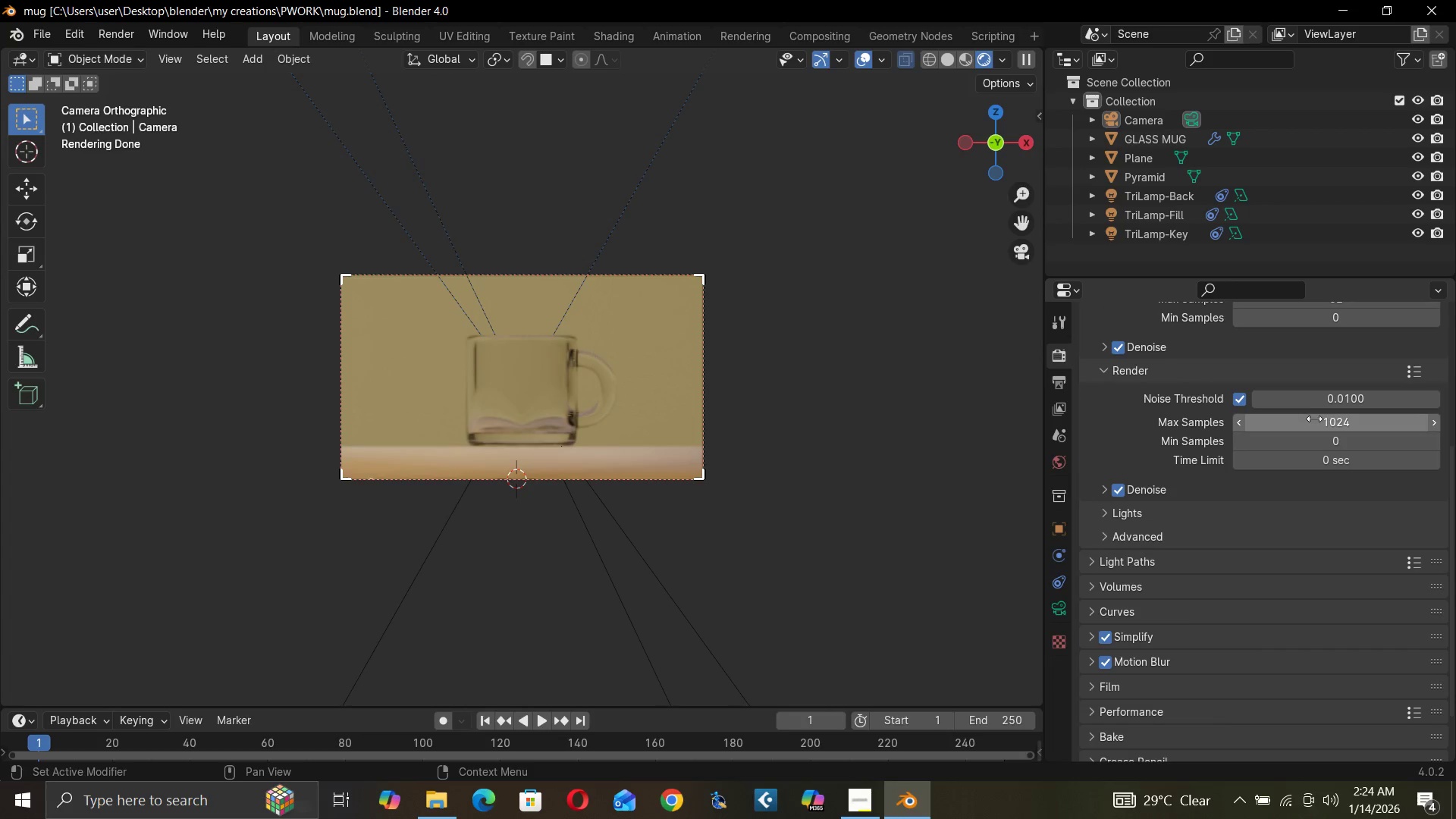 
left_click([1310, 422])
 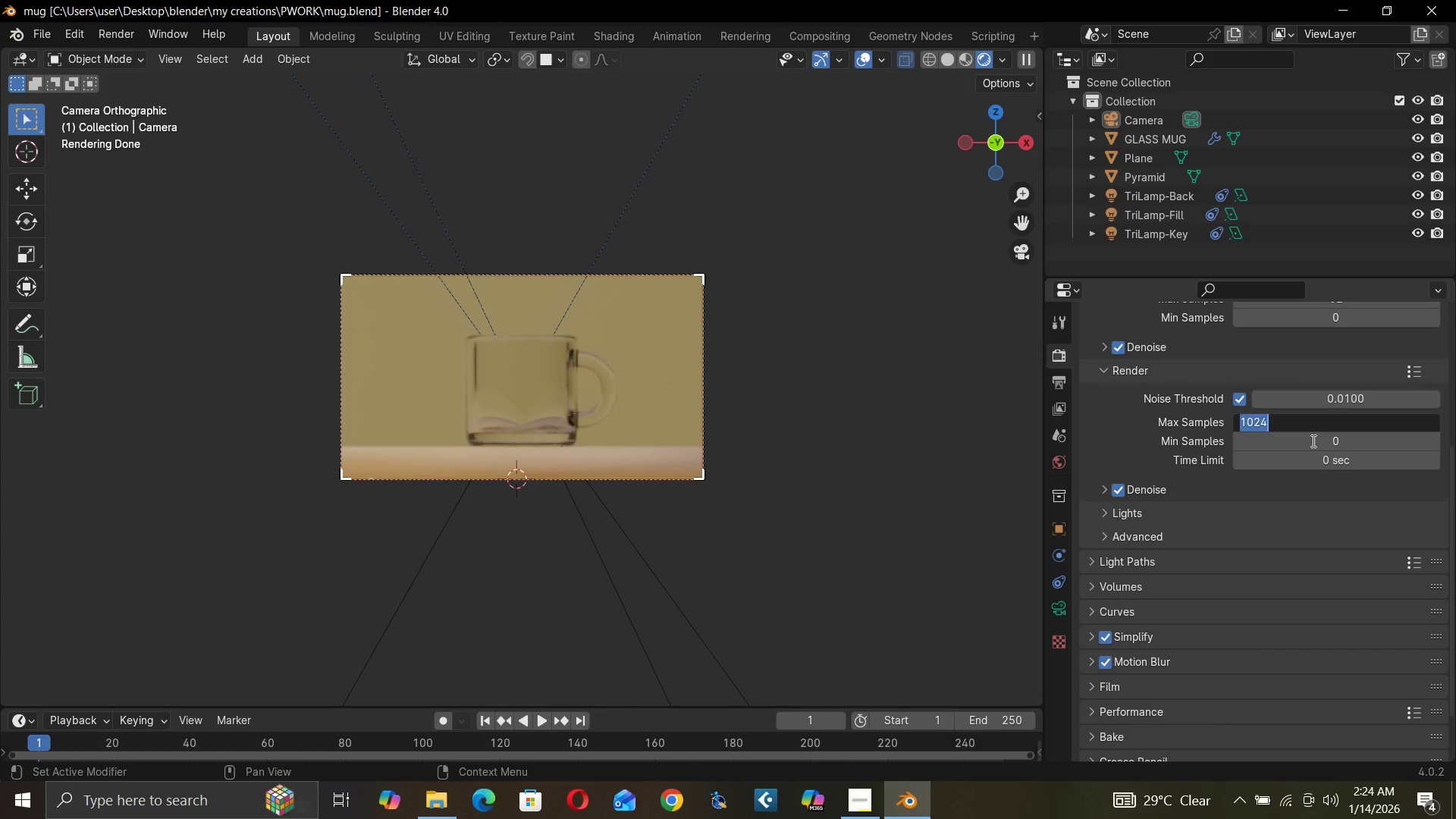 
wait(6.59)
 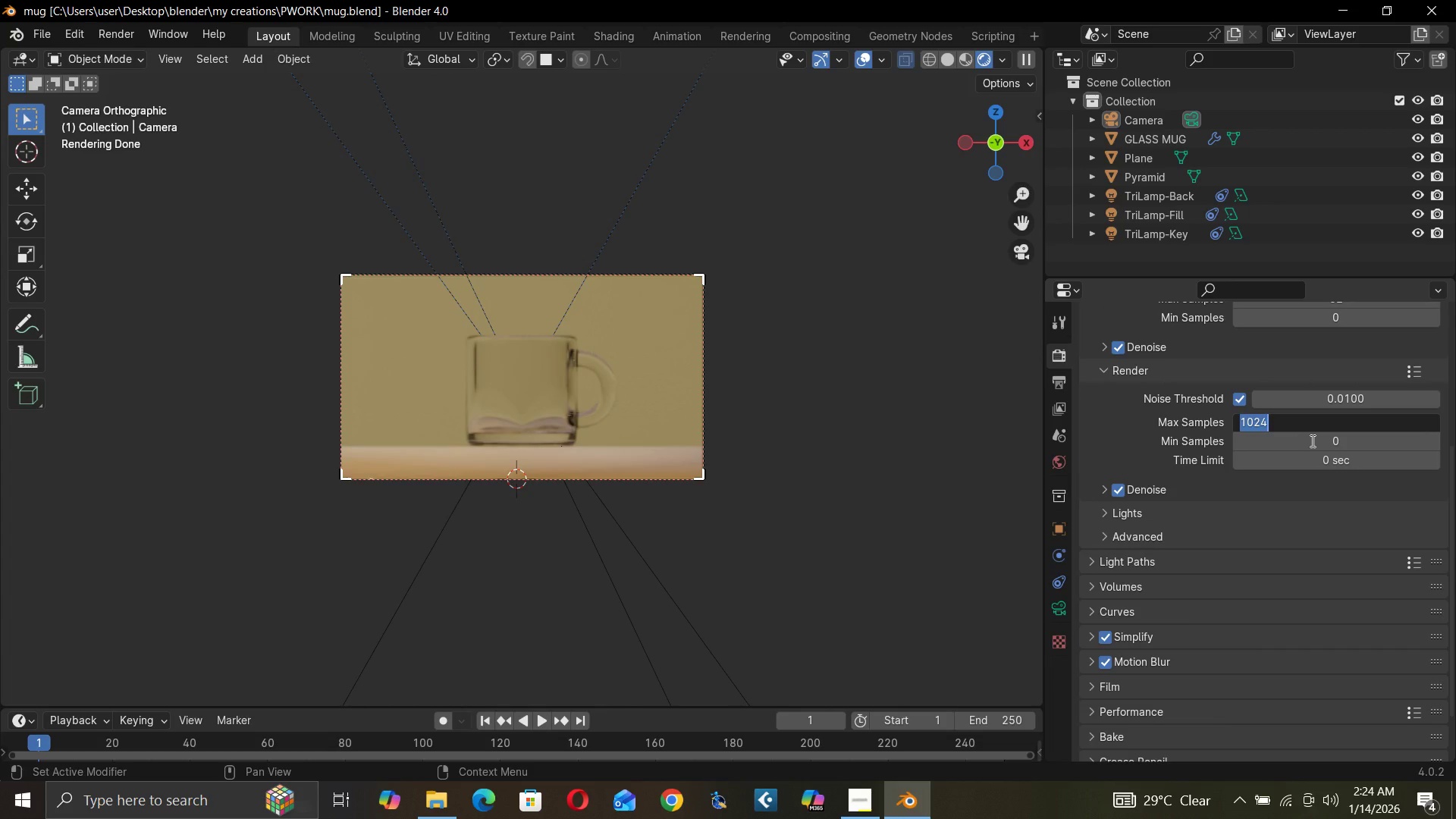 
left_click([1128, 453])
 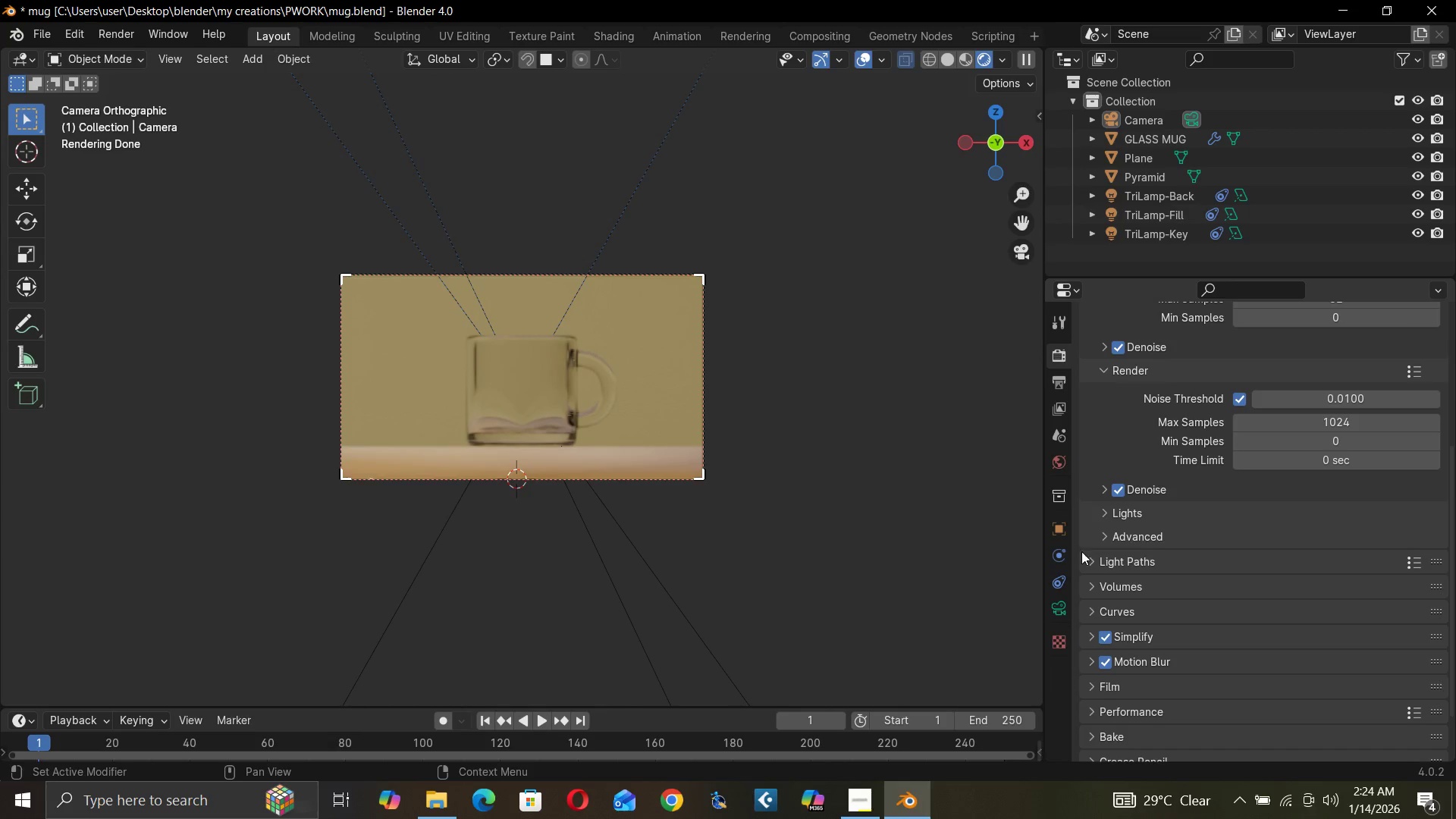 
scroll: coordinate [1088, 579], scroll_direction: down, amount: 6.0
 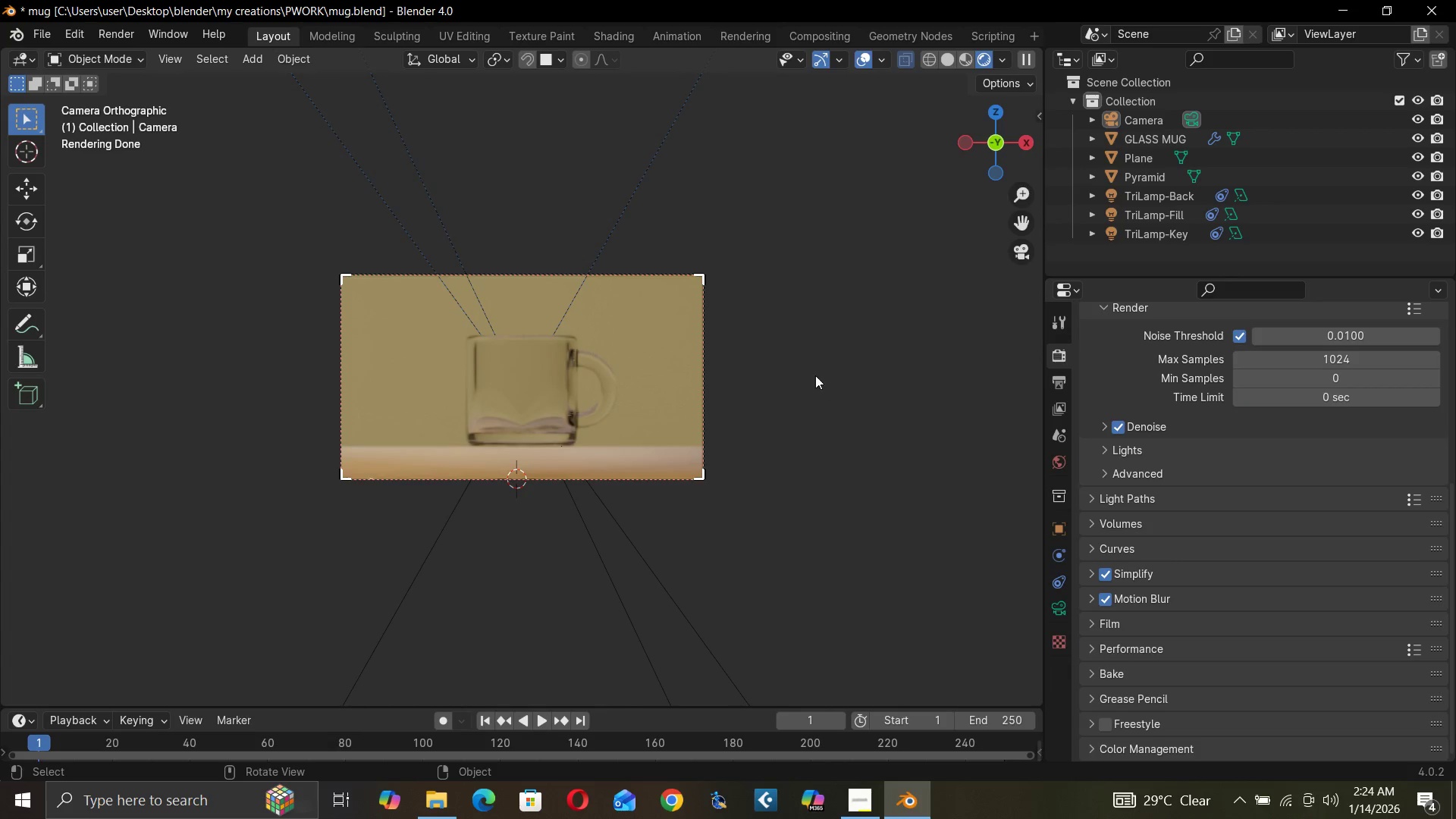 
left_click([1055, 609])
 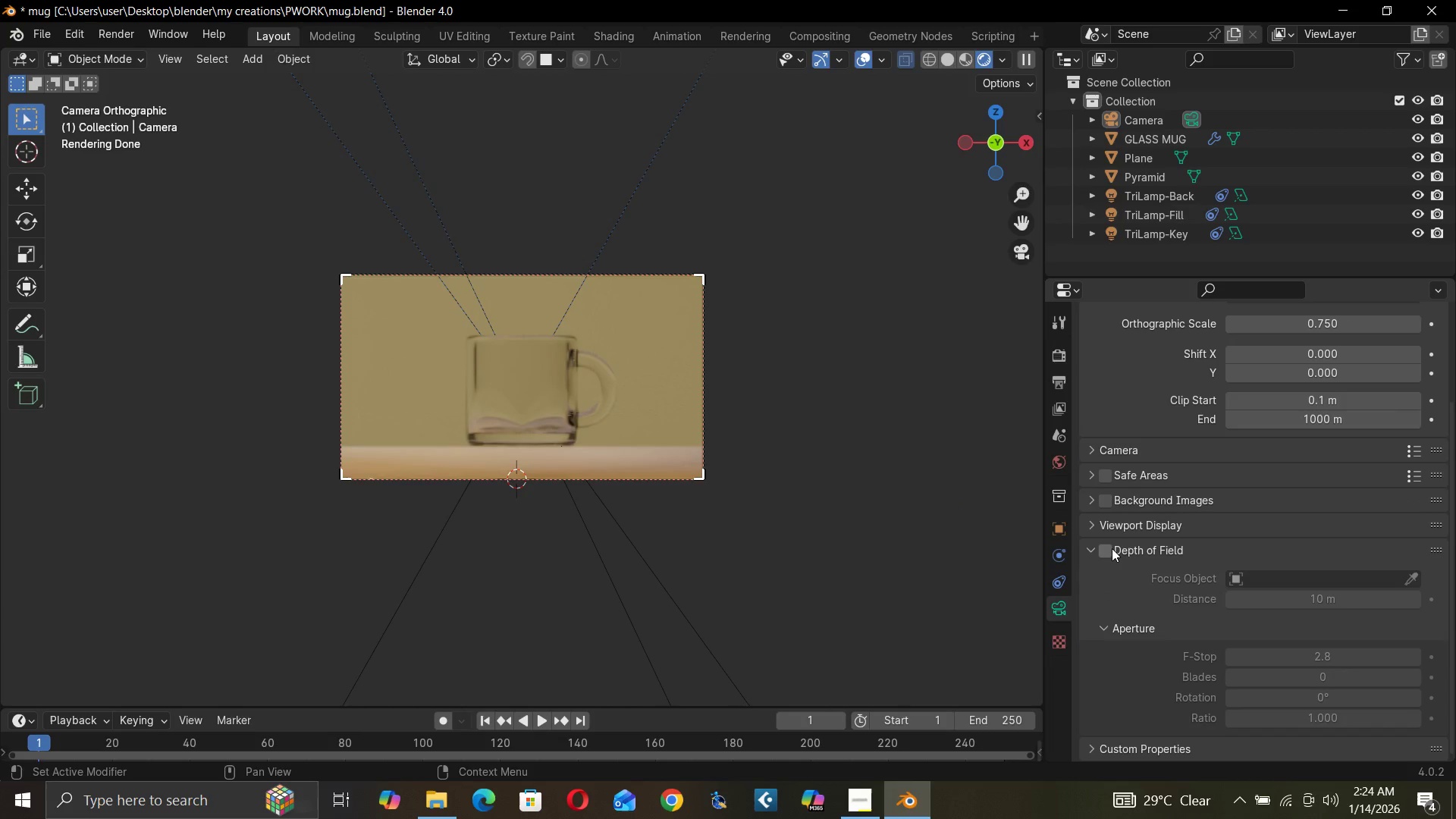 
left_click([1103, 543])
 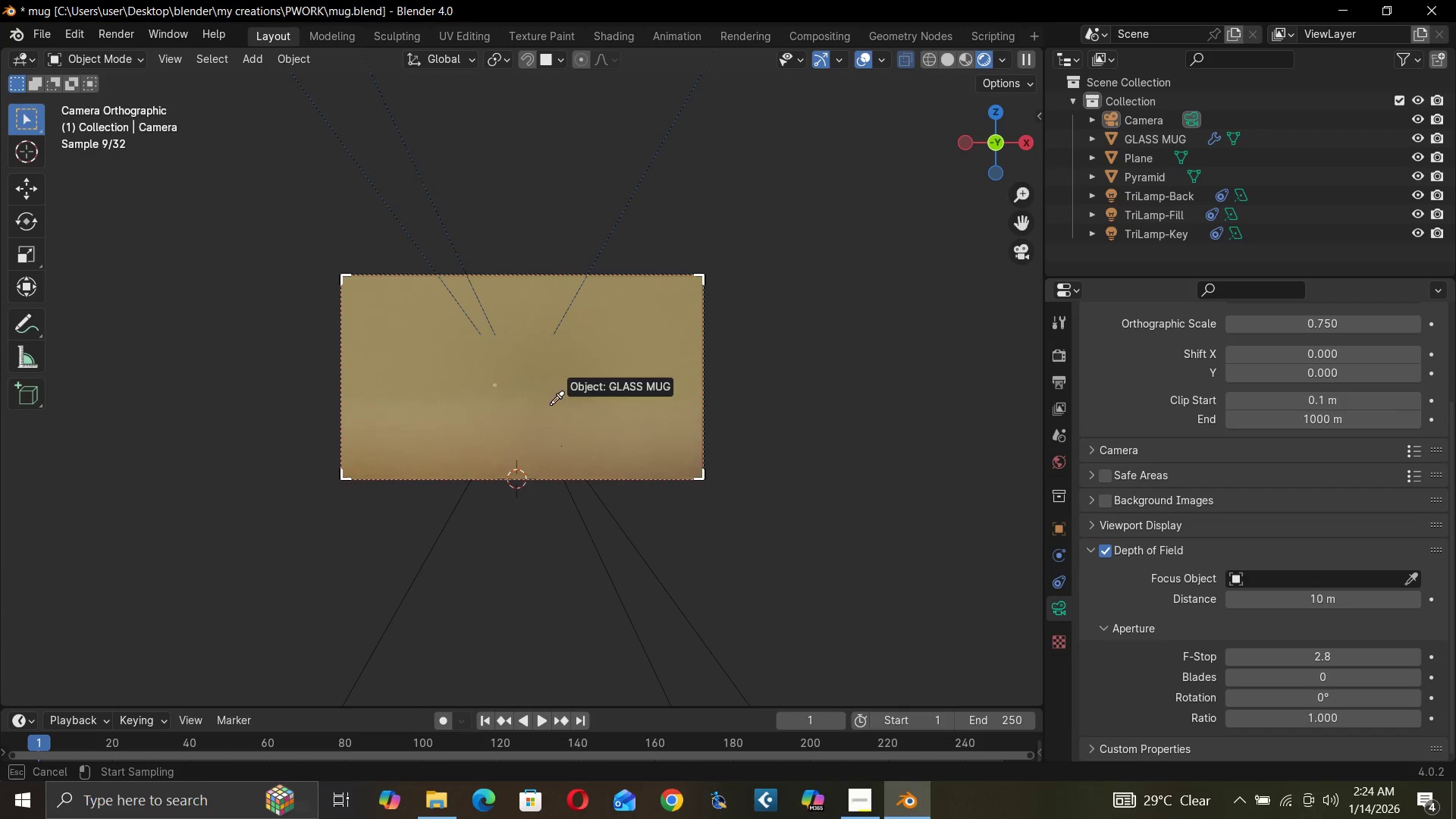 
left_click([534, 397])
 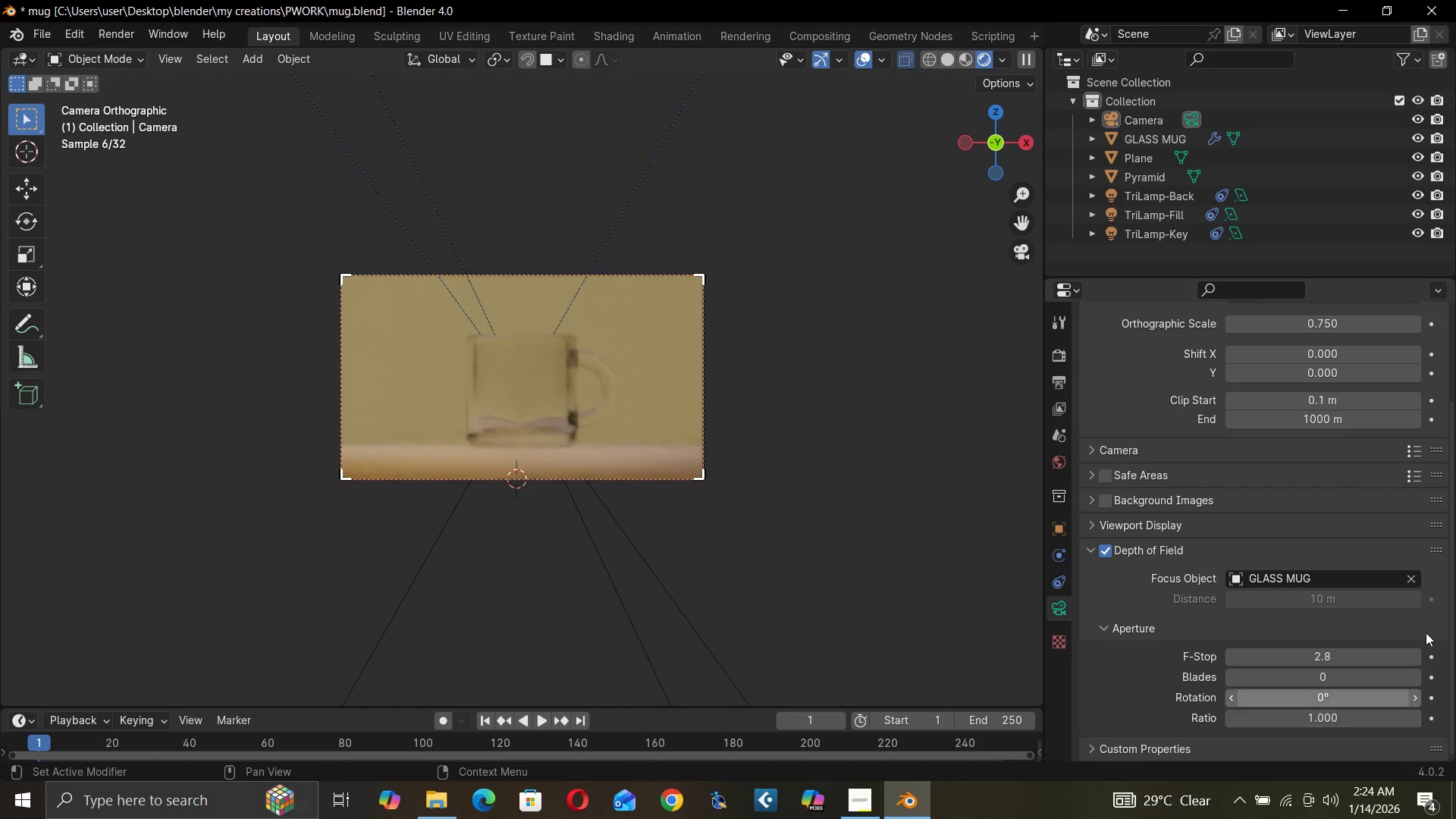 
left_click_drag(start_coordinate=[1454, 573], to_coordinate=[1437, 653])
 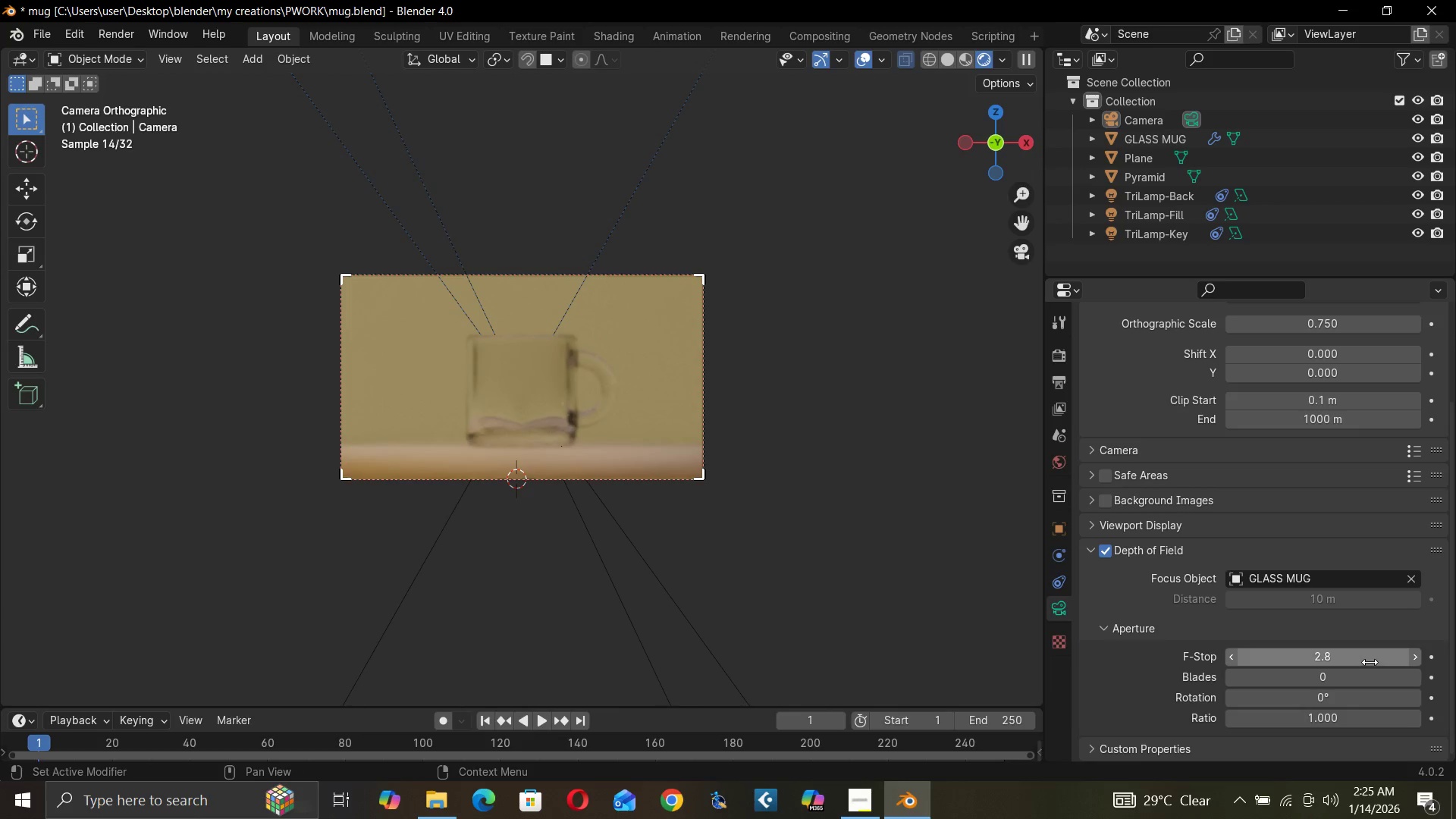 
left_click([1370, 661])
 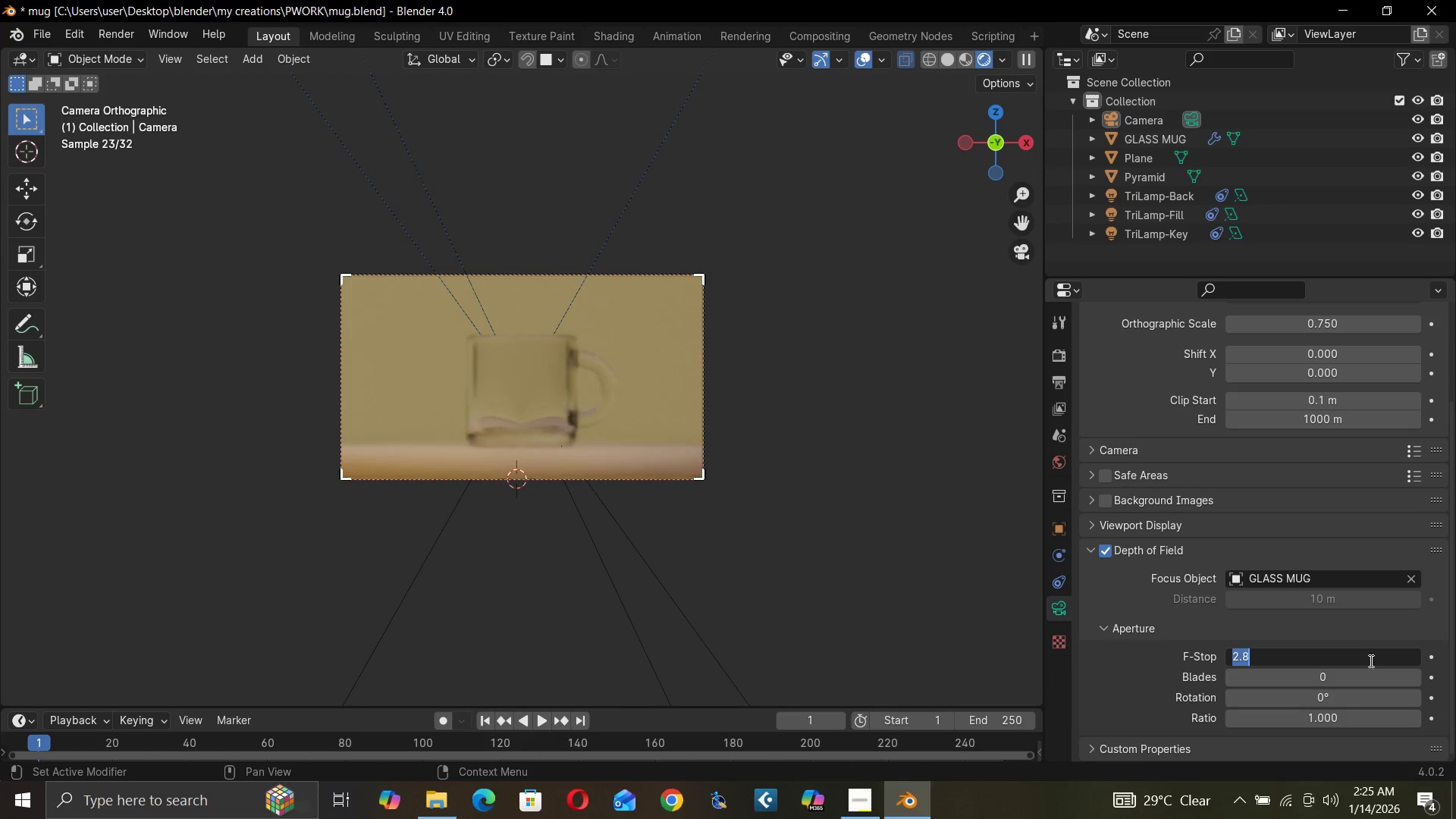 
key(1)
 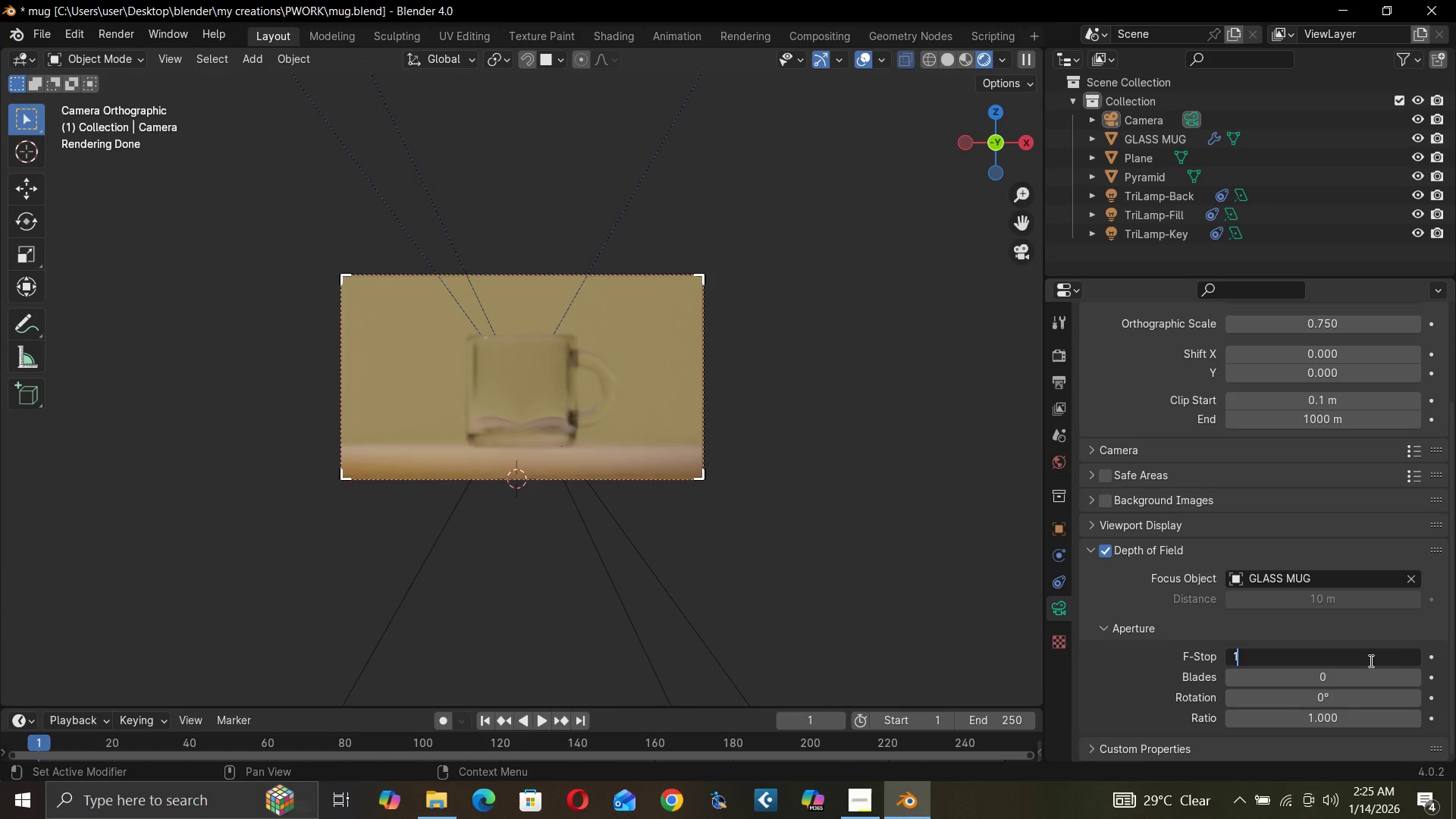 
key(Period)
 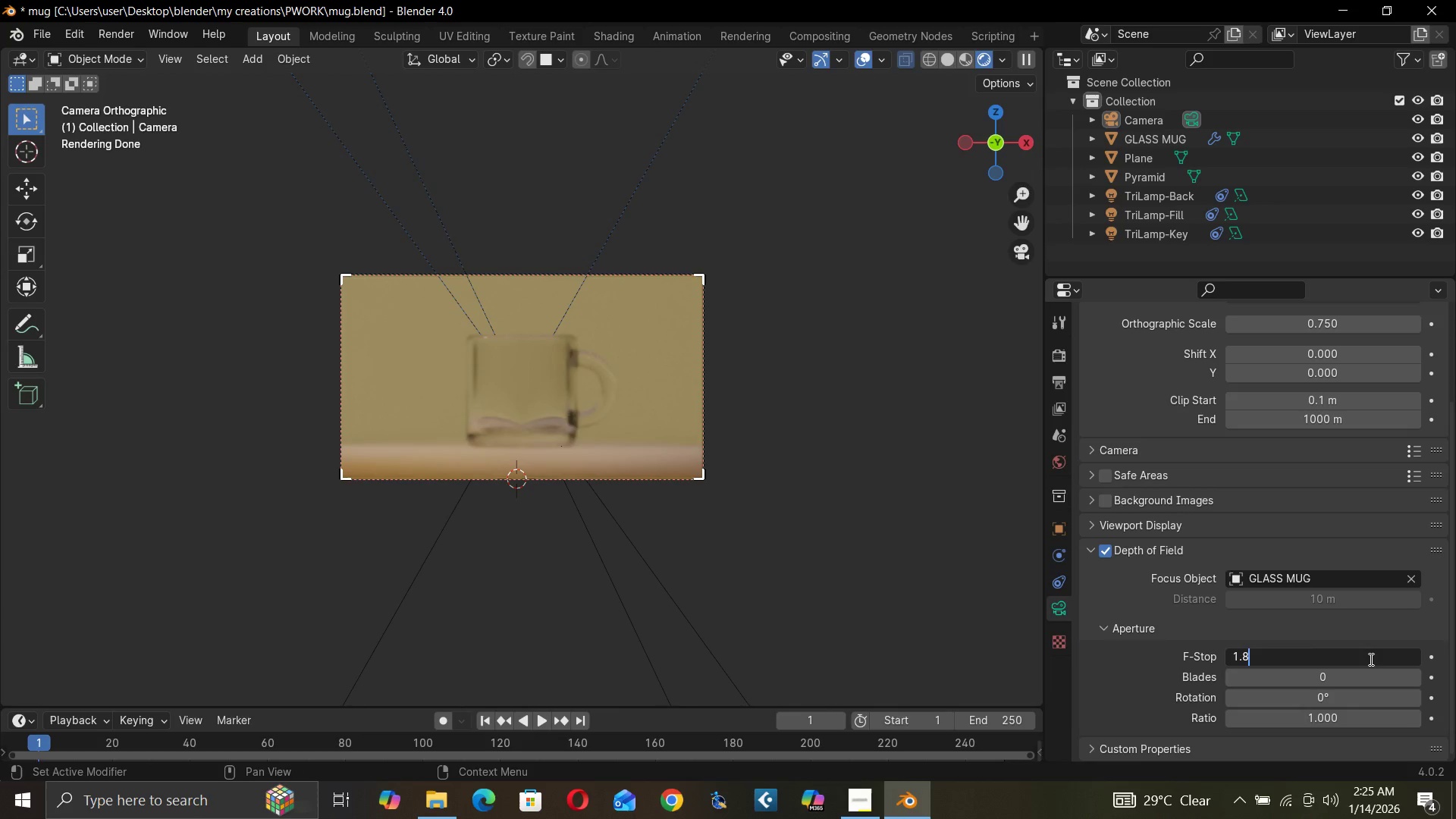 
key(8)
 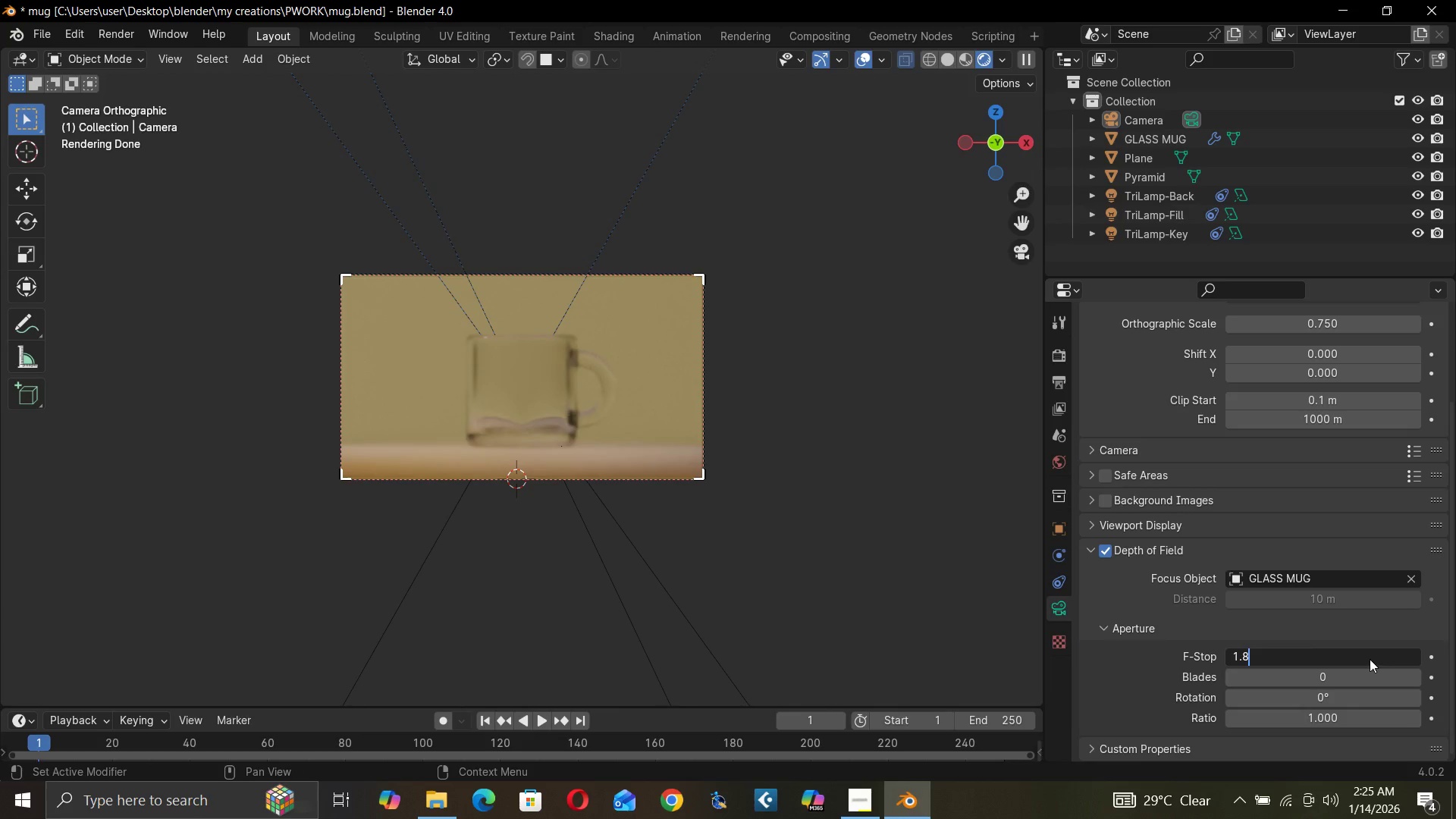 
key(Enter)
 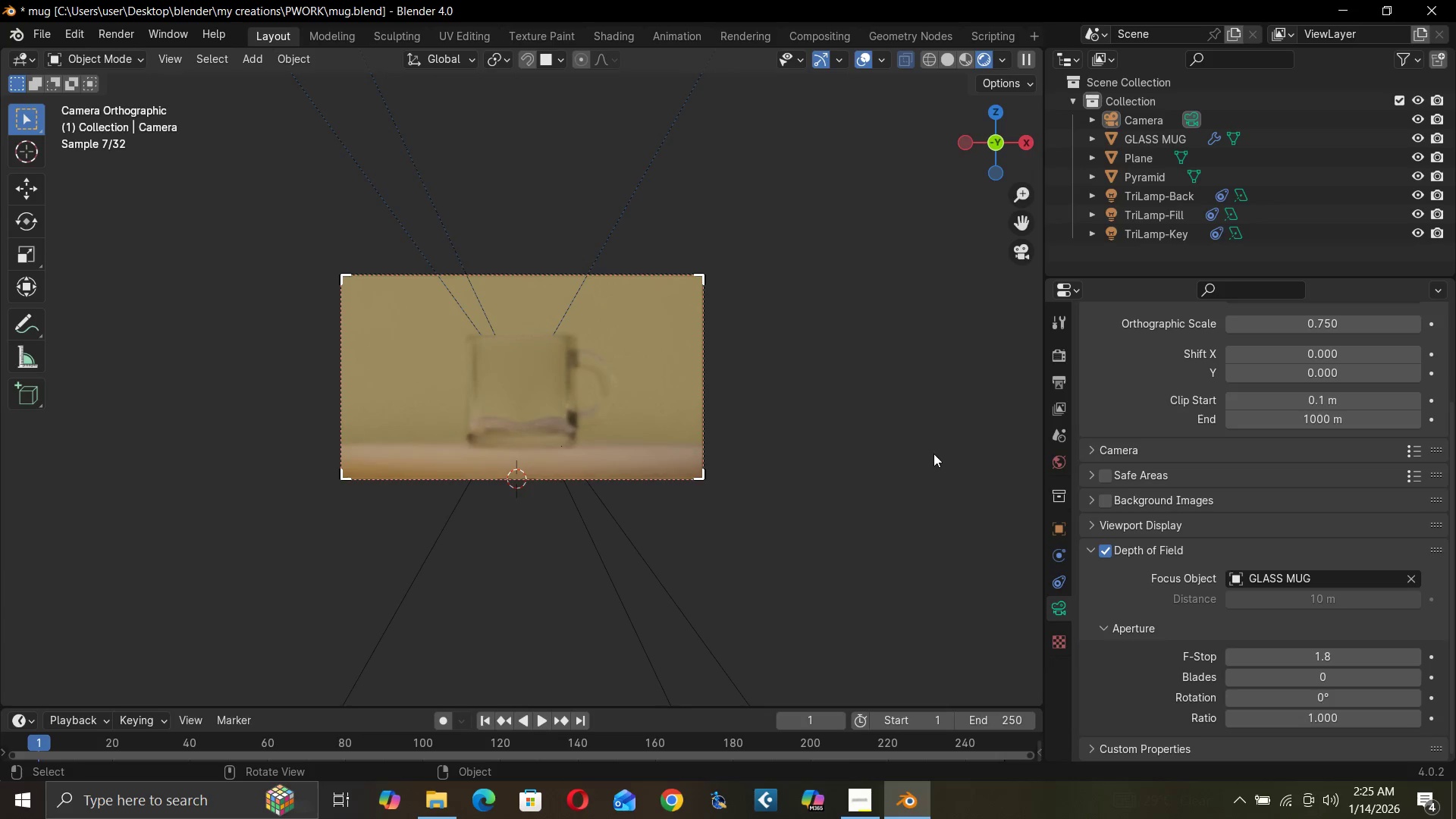 
key(Control+S)
 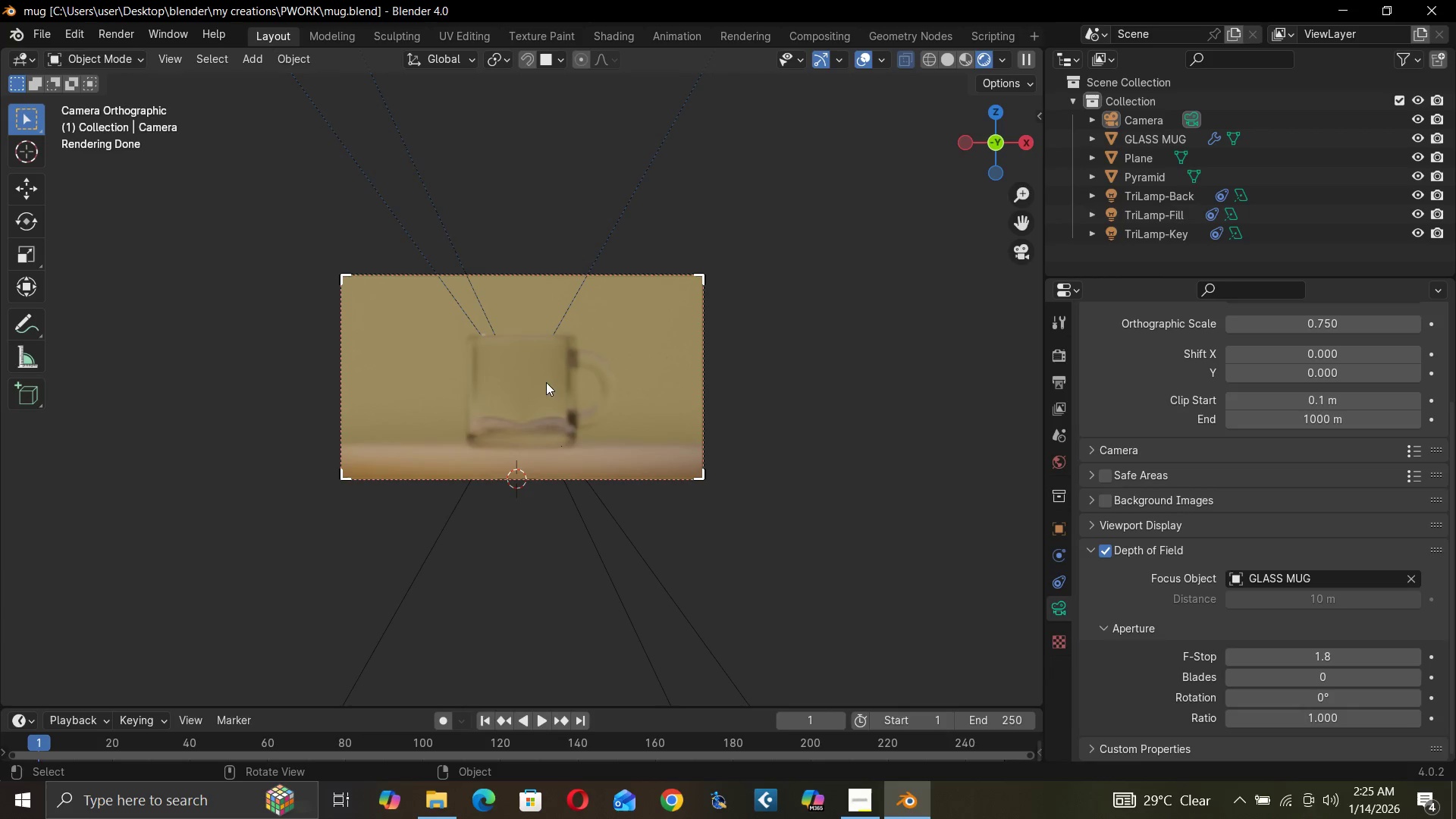 
wait(15.86)
 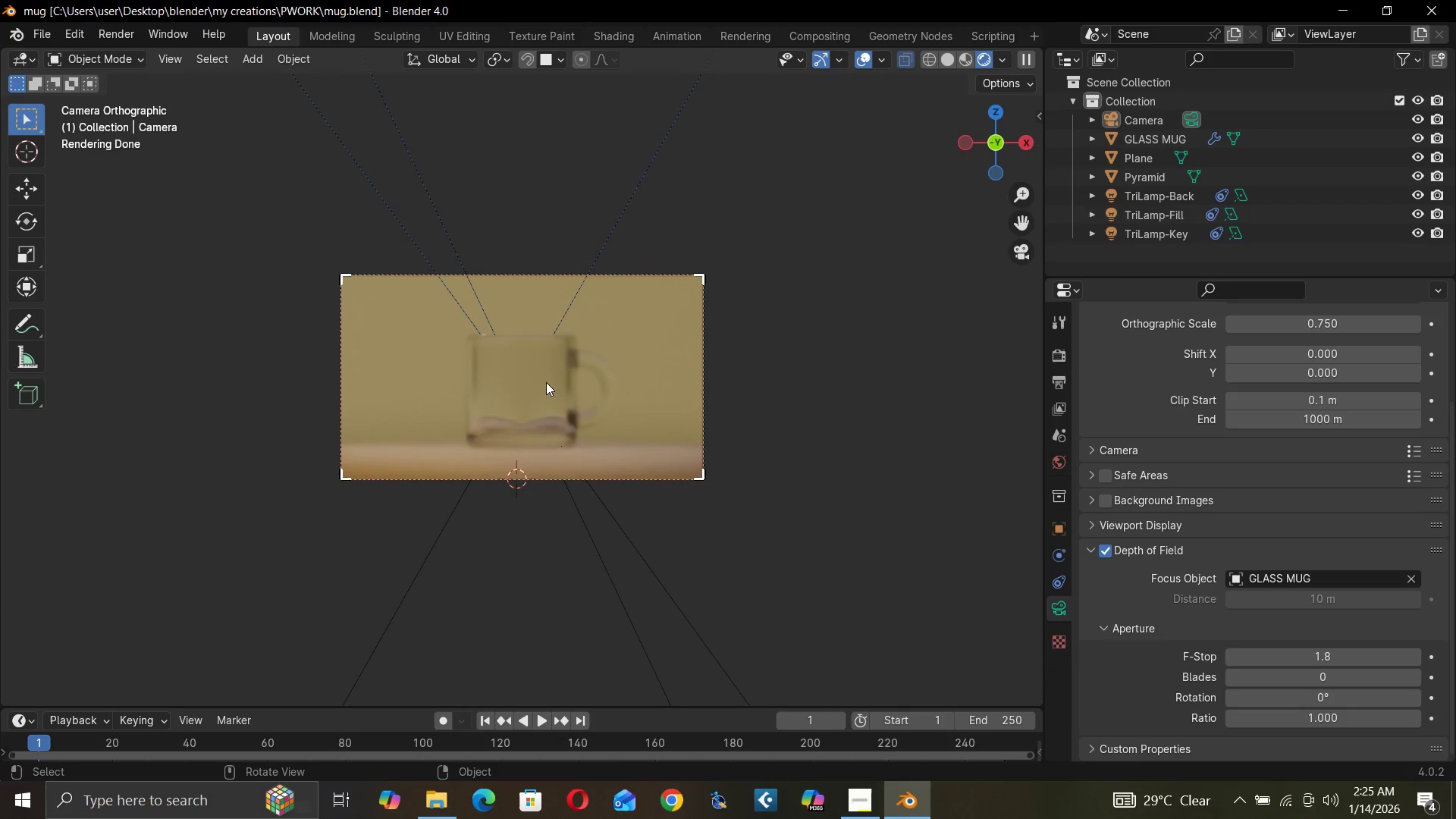 
left_click_drag(start_coordinate=[1352, 664], to_coordinate=[171, 200])
 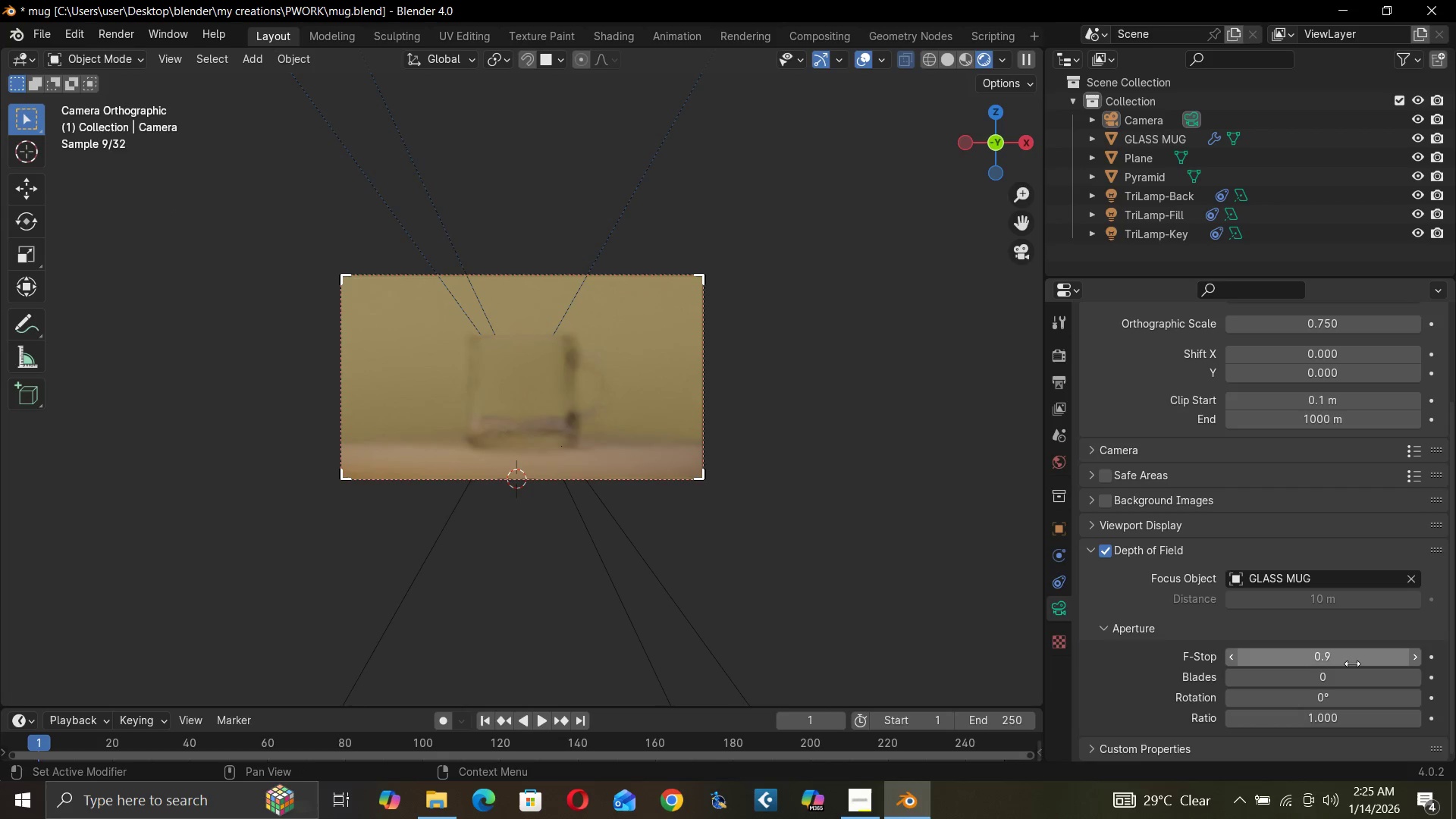 
left_click_drag(start_coordinate=[1352, 664], to_coordinate=[209, 190])
 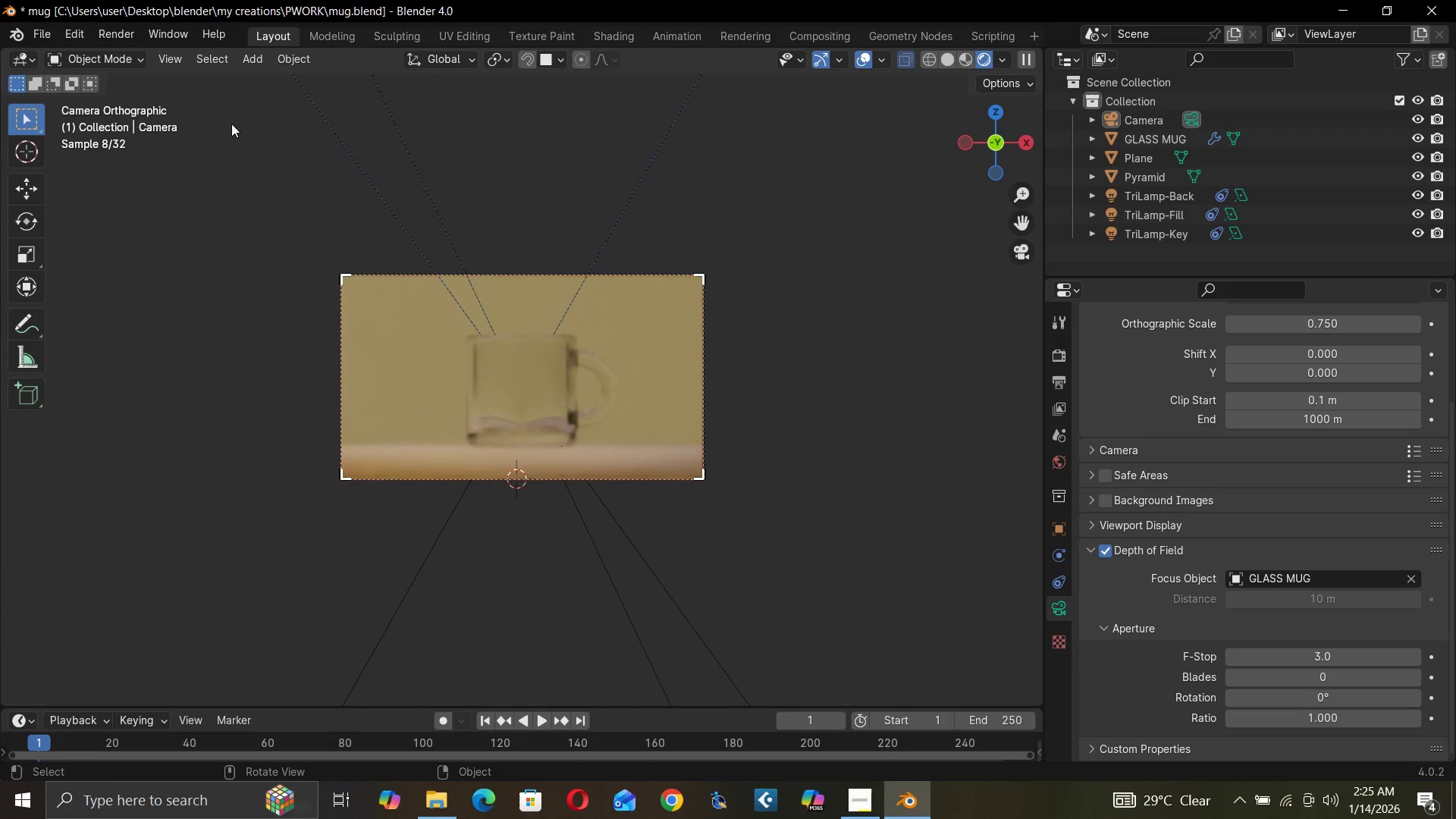 
left_click([108, 31])
 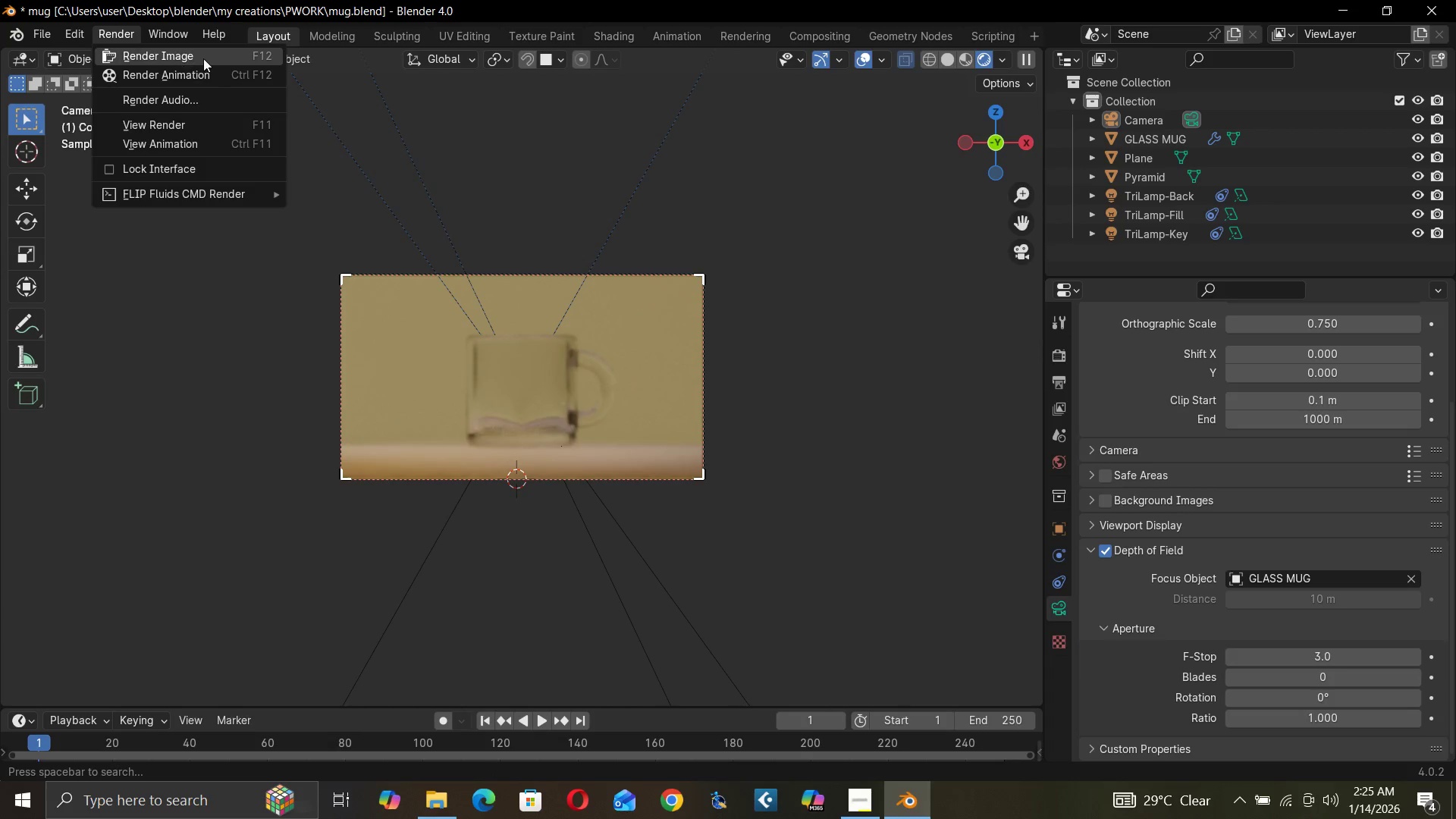 
left_click([203, 58])
 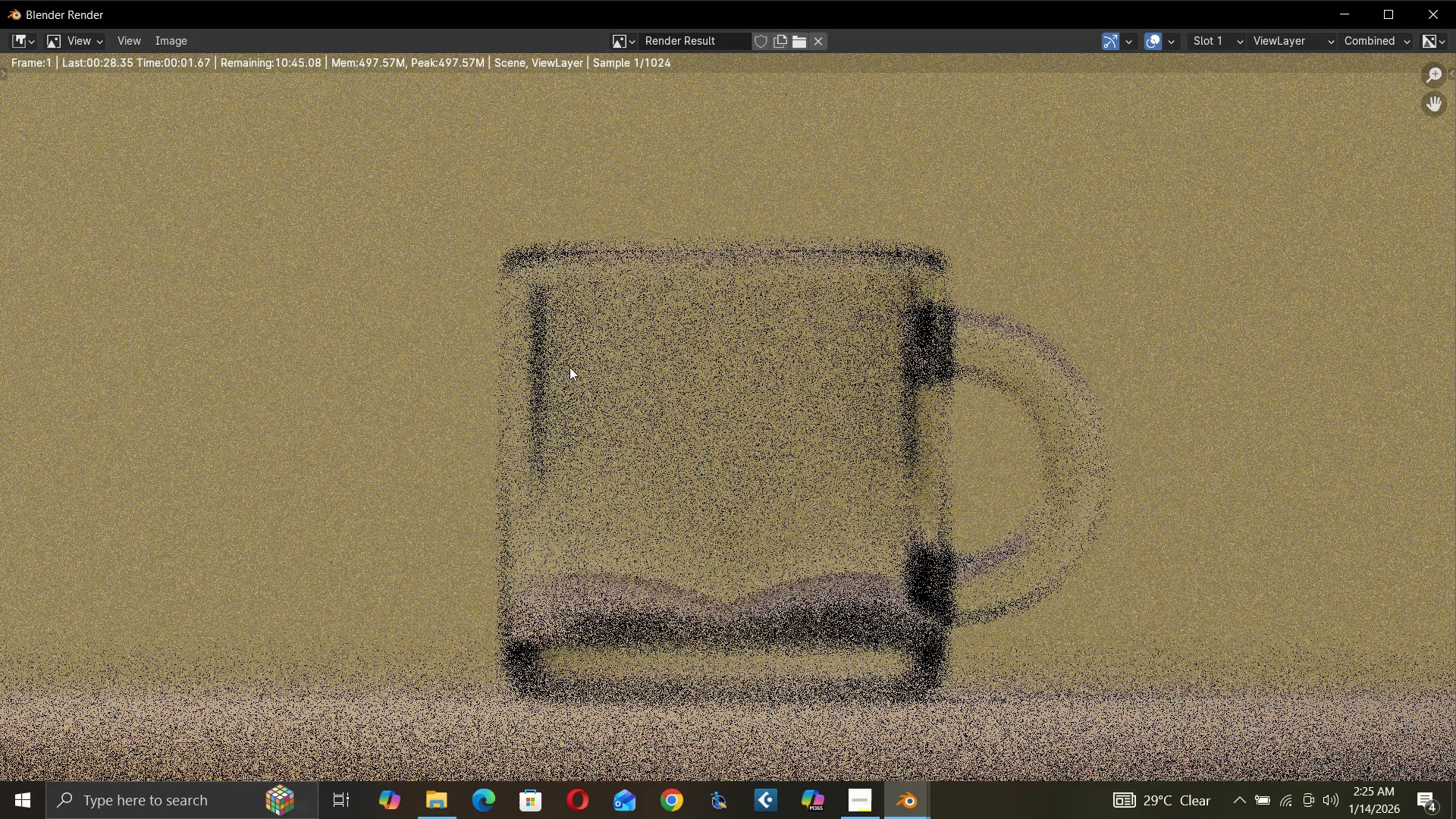 
scroll: coordinate [679, 397], scroll_direction: down, amount: 1.0
 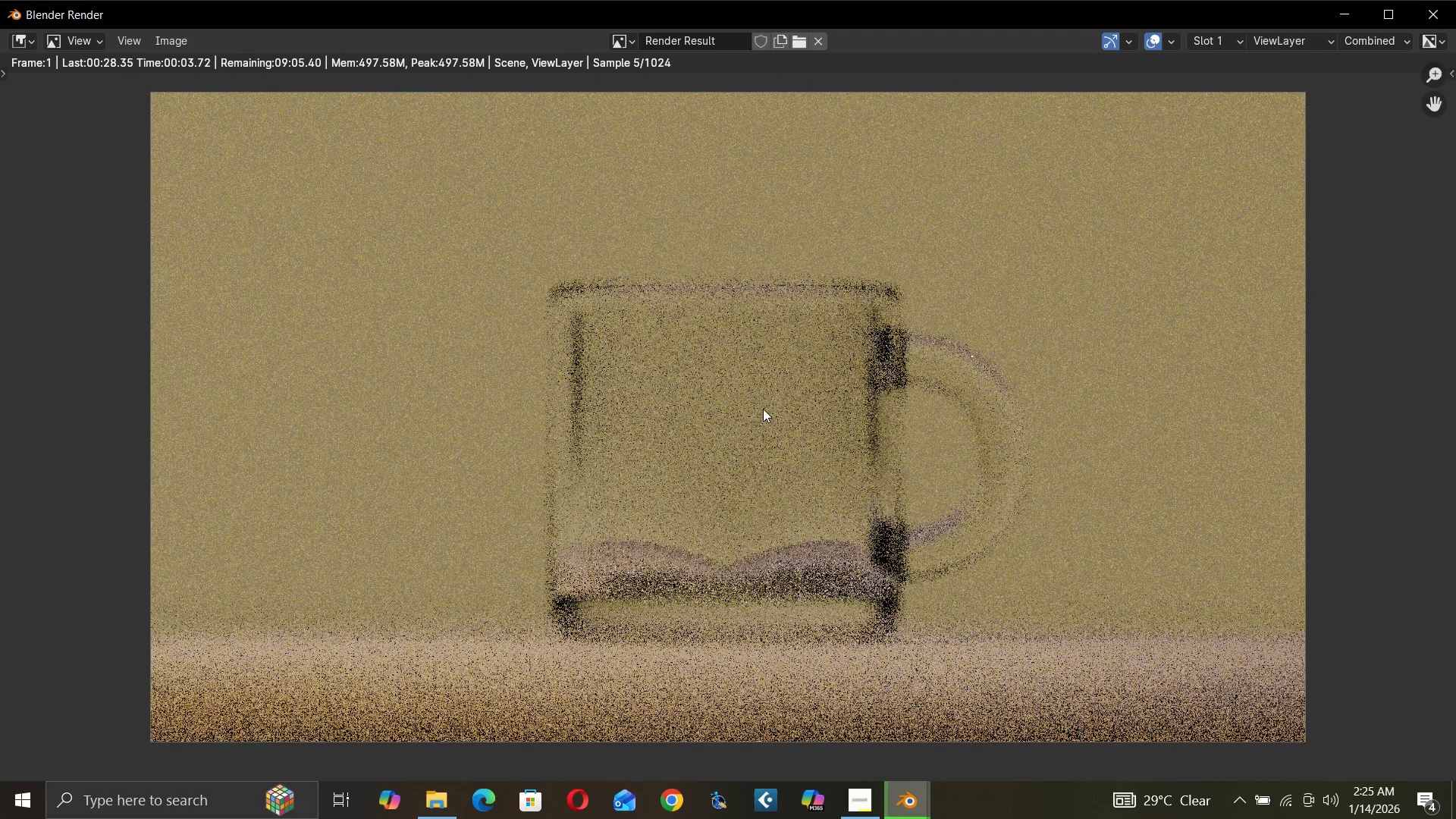 
left_click([1434, 12])
 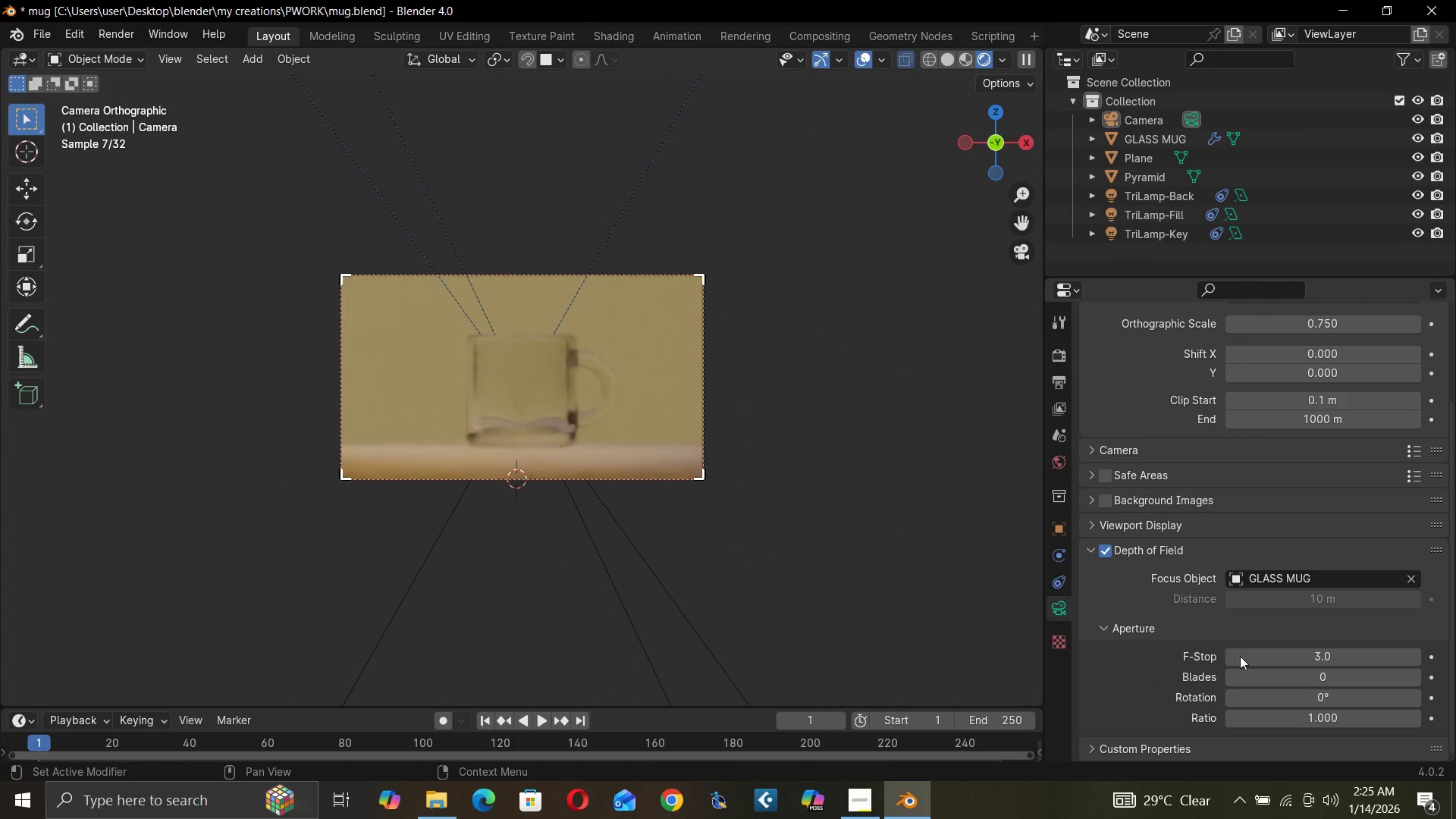 
wait(5.17)
 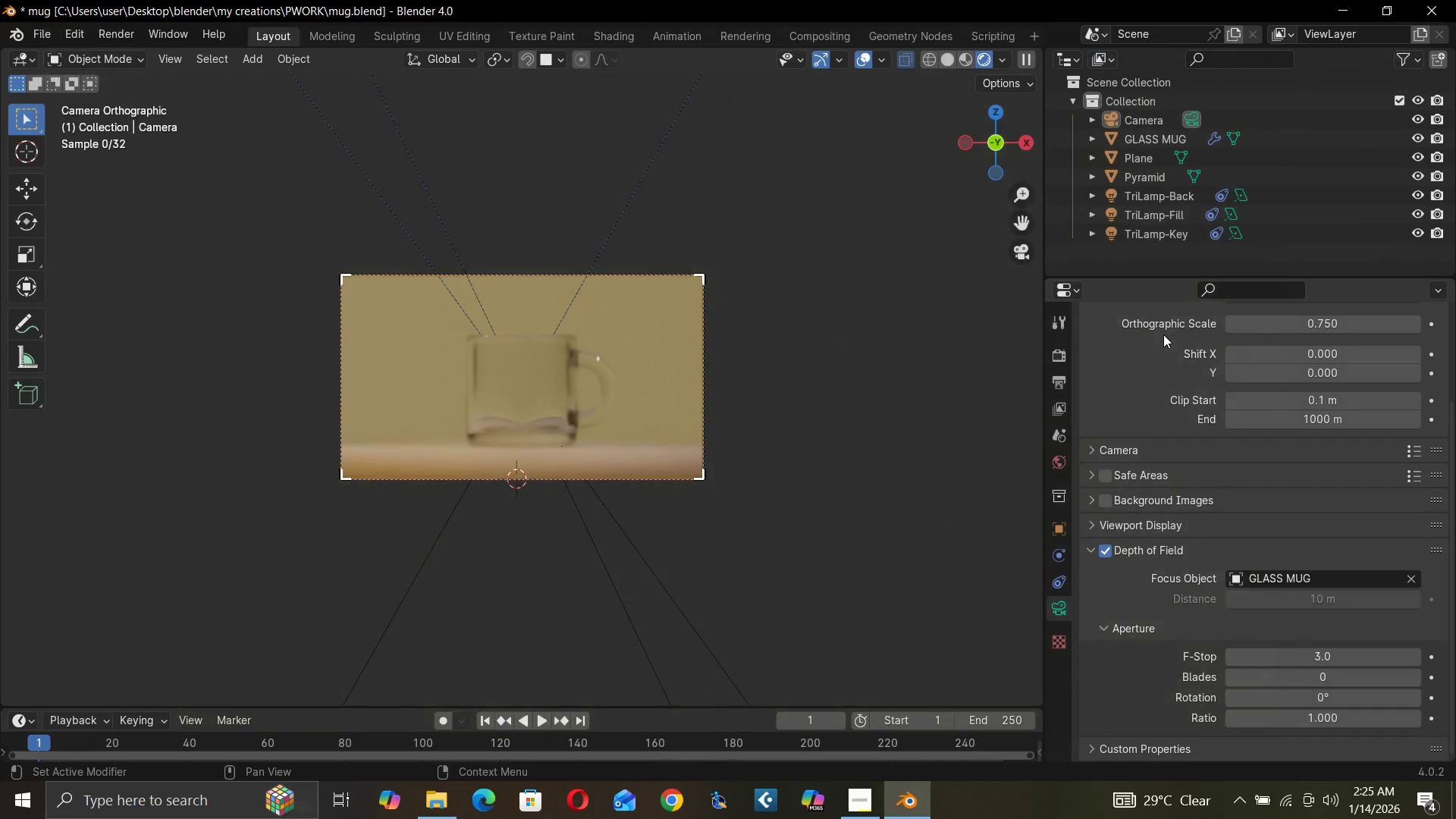 
key(Control+Z)
 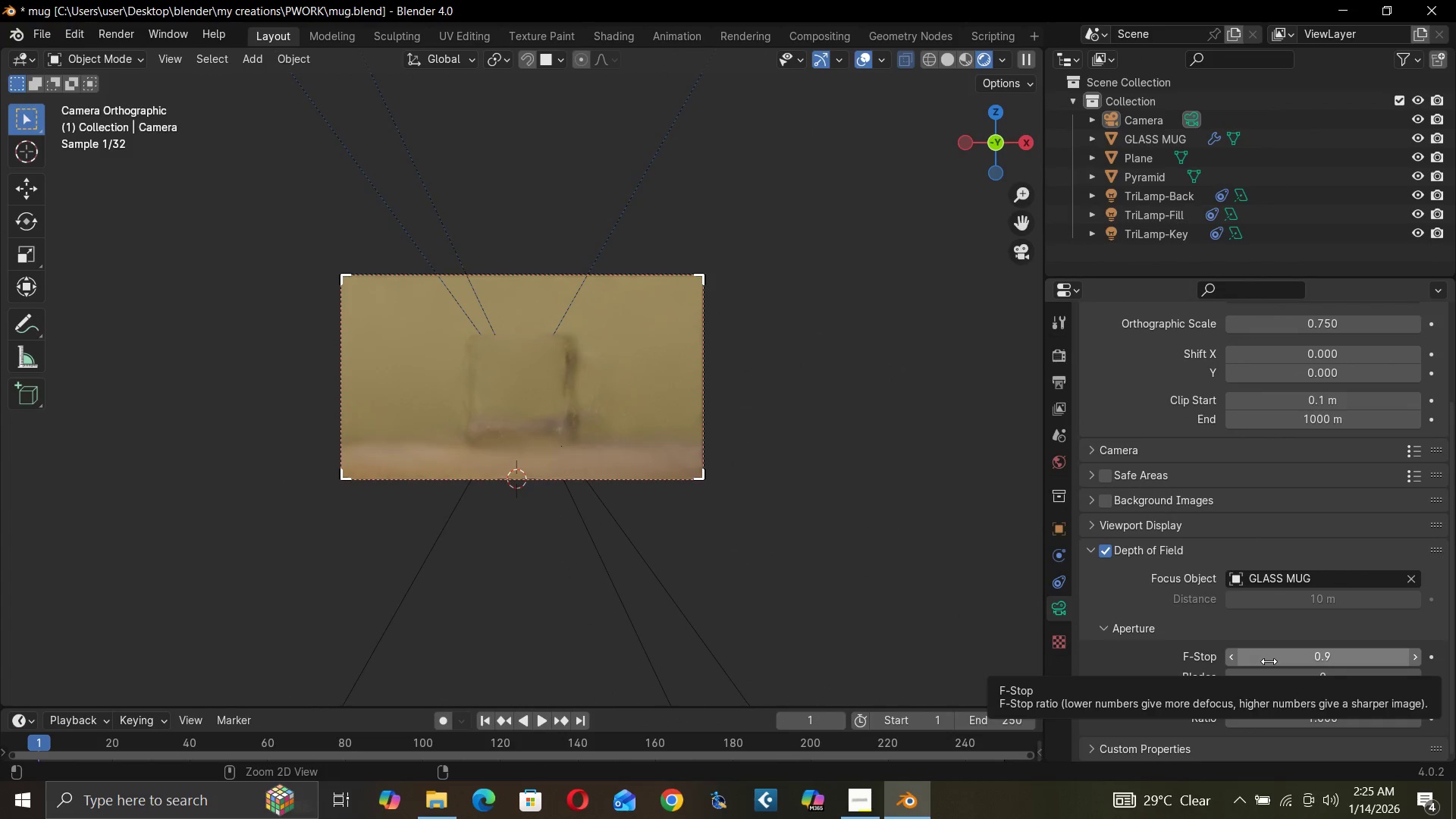 
key(Control+Z)
 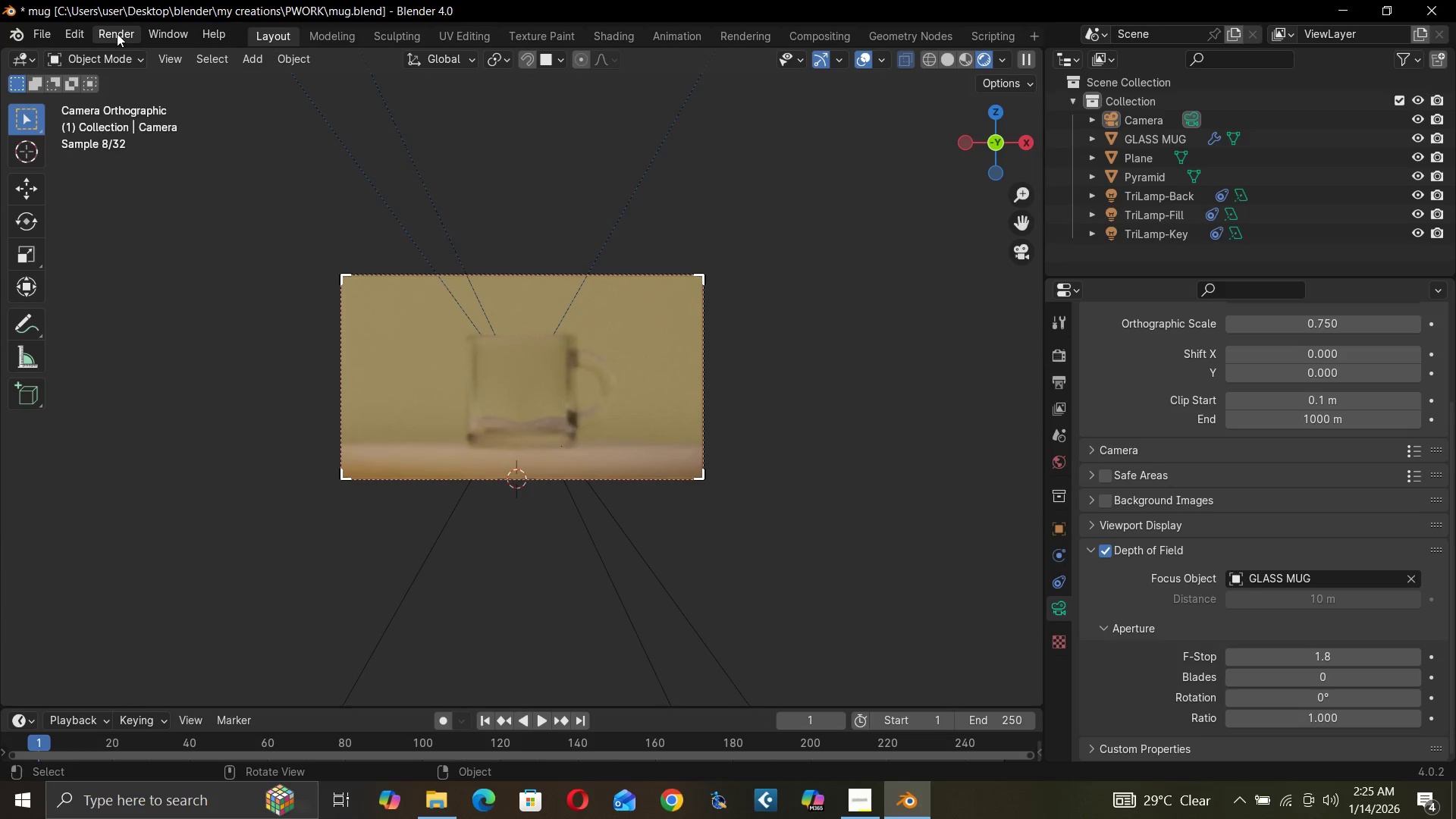 
left_click([117, 33])
 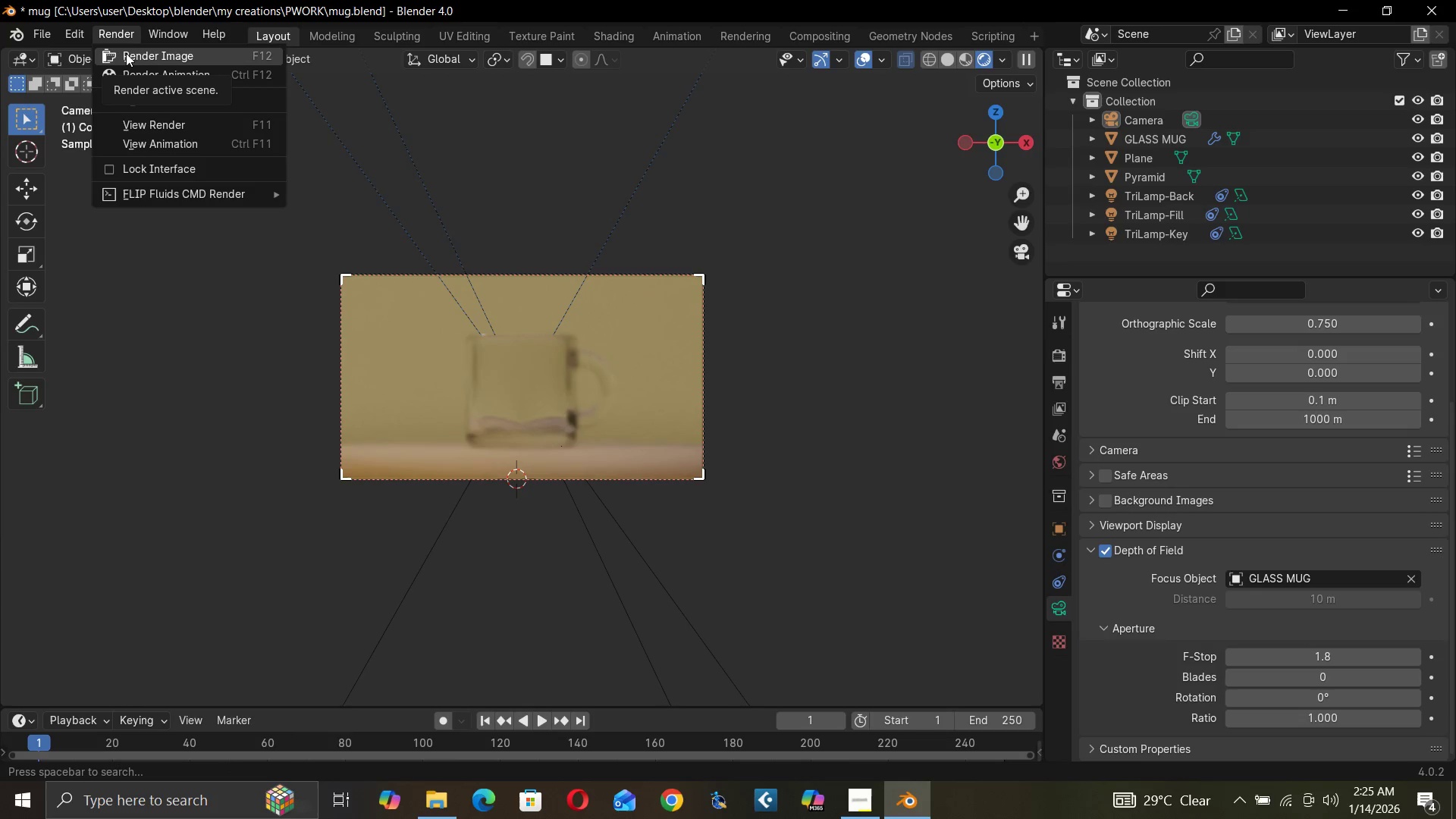 
left_click([126, 53])
 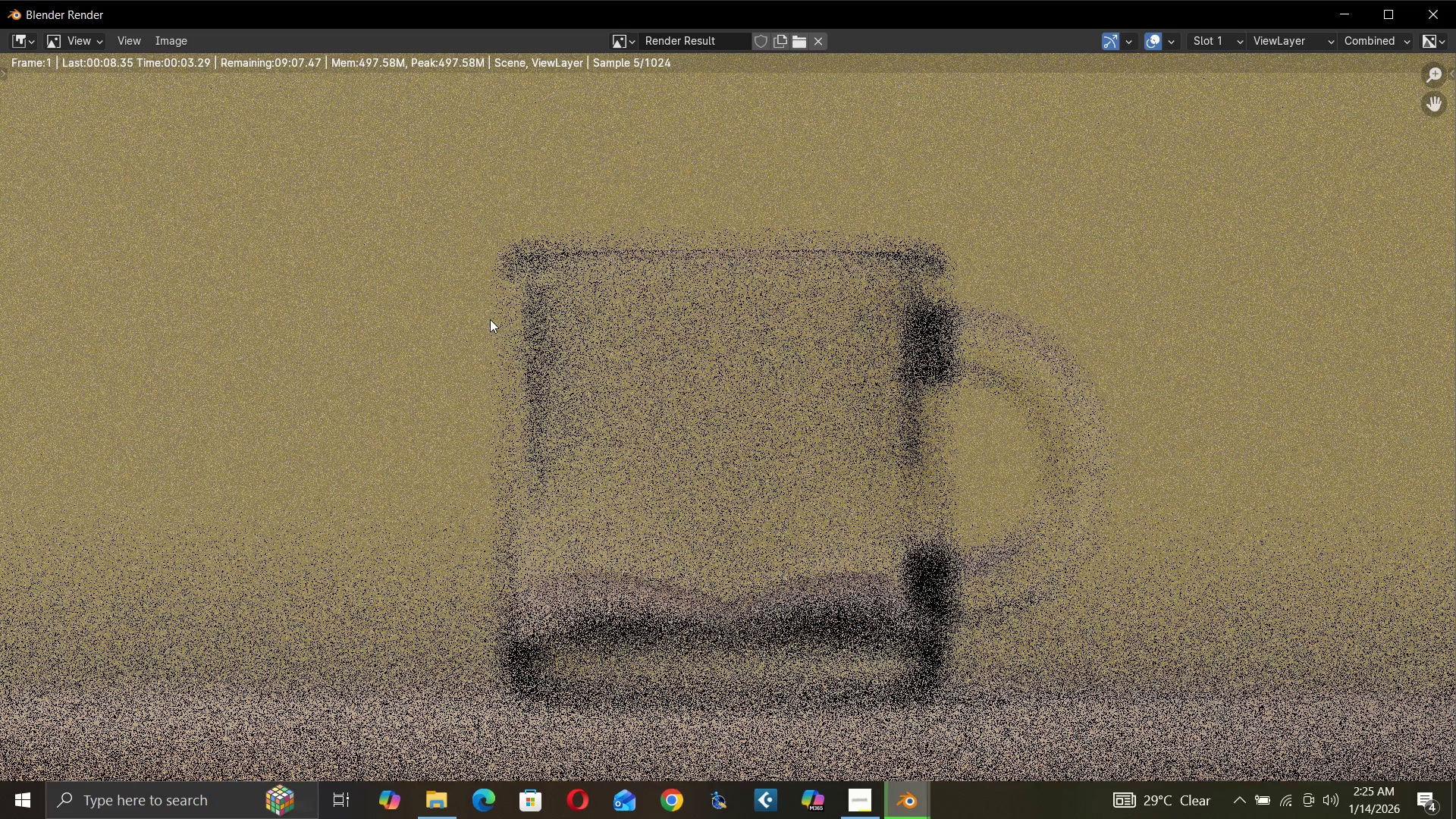 
wait(6.12)
 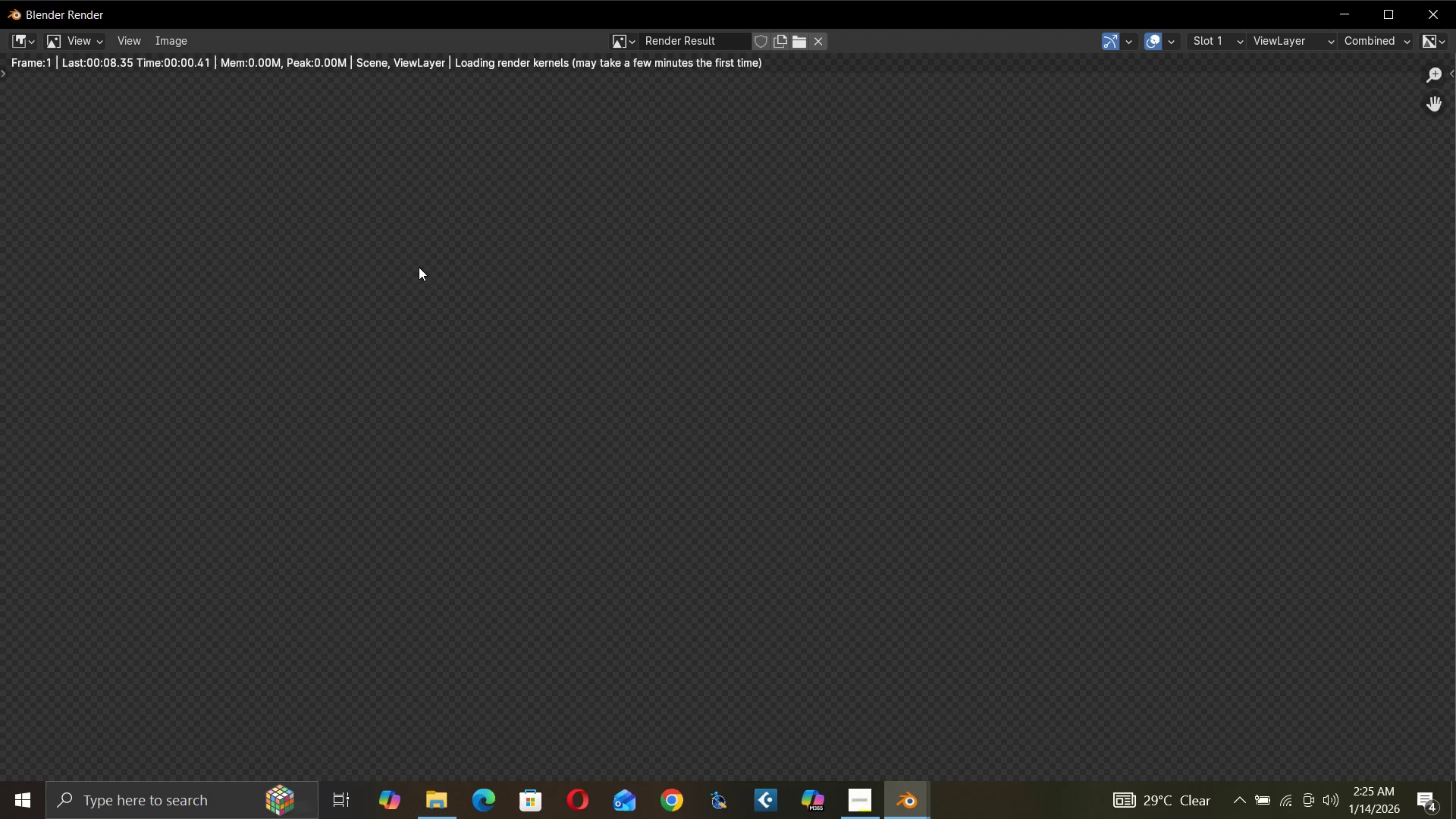 
scroll: coordinate [625, 379], scroll_direction: down, amount: 1.0
 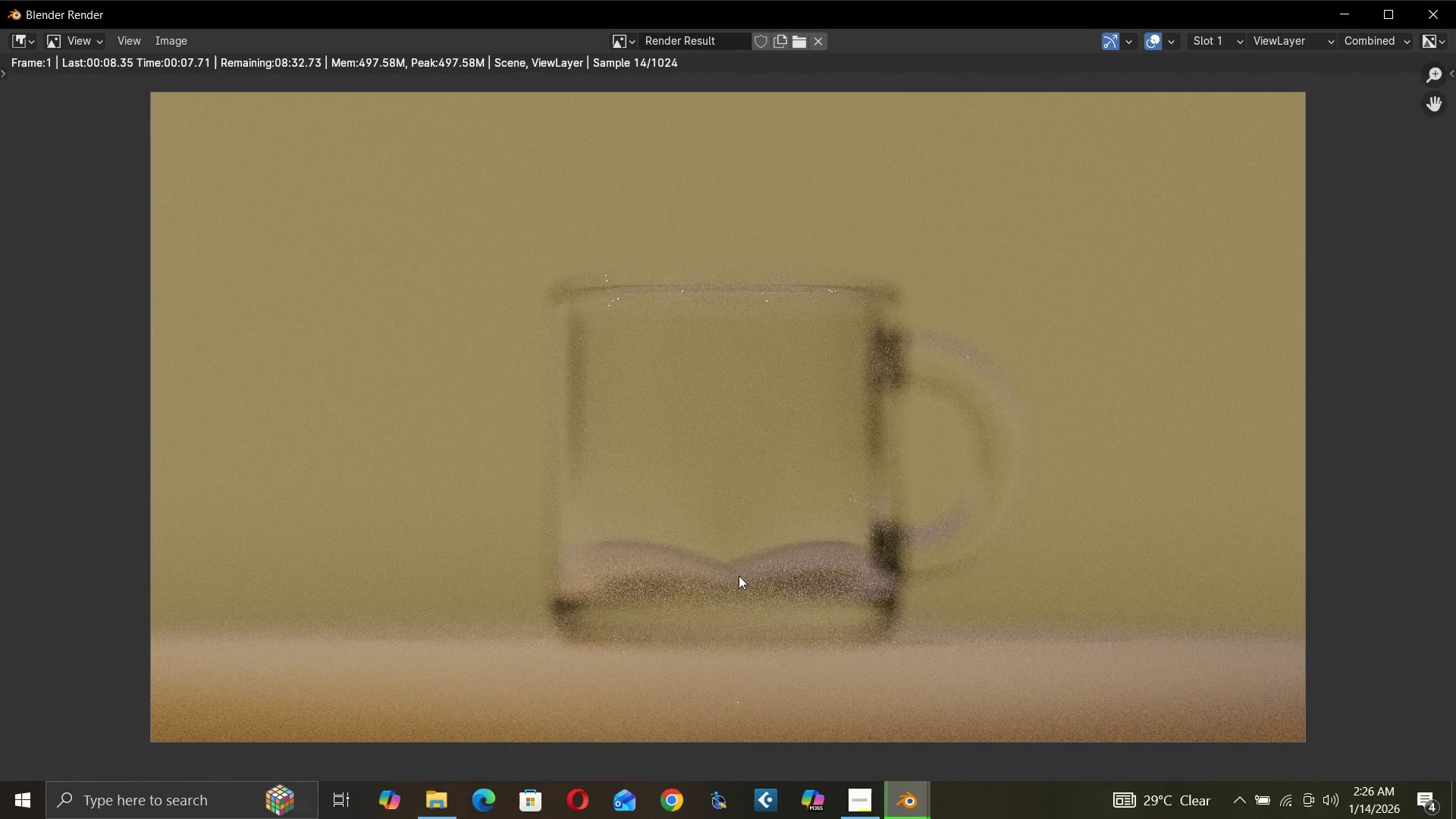 
wait(7.89)
 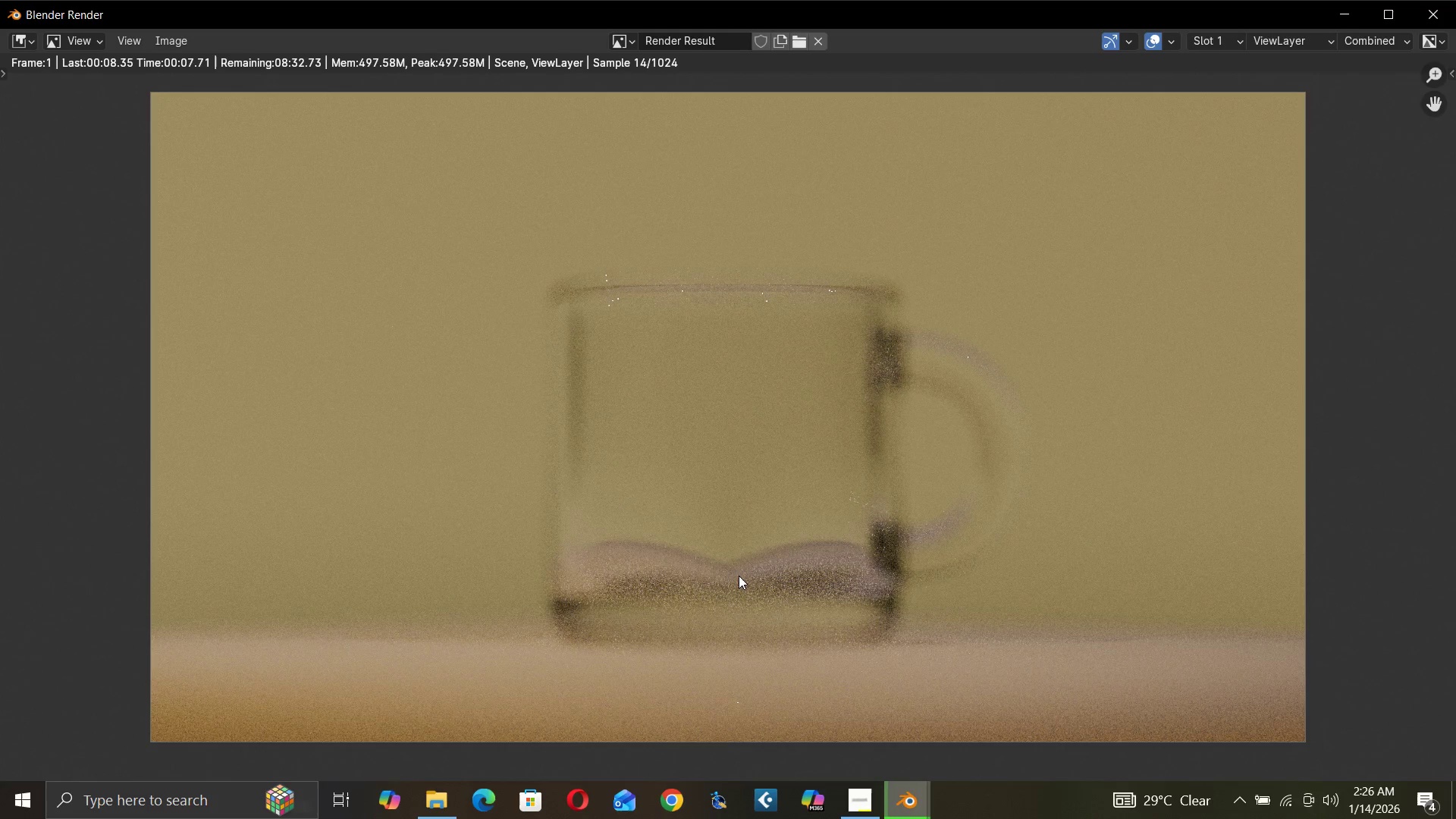 
left_click([1438, 17])
 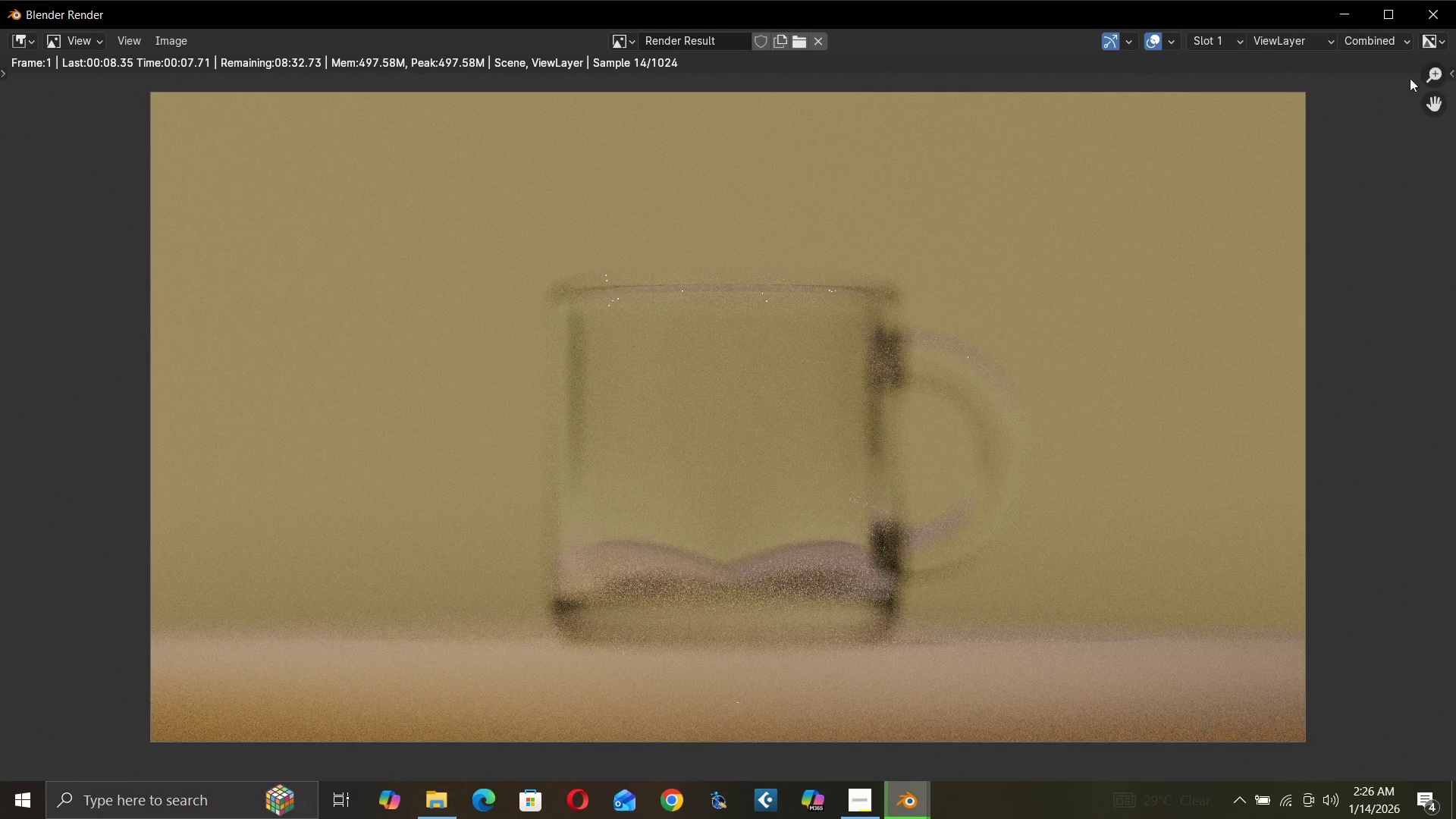 
mouse_move([1316, 225])
 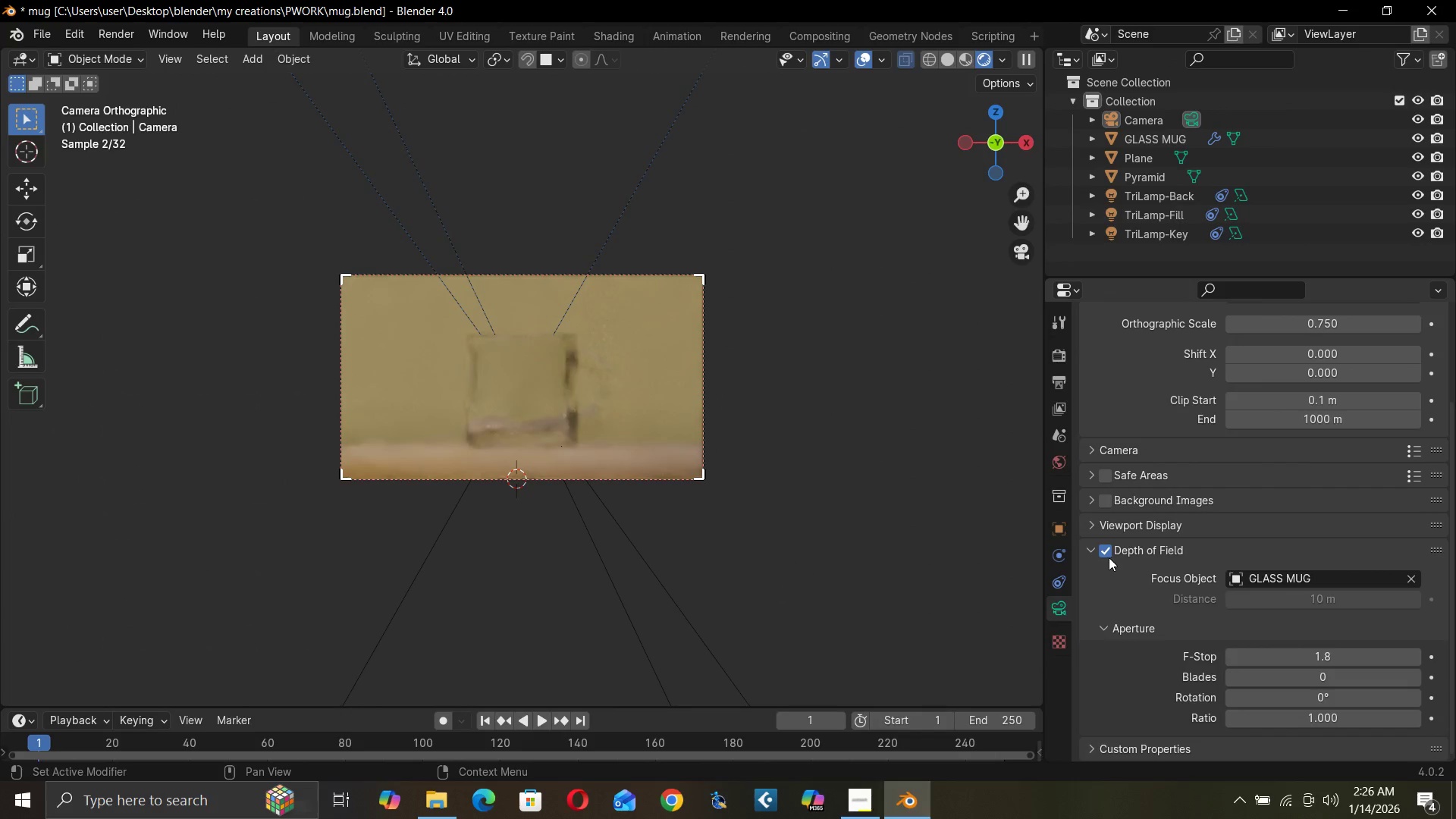 
left_click([1105, 552])
 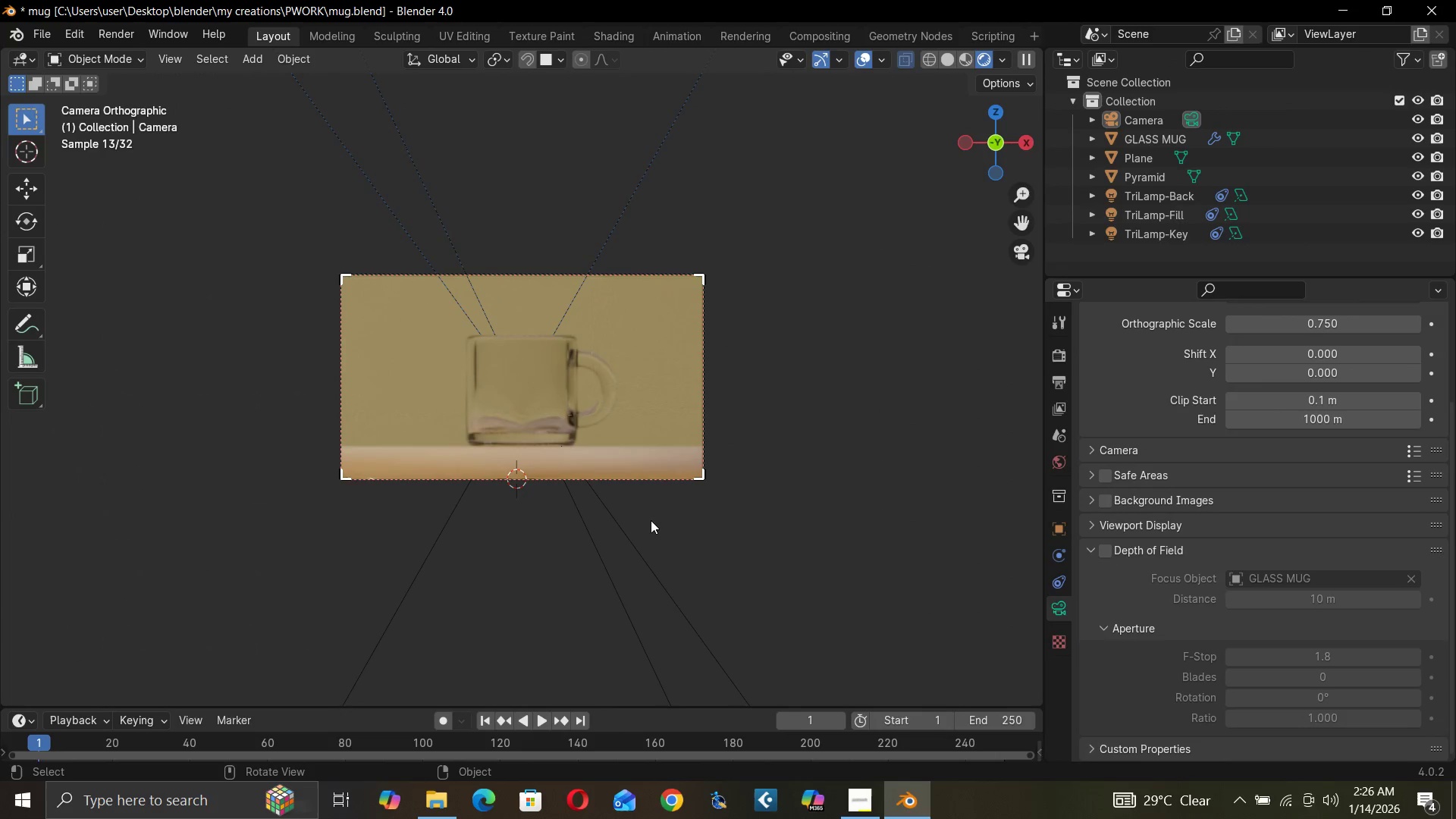 
wait(9.0)
 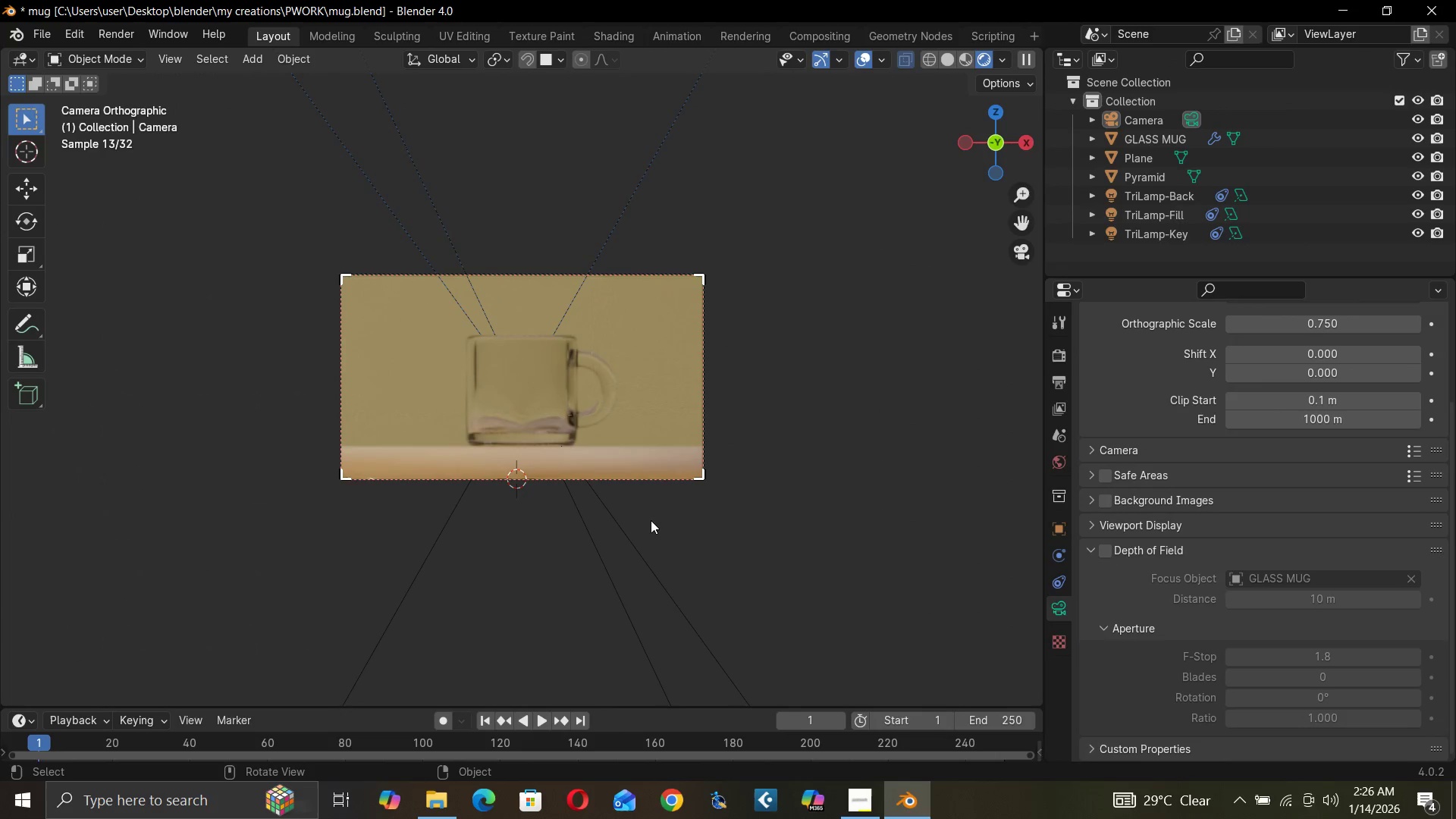 
left_click([1058, 355])
 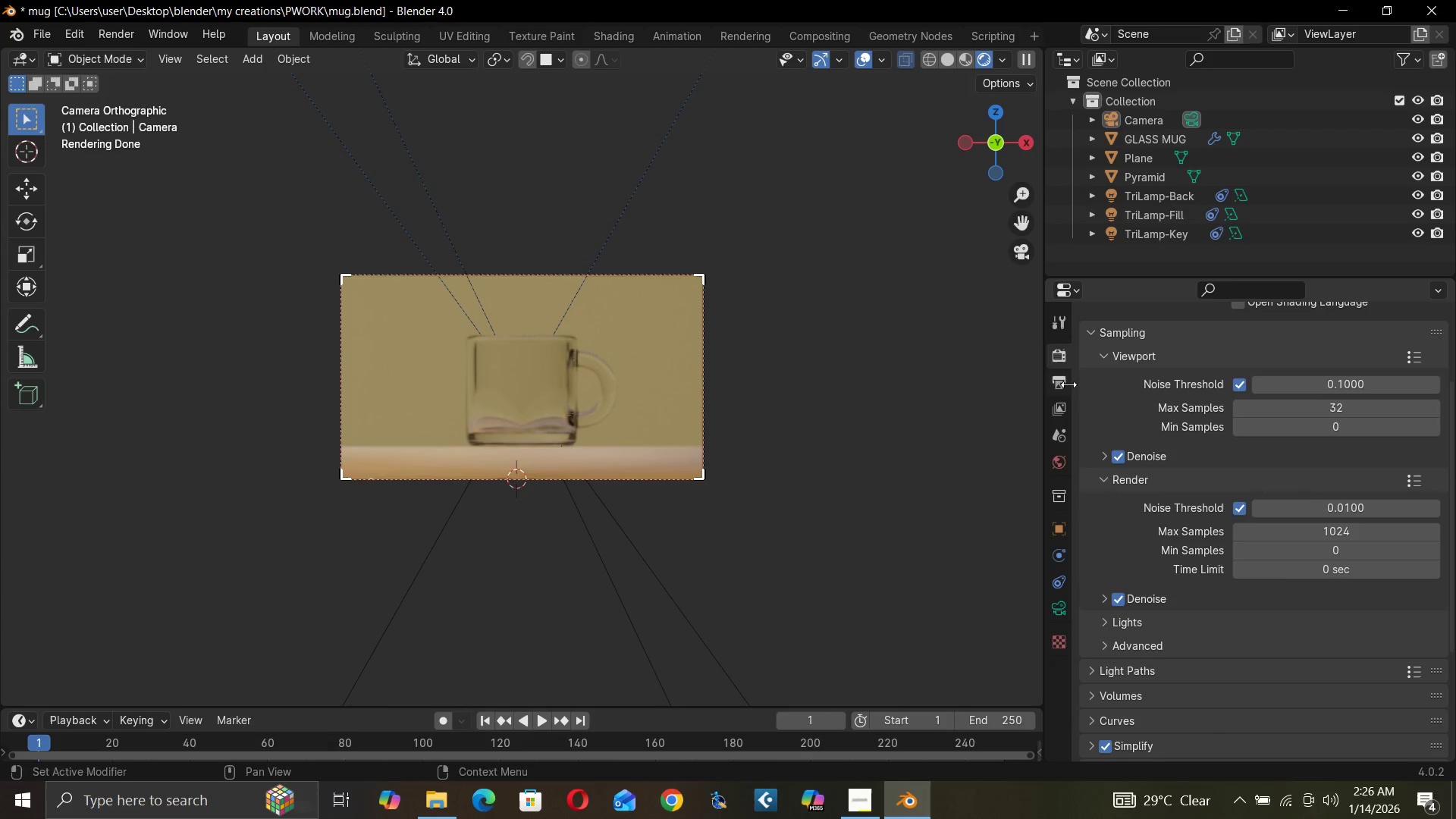 
scroll: coordinate [1155, 414], scroll_direction: up, amount: 4.0
 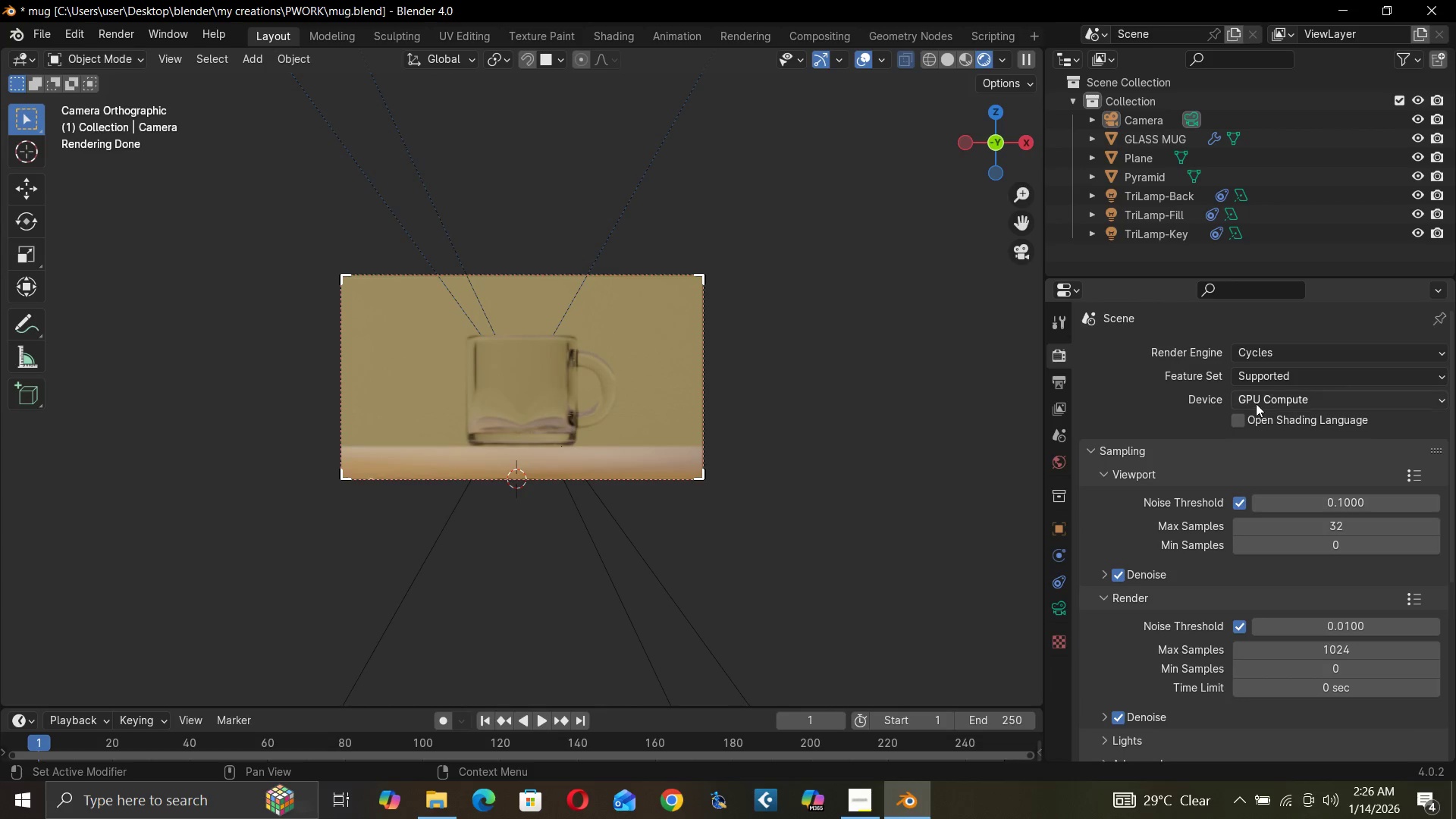 
left_click([1257, 403])
 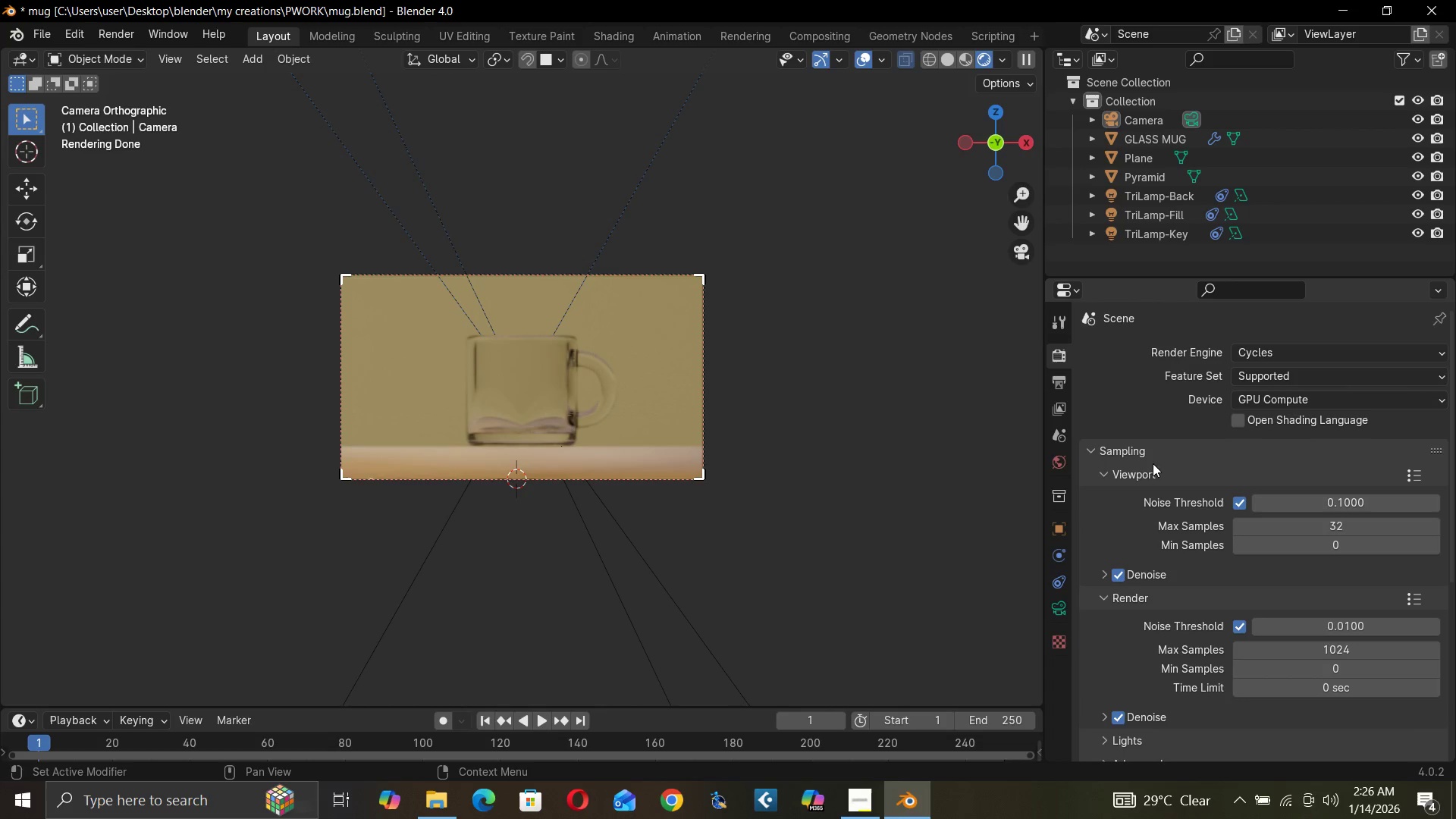 
scroll: coordinate [1151, 547], scroll_direction: down, amount: 4.0
 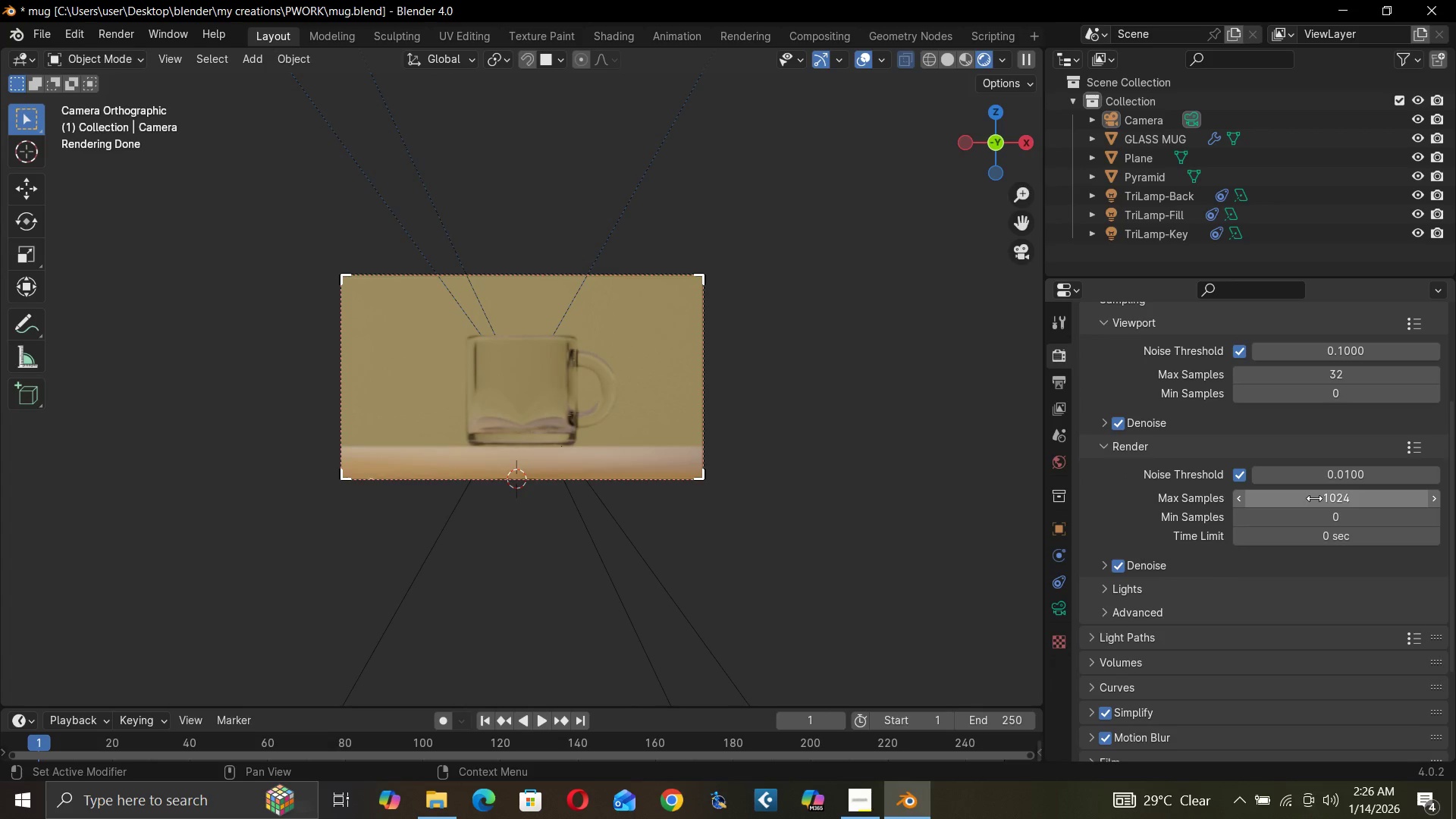 
left_click([1314, 498])
 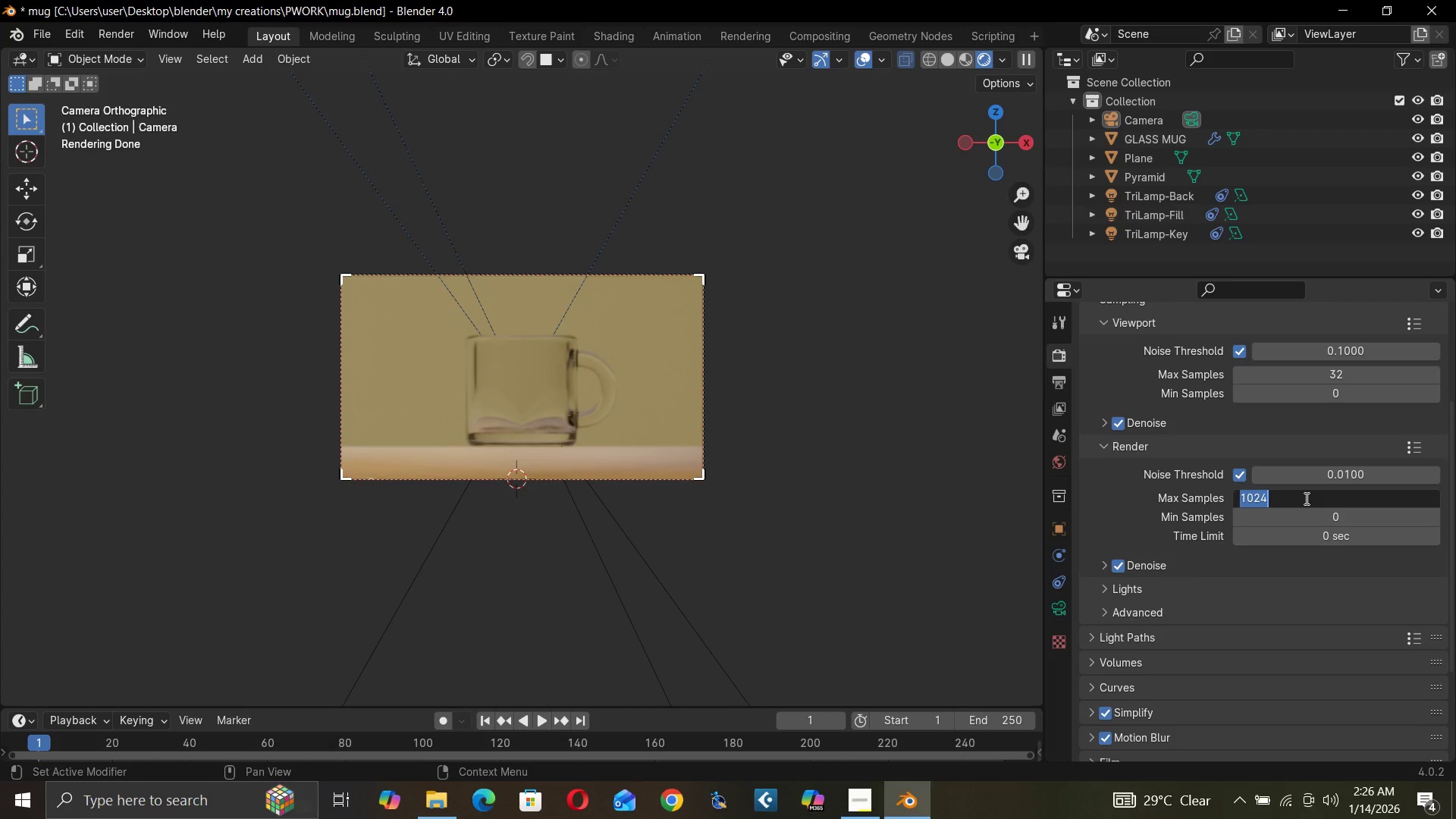 
type(528)
 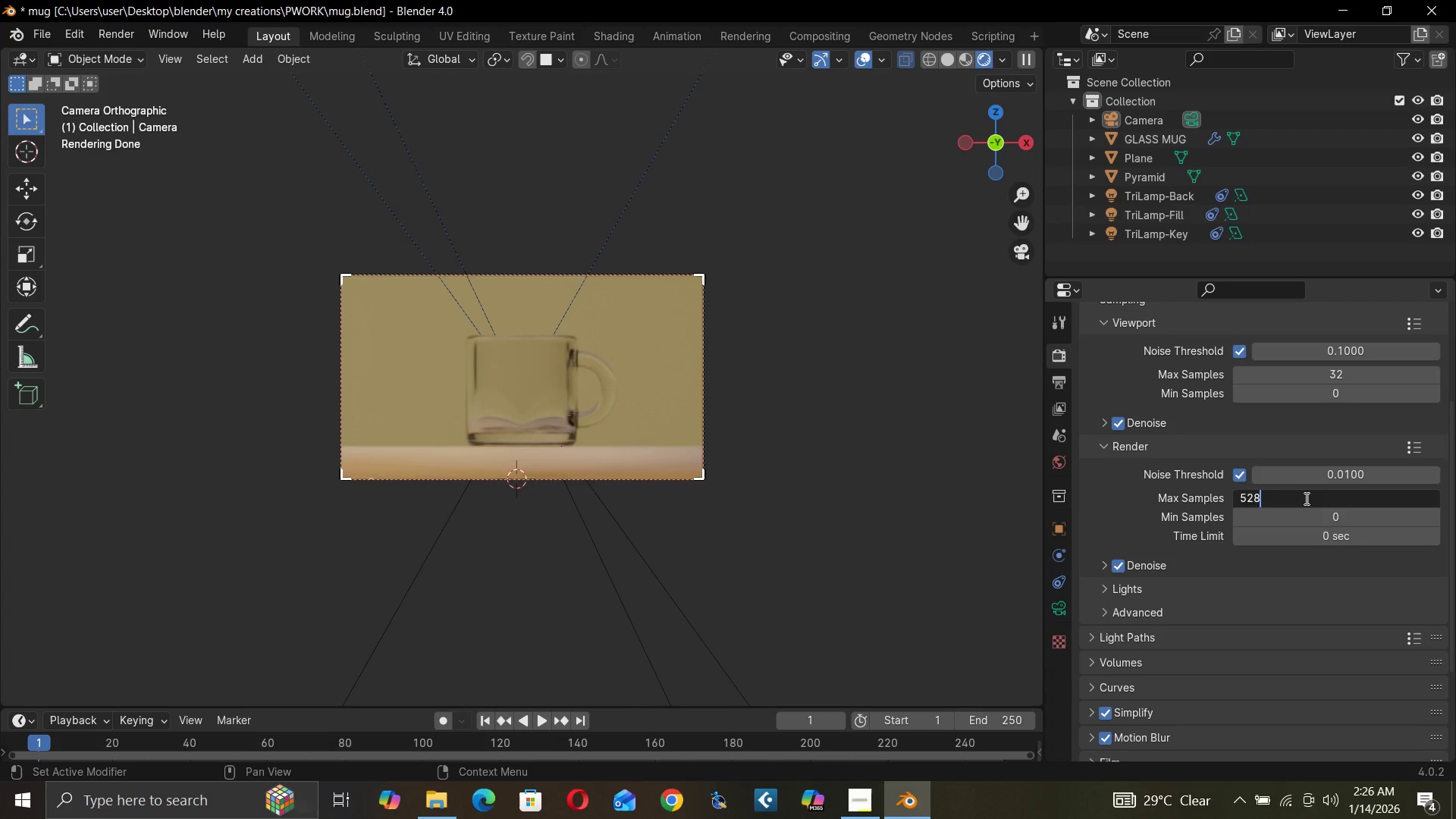 
key(Enter)
 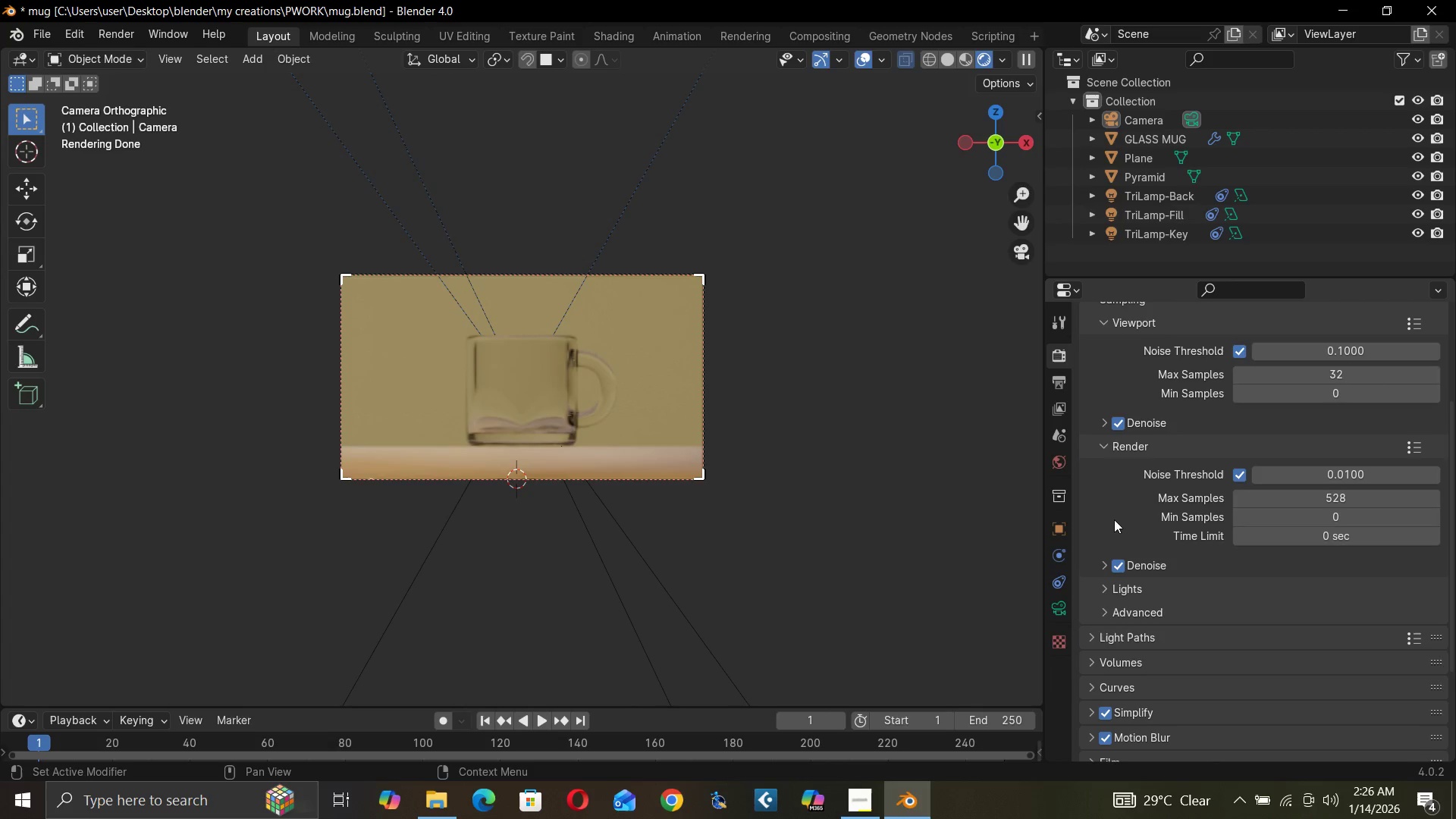 
scroll: coordinate [1137, 543], scroll_direction: down, amount: 8.0
 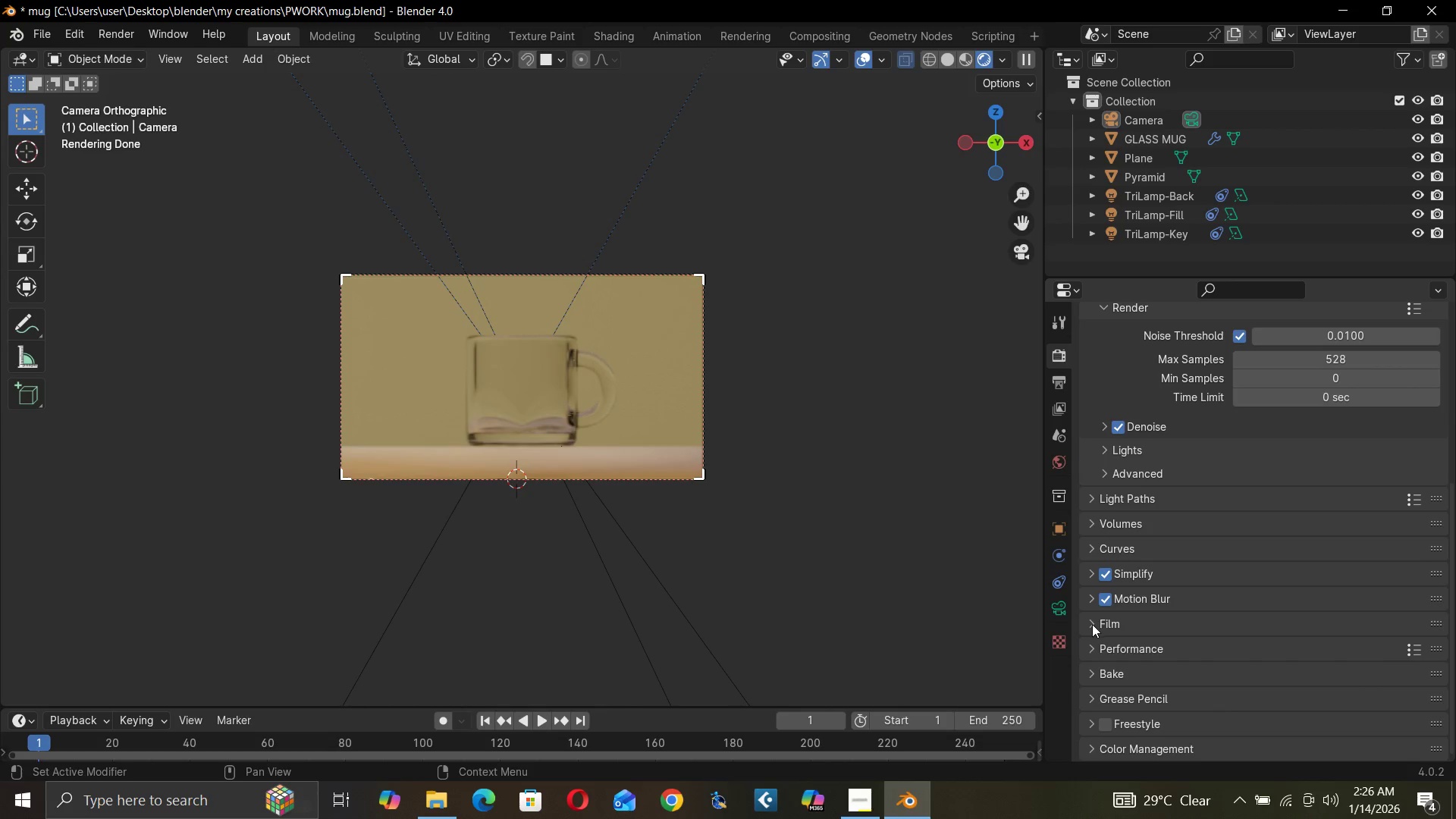 
left_click([1091, 624])
 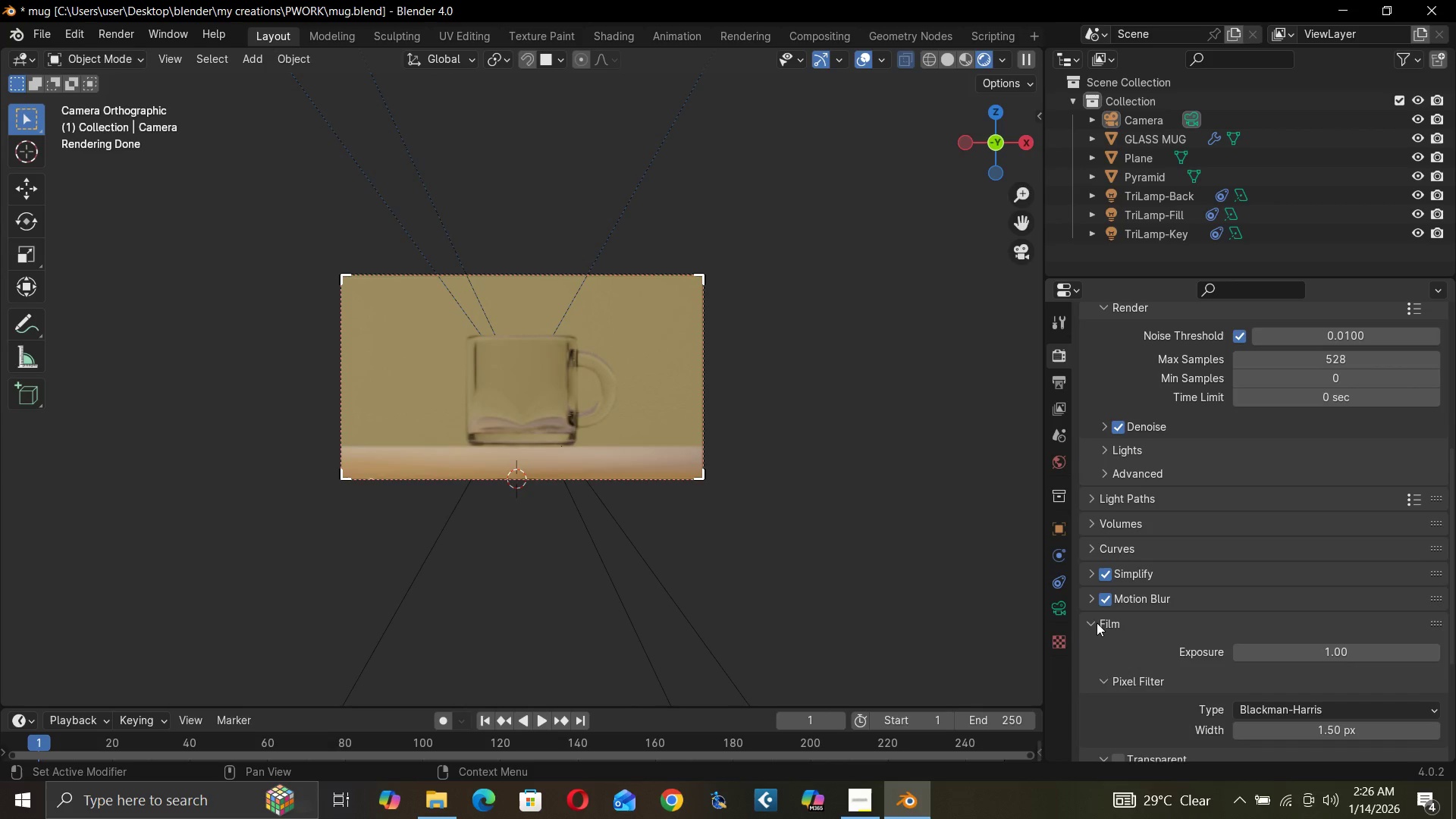 
left_click([1094, 623])
 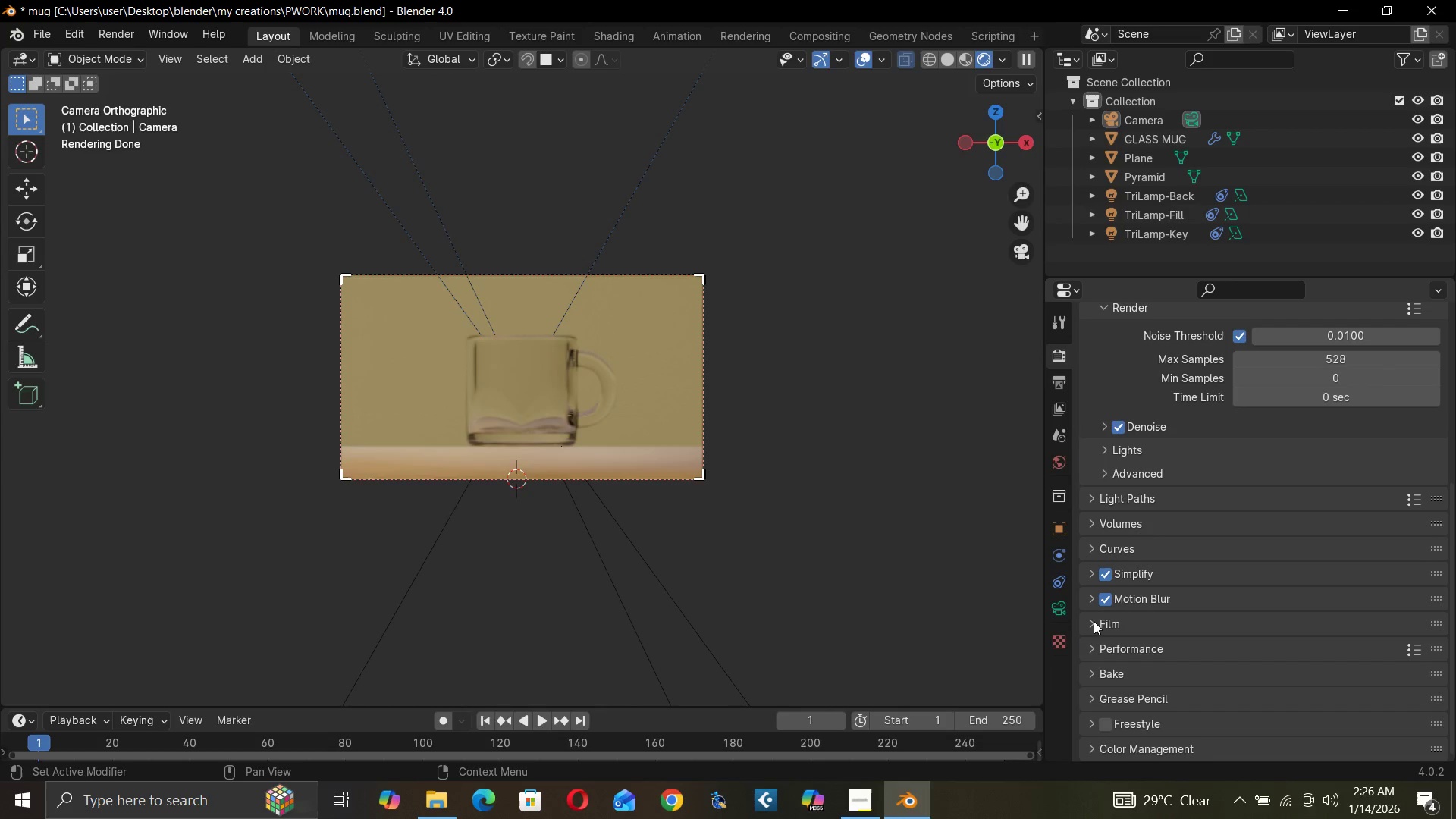 
scroll: coordinate [1141, 628], scroll_direction: down, amount: 12.0
 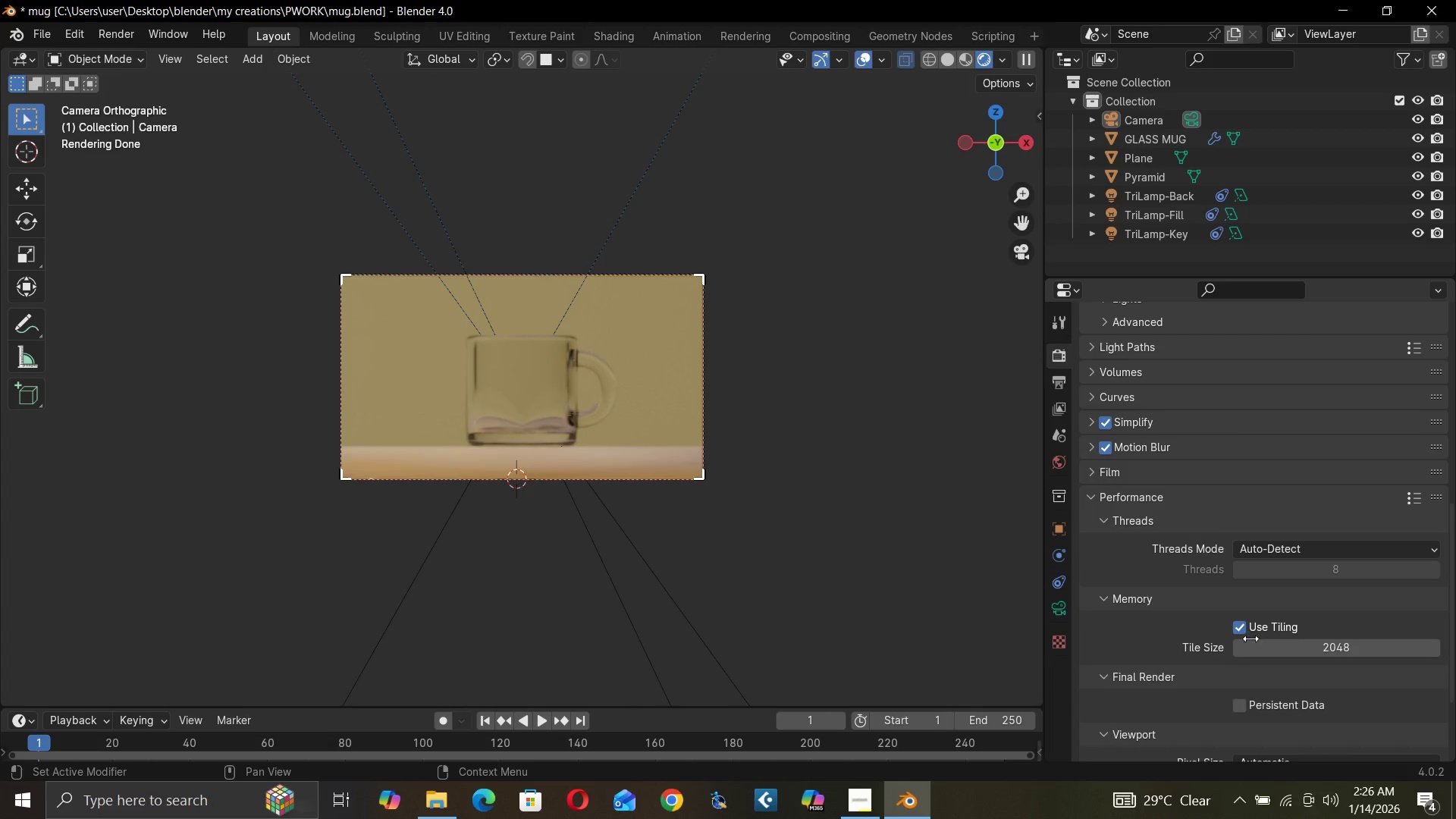 
left_click([1325, 654])
 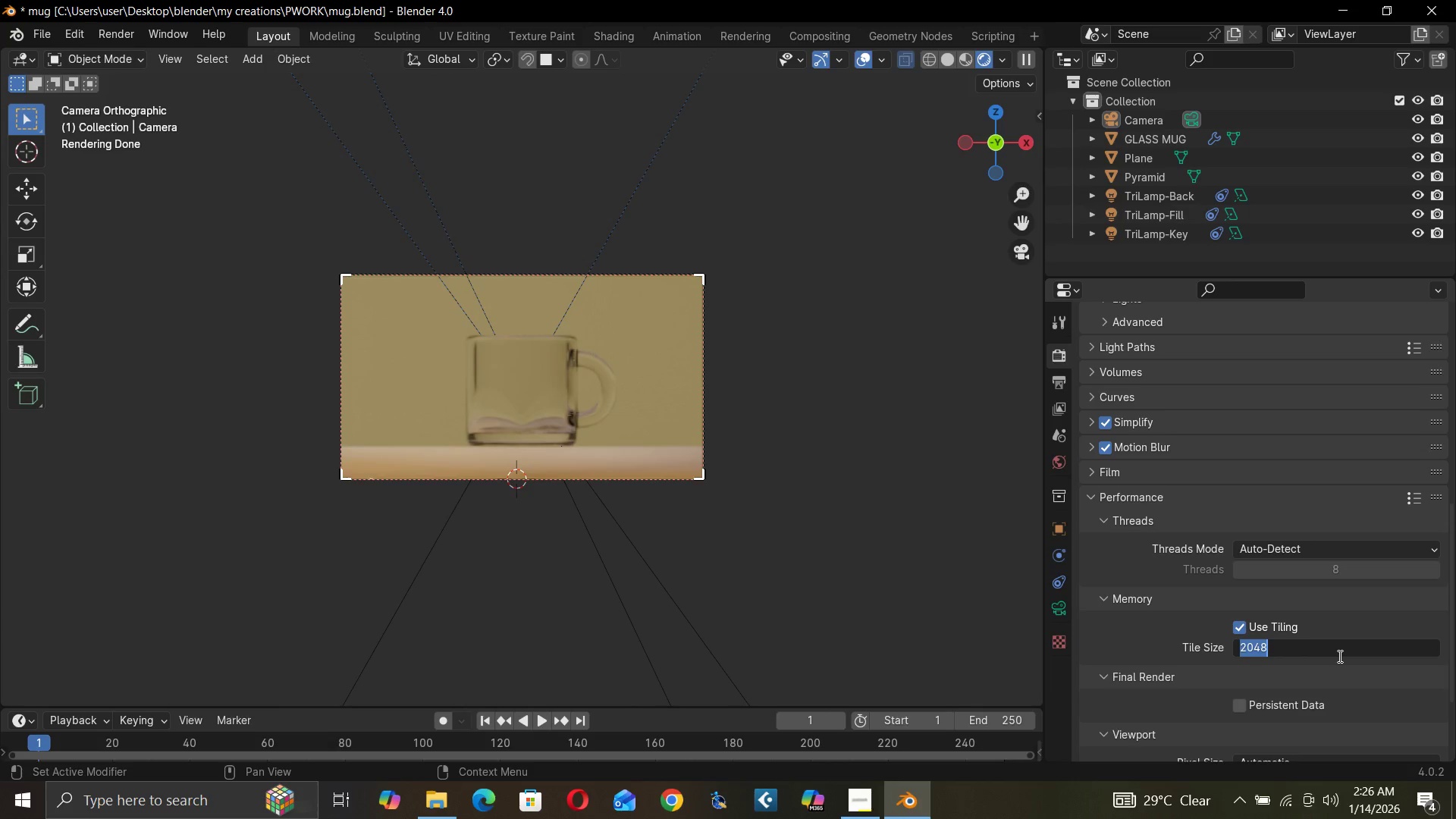 
type(258)
 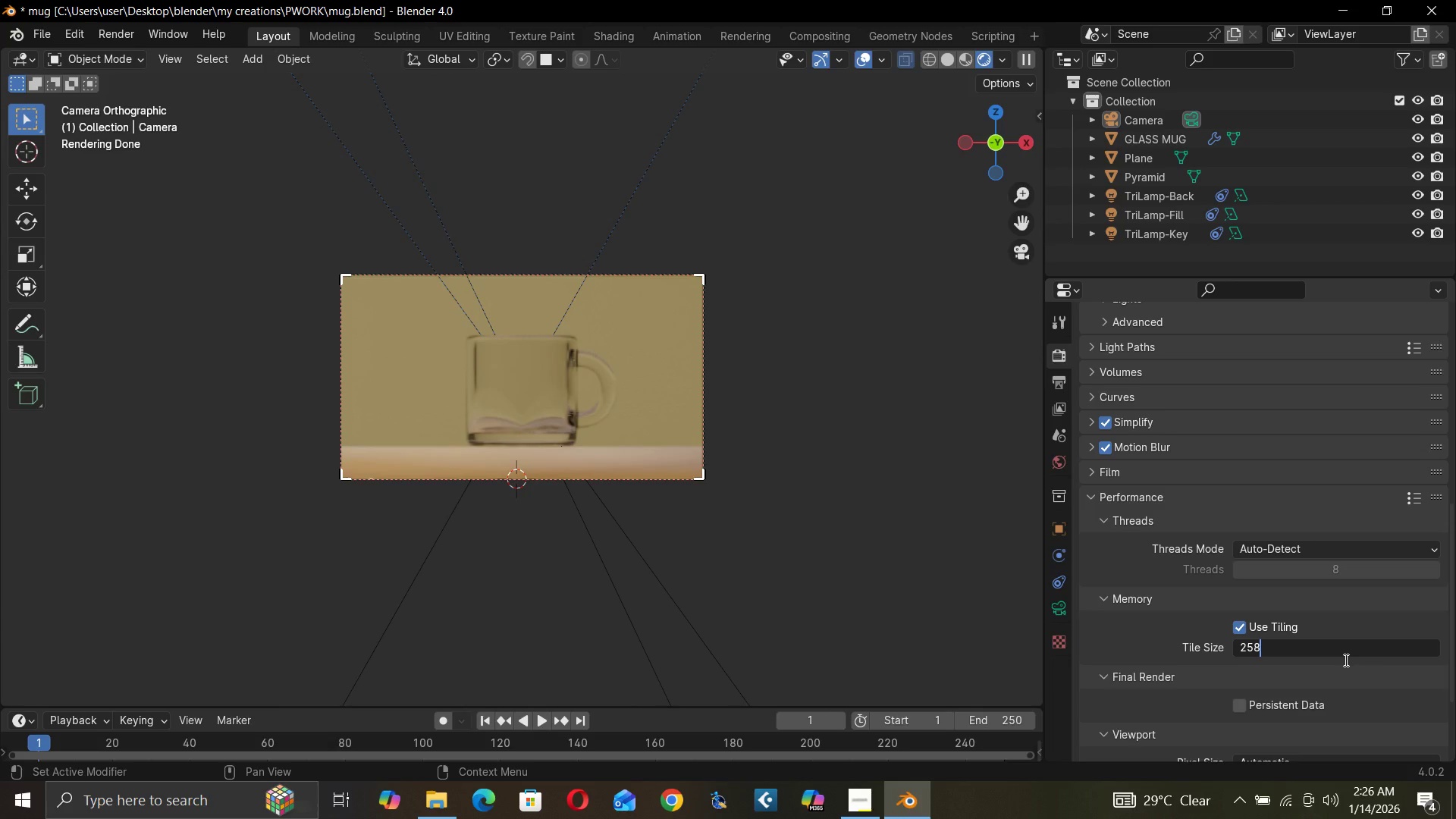 
key(Enter)
 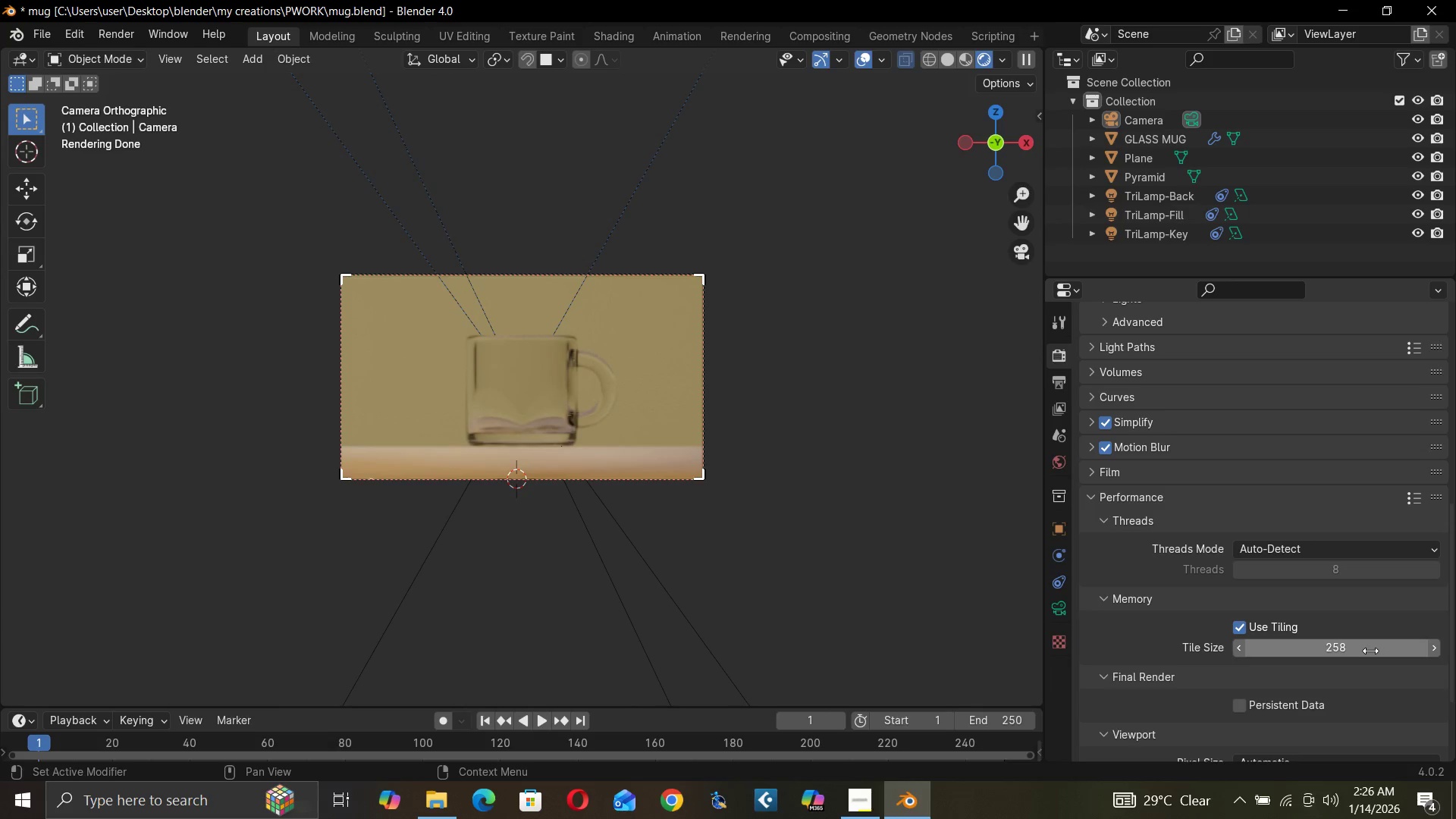 
left_click([1240, 704])
 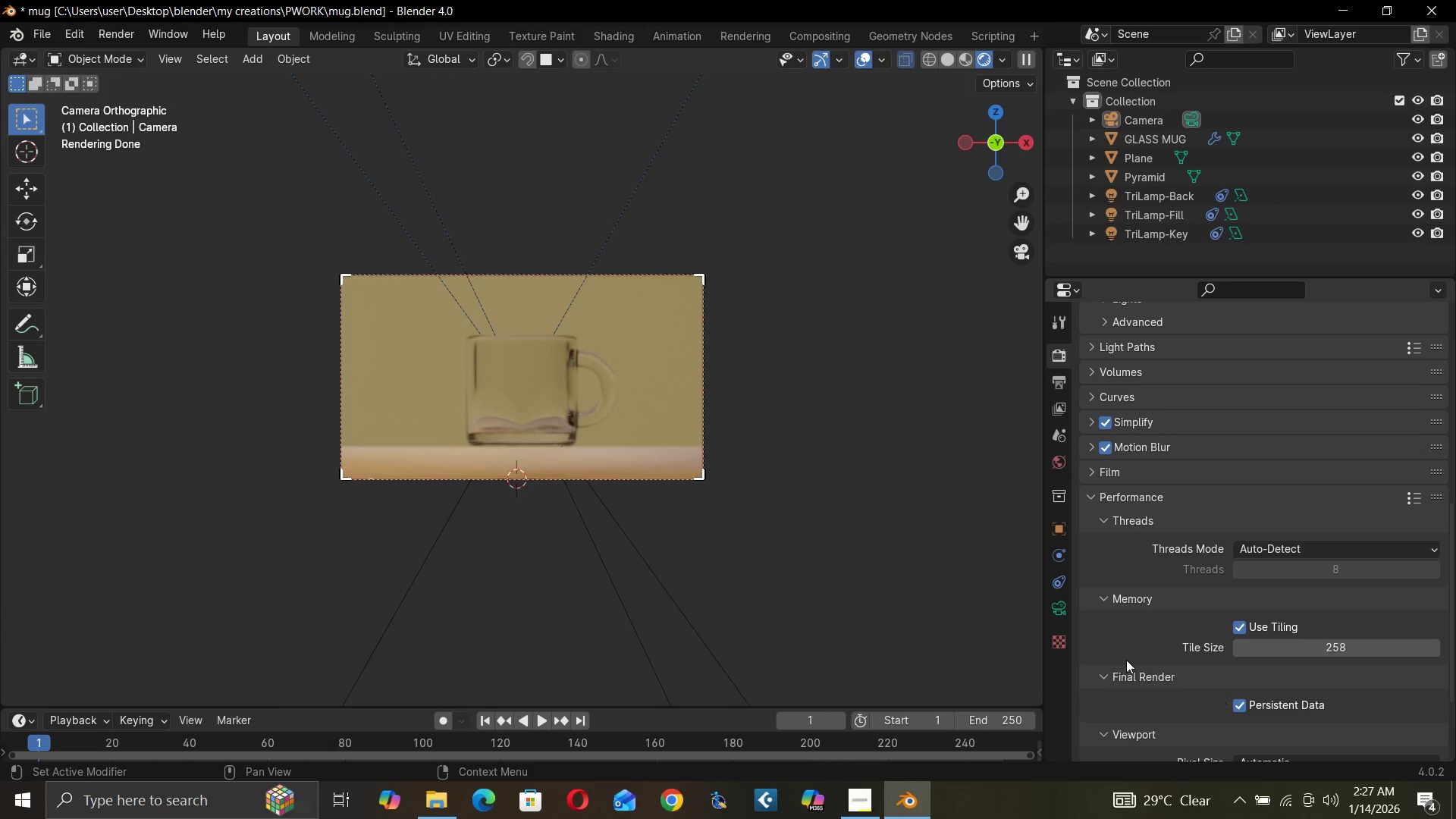 
scroll: coordinate [1140, 651], scroll_direction: down, amount: 4.0
 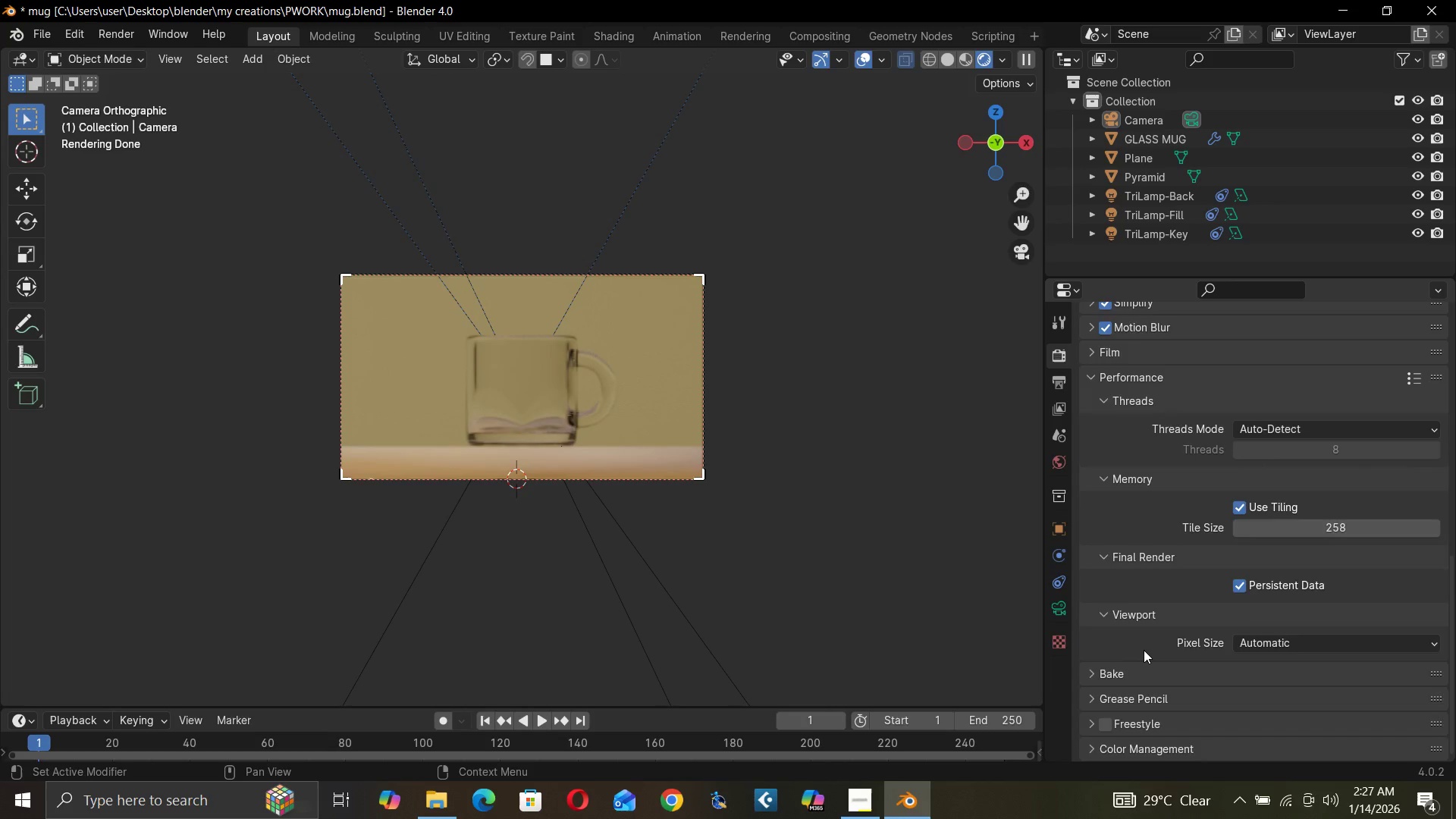 
scroll: coordinate [1153, 645], scroll_direction: up, amount: 5.0
 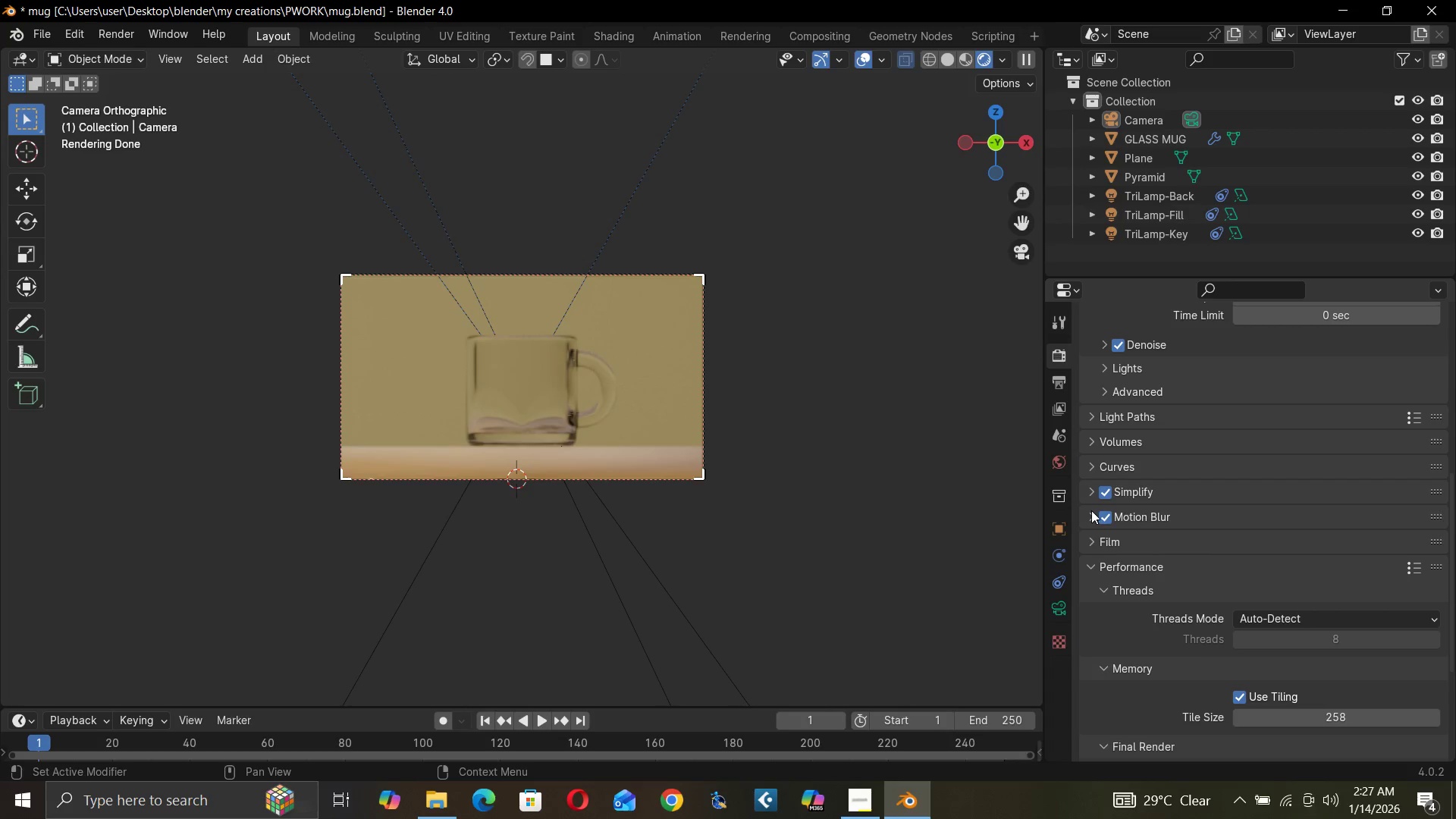 
left_click([1103, 515])
 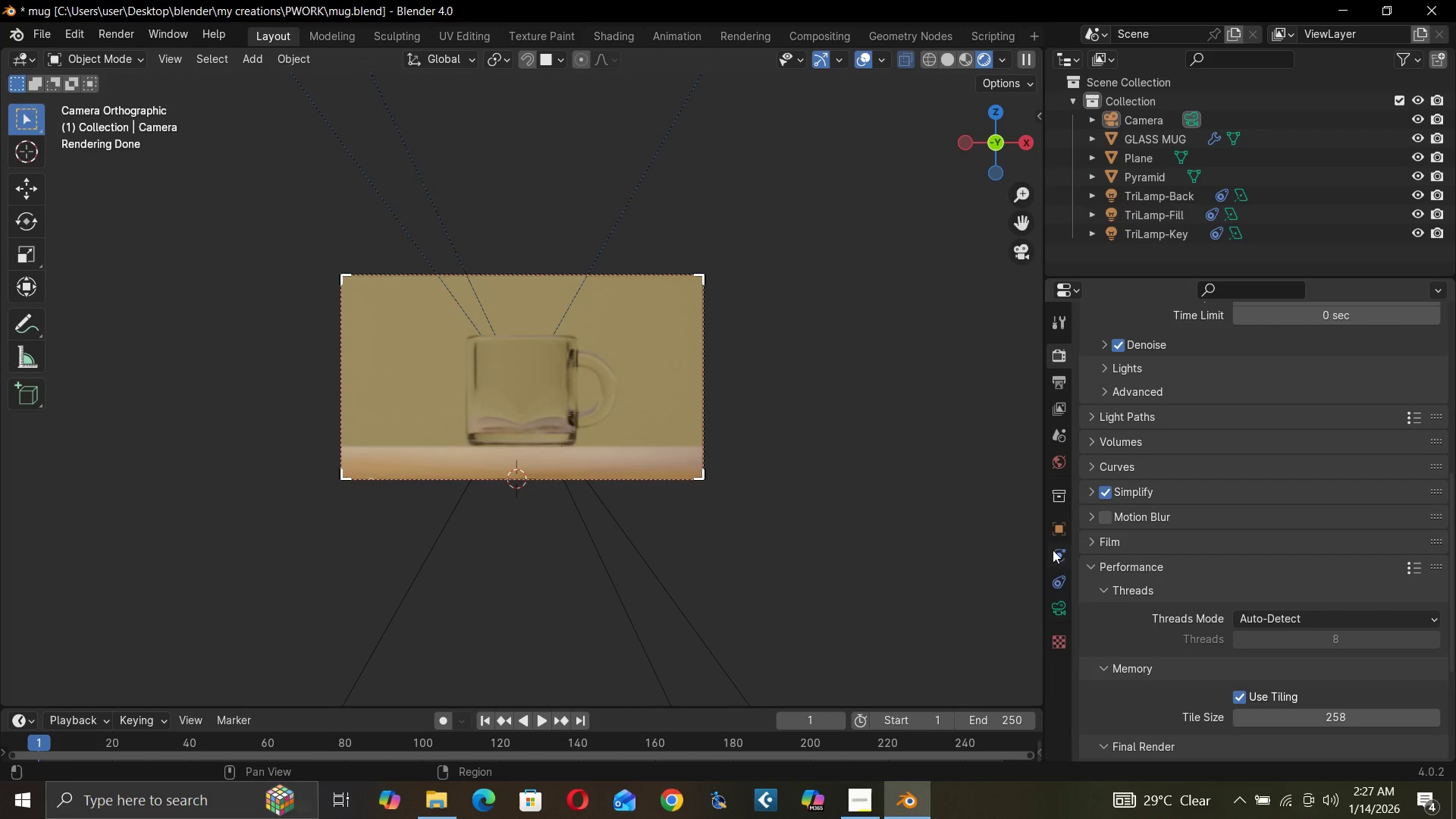 
mouse_move([1059, 592])
 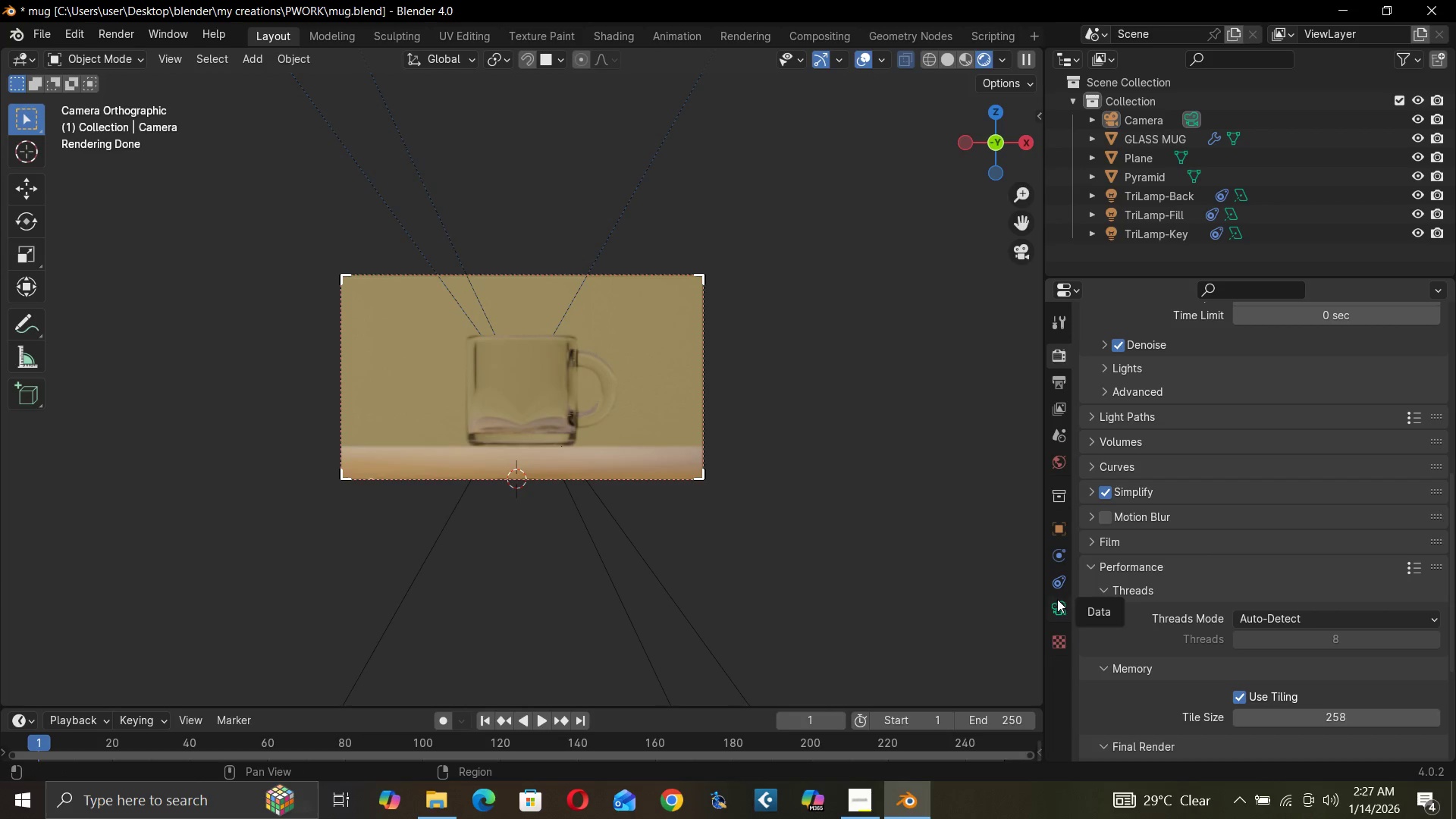 
left_click([1057, 613])
 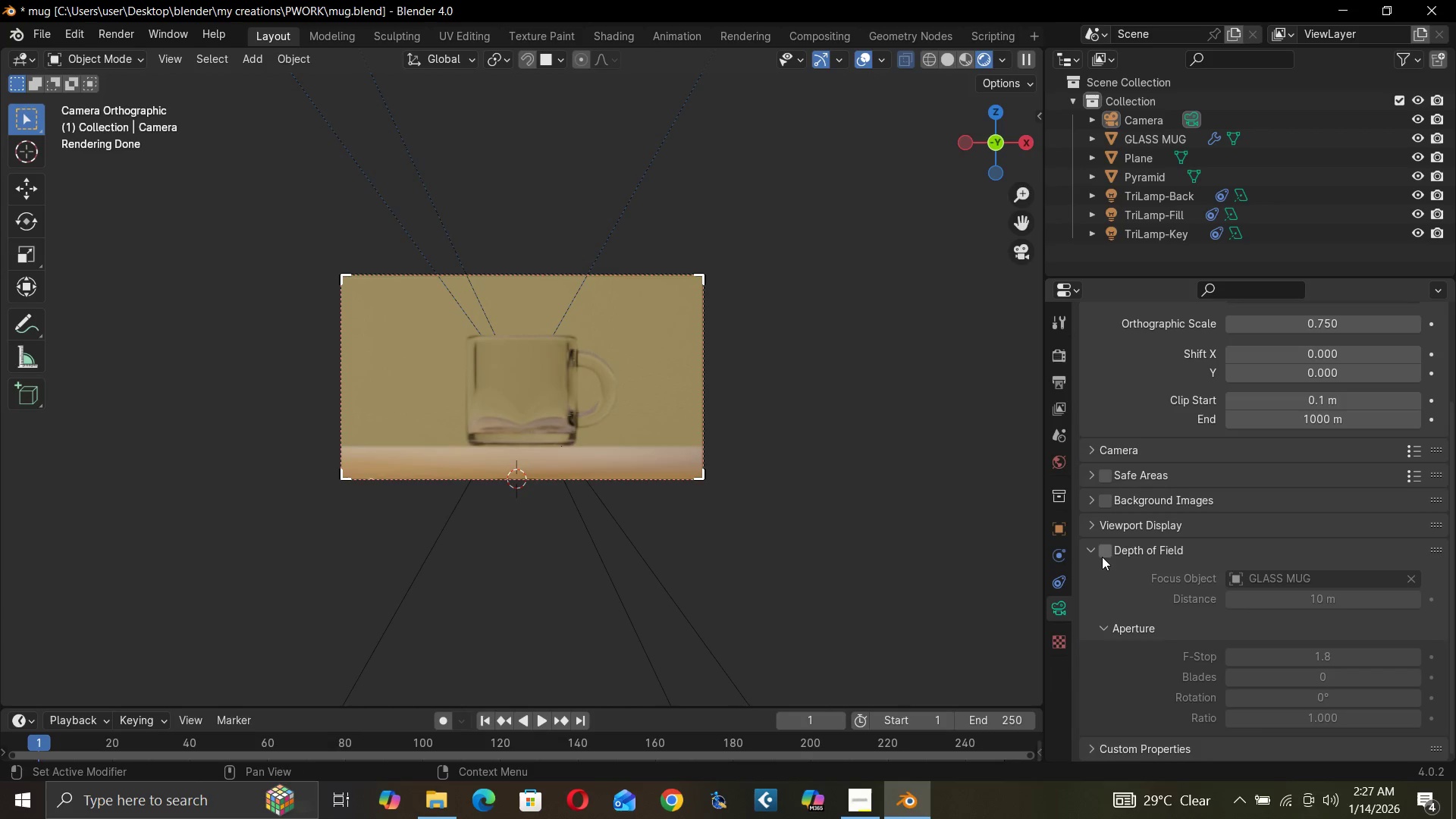 
left_click([1106, 549])
 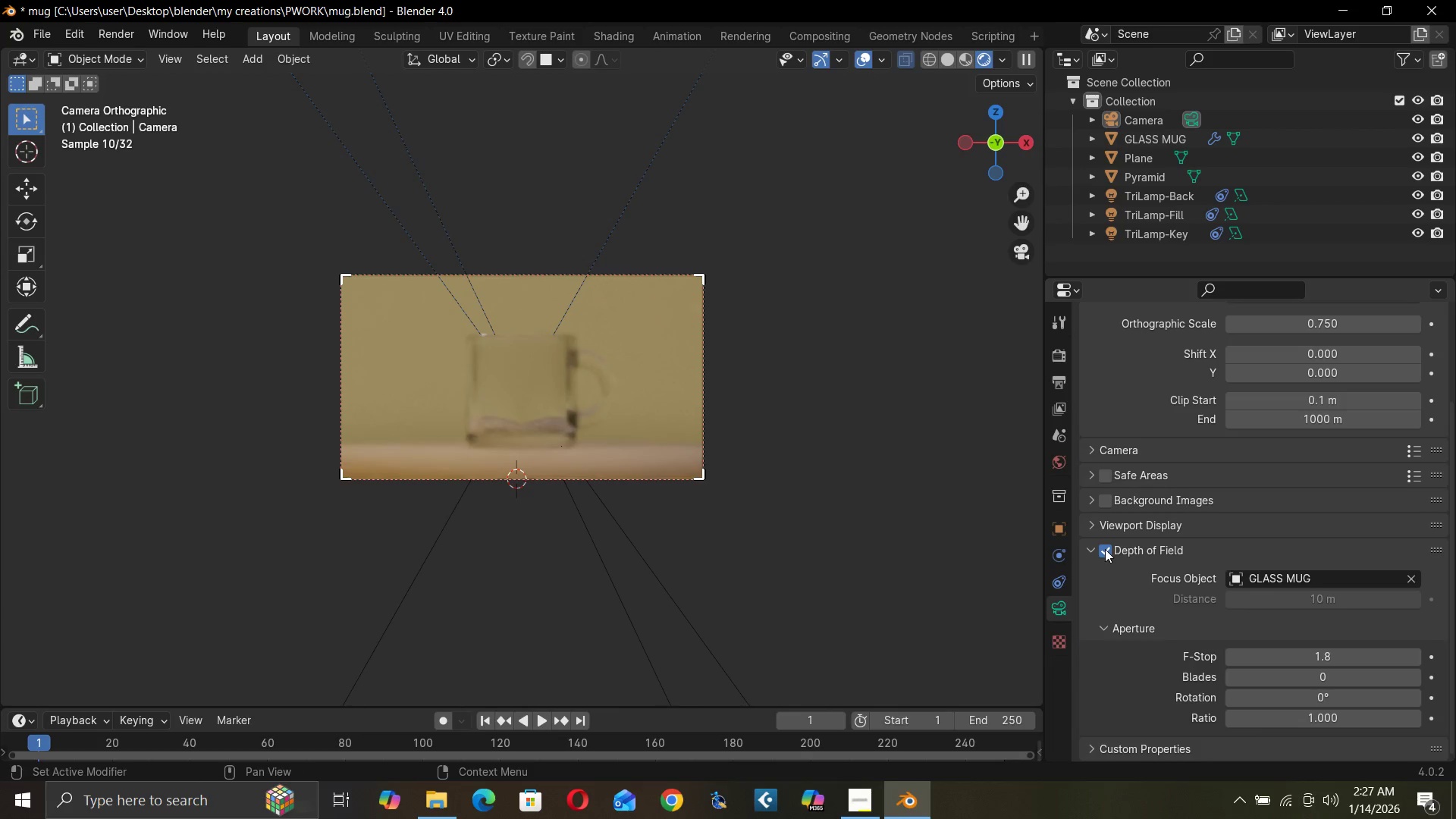 
left_click([1104, 551])
 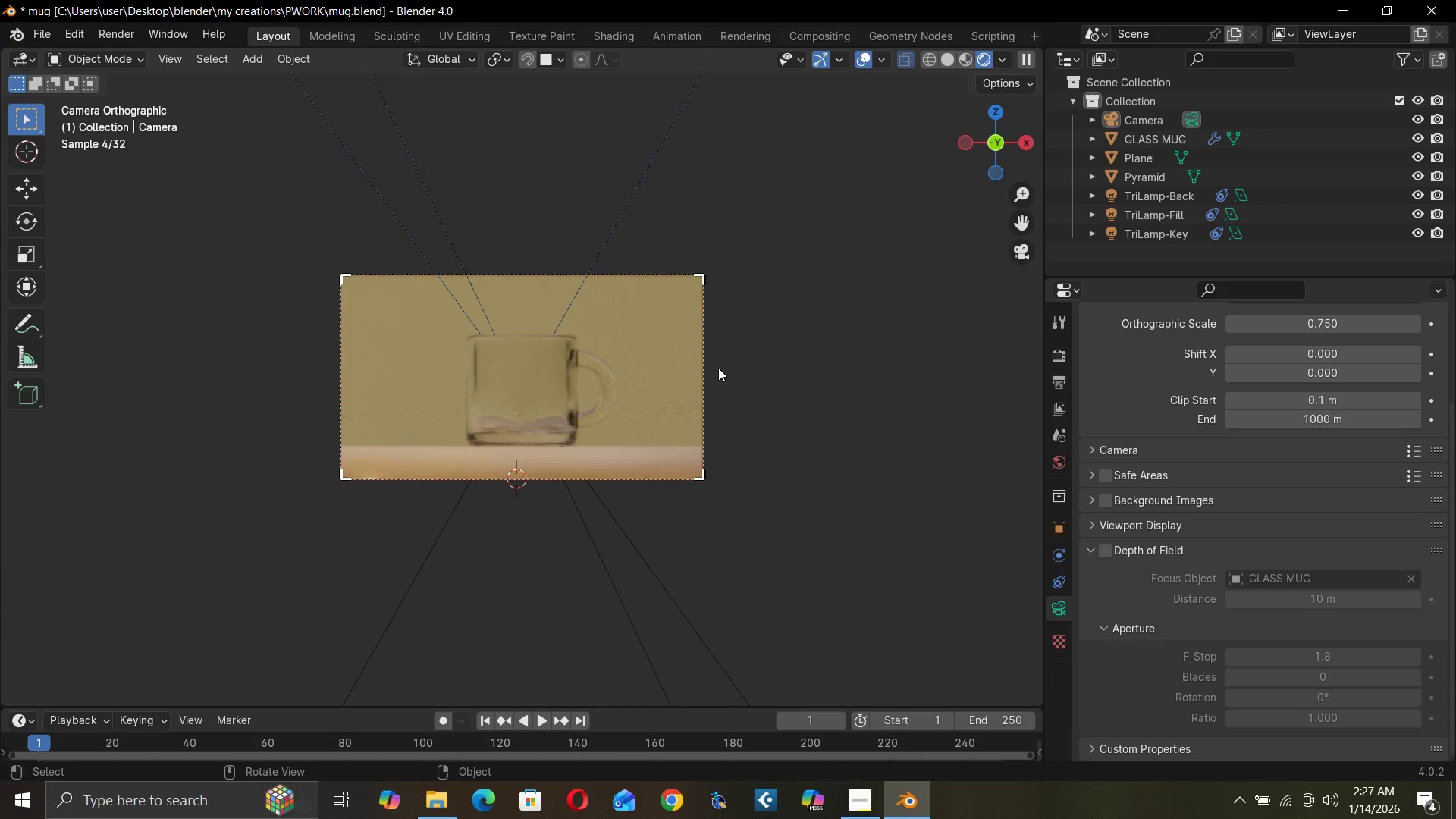 
left_click([704, 347])
 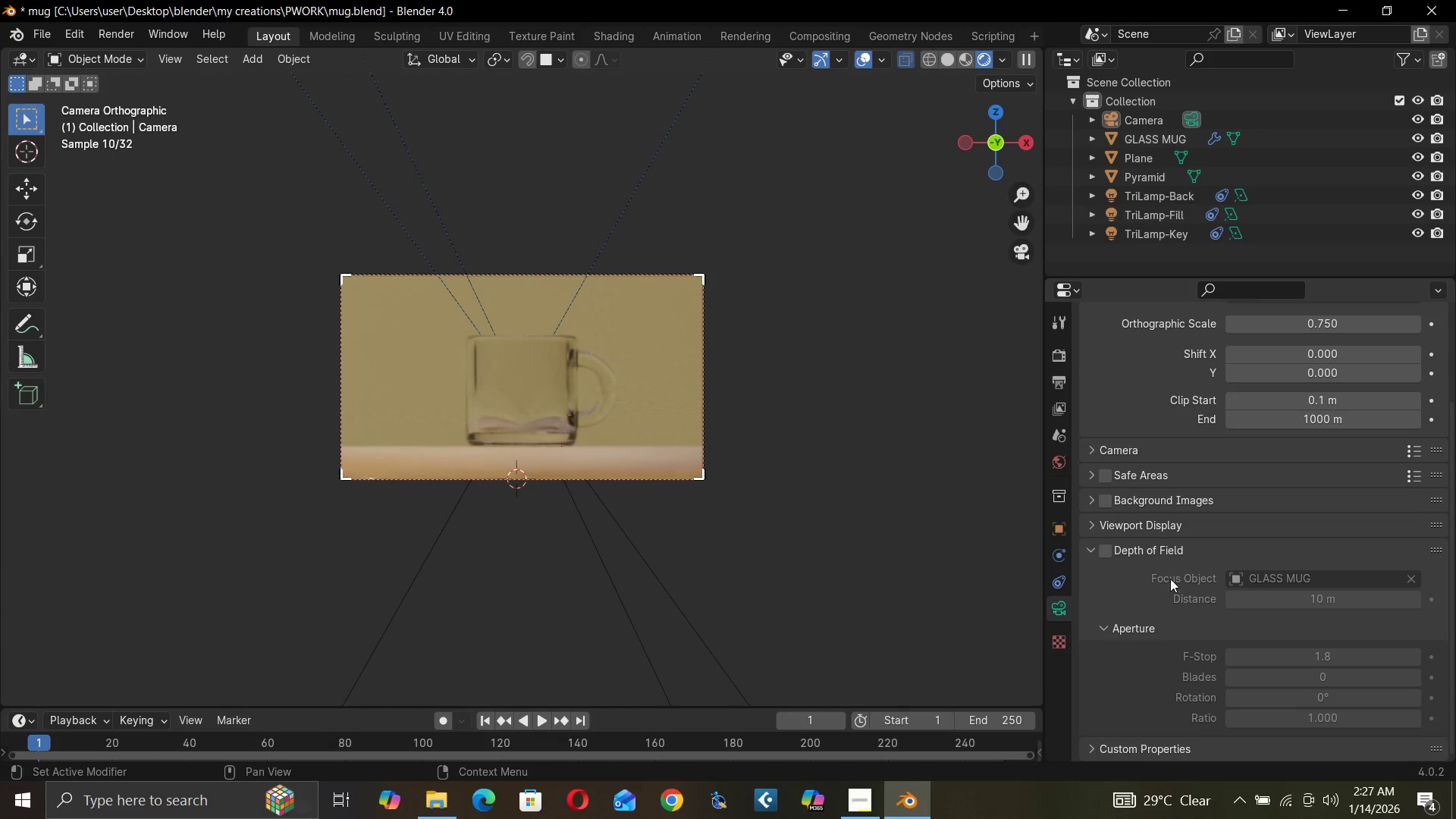 
scroll: coordinate [1178, 564], scroll_direction: up, amount: 4.0
 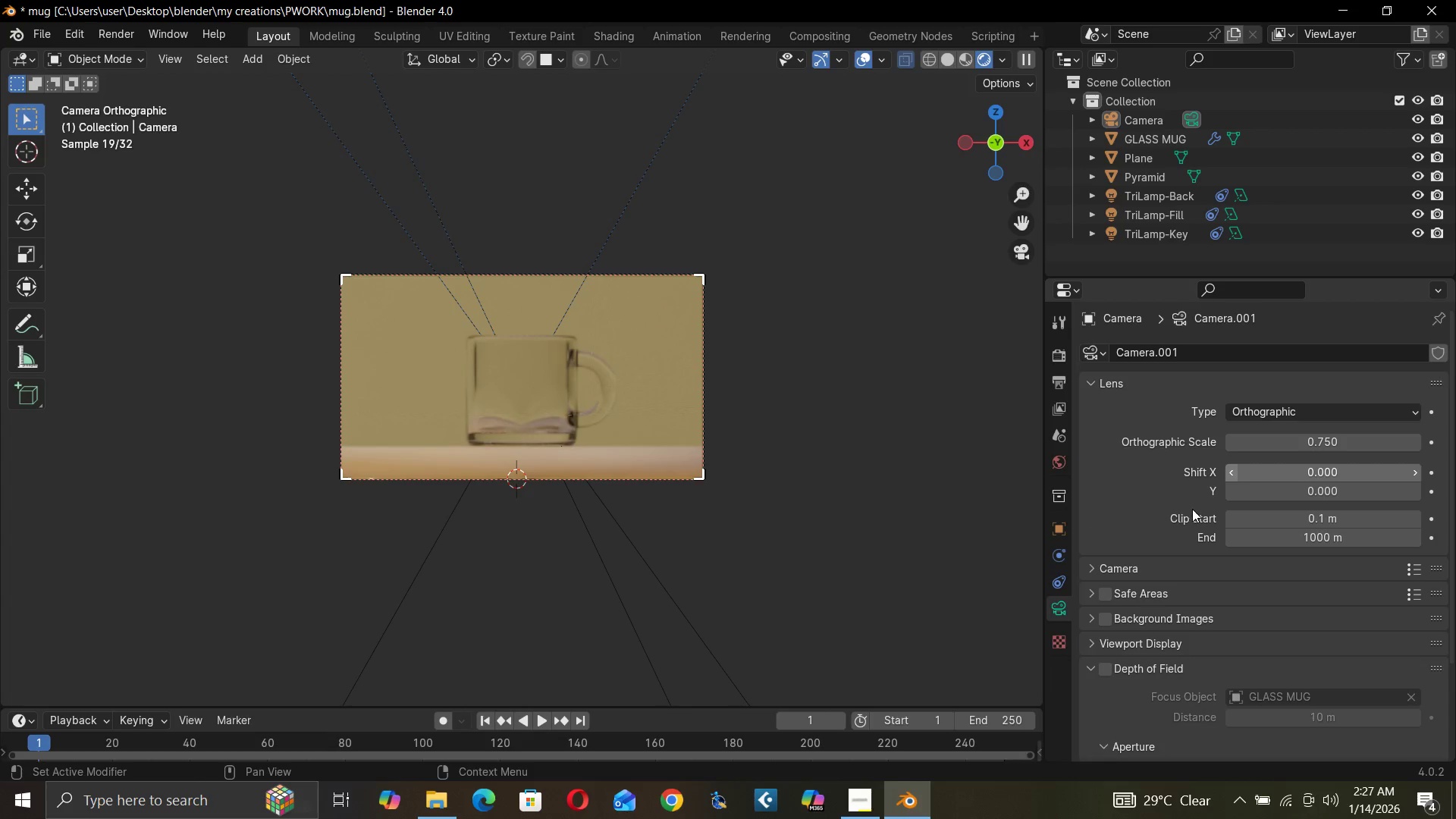 
scroll: coordinate [1183, 563], scroll_direction: down, amount: 6.0
 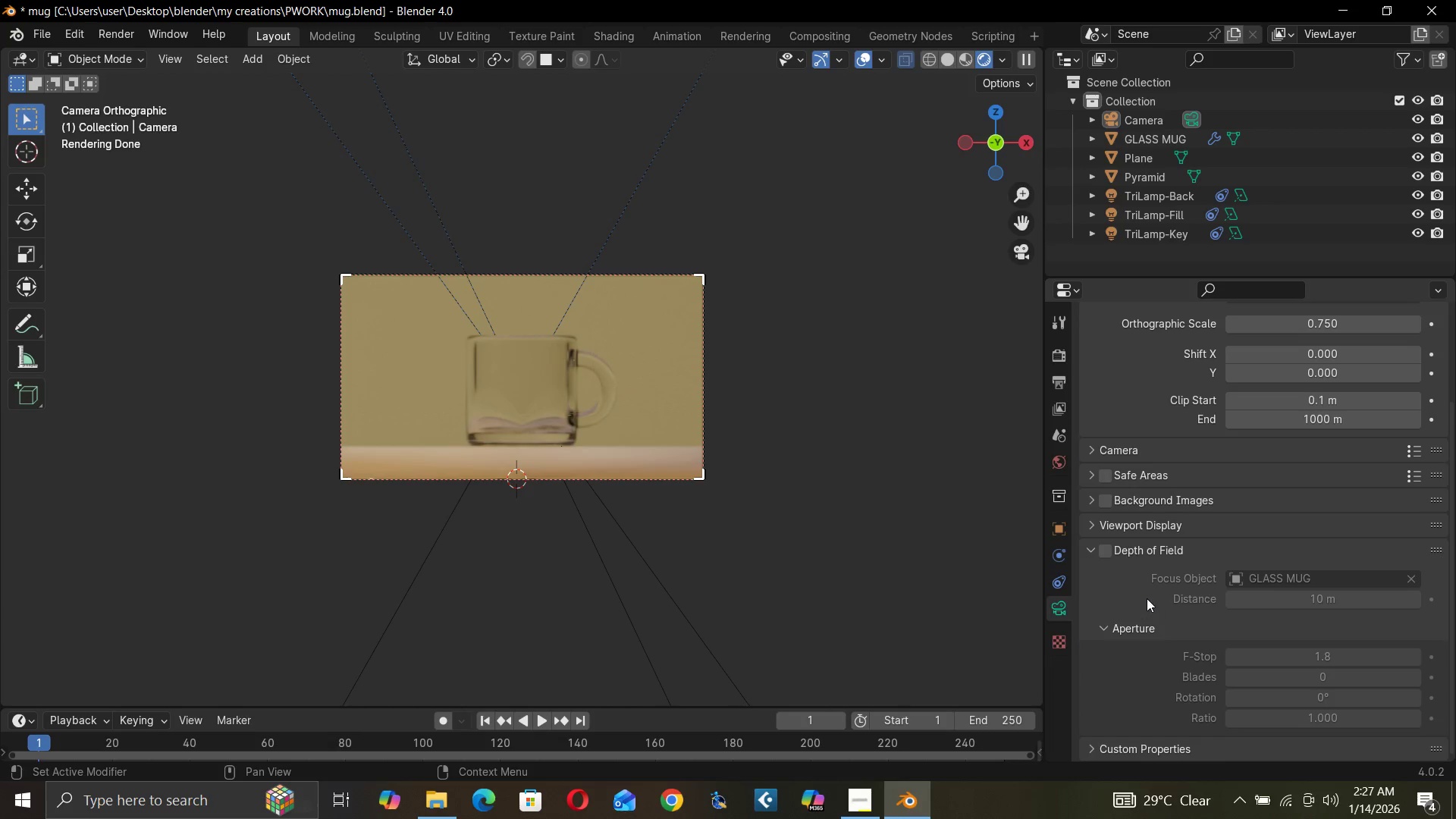 
scroll: coordinate [1147, 580], scroll_direction: up, amount: 4.0
 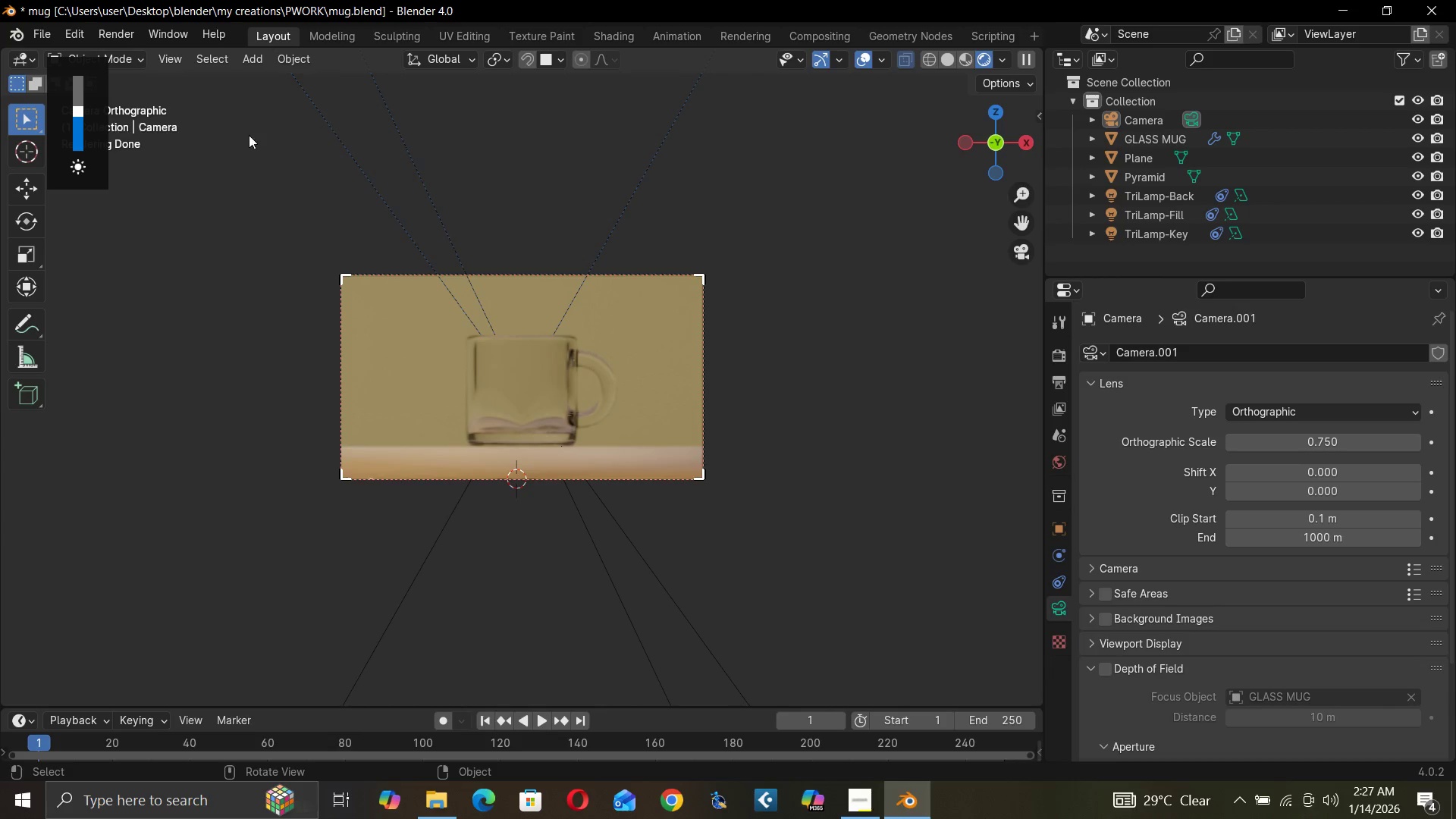 
left_click([130, 34])
 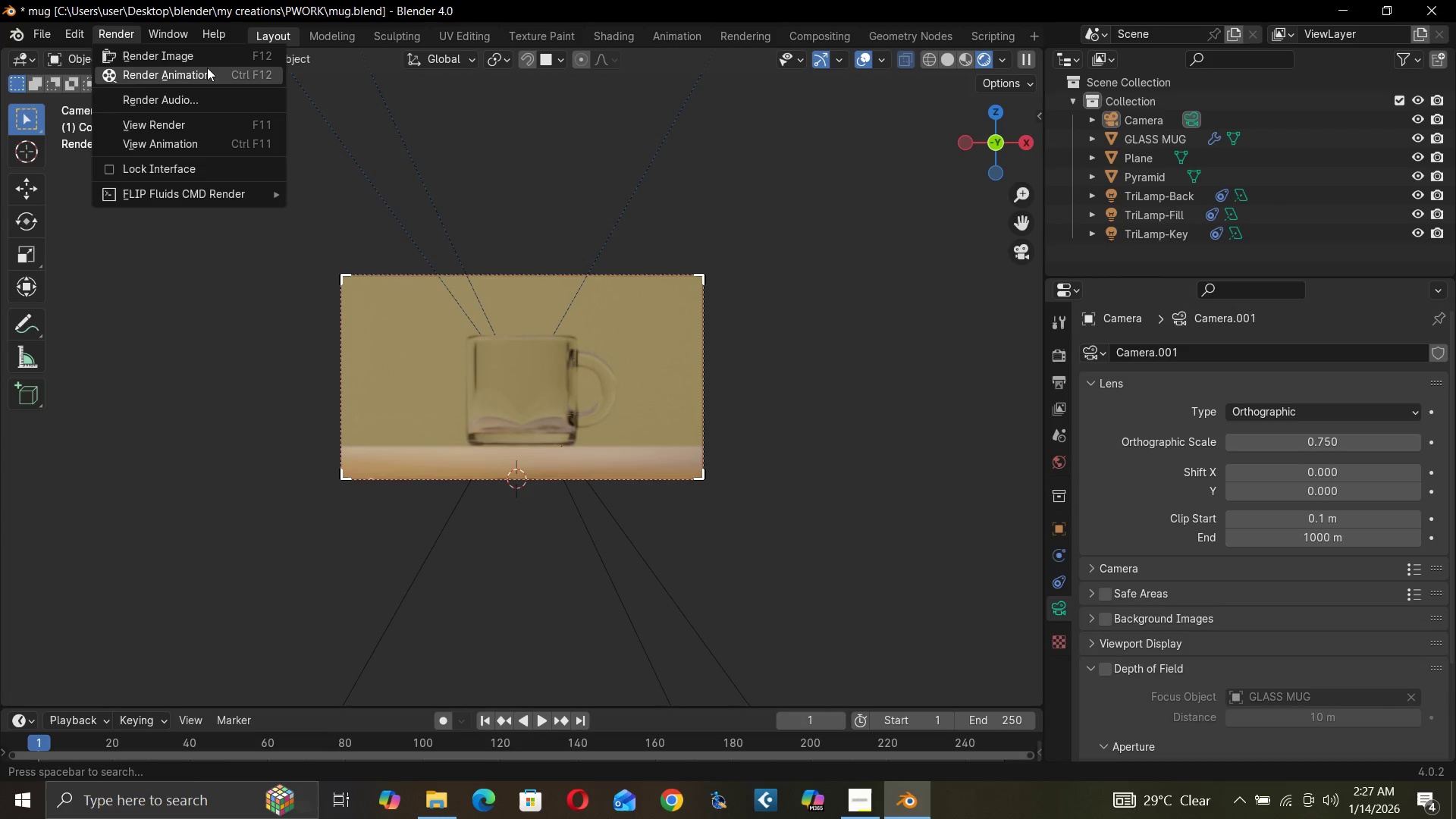 
mouse_move([218, 86])
 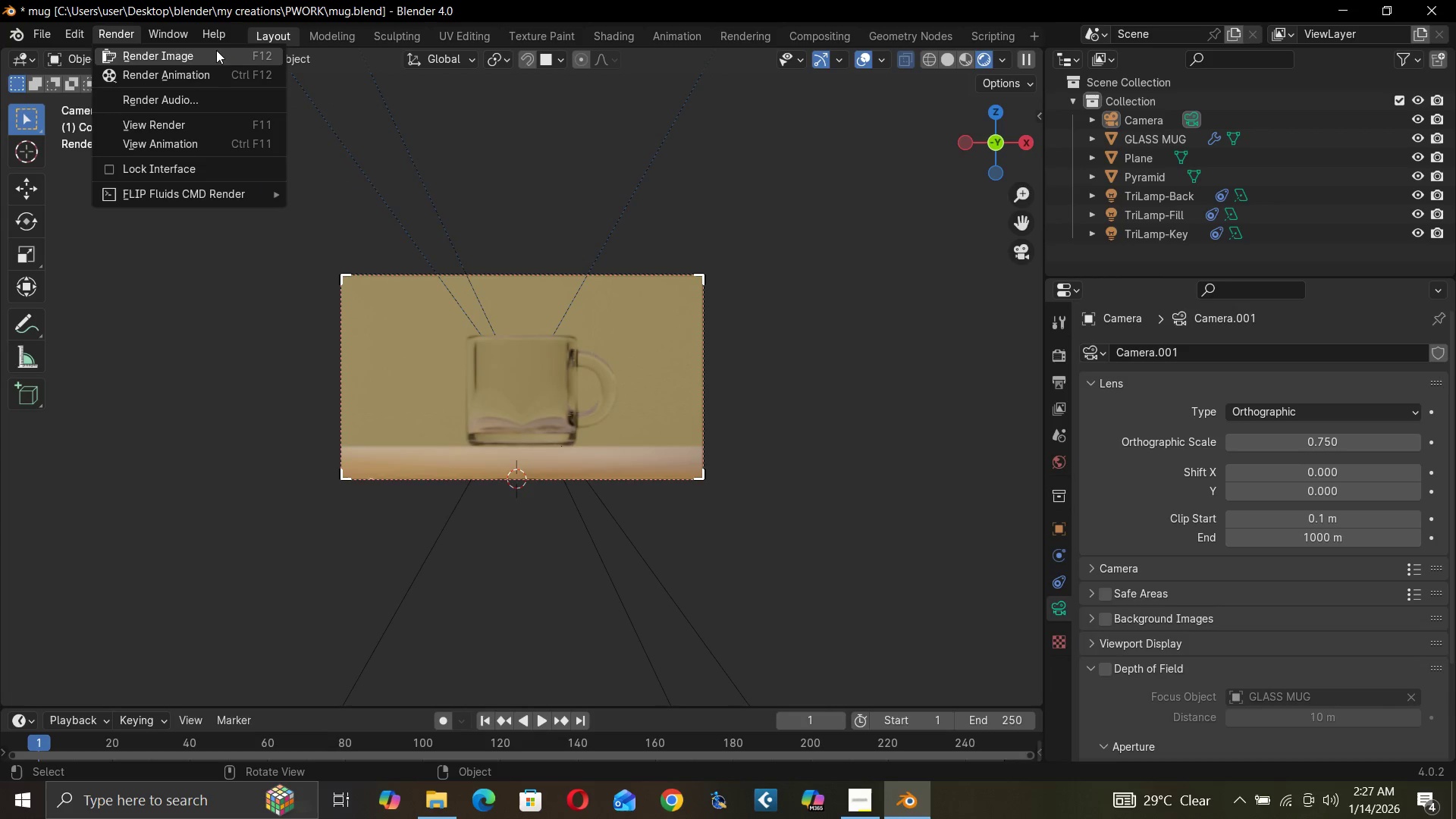 
left_click([213, 50])
 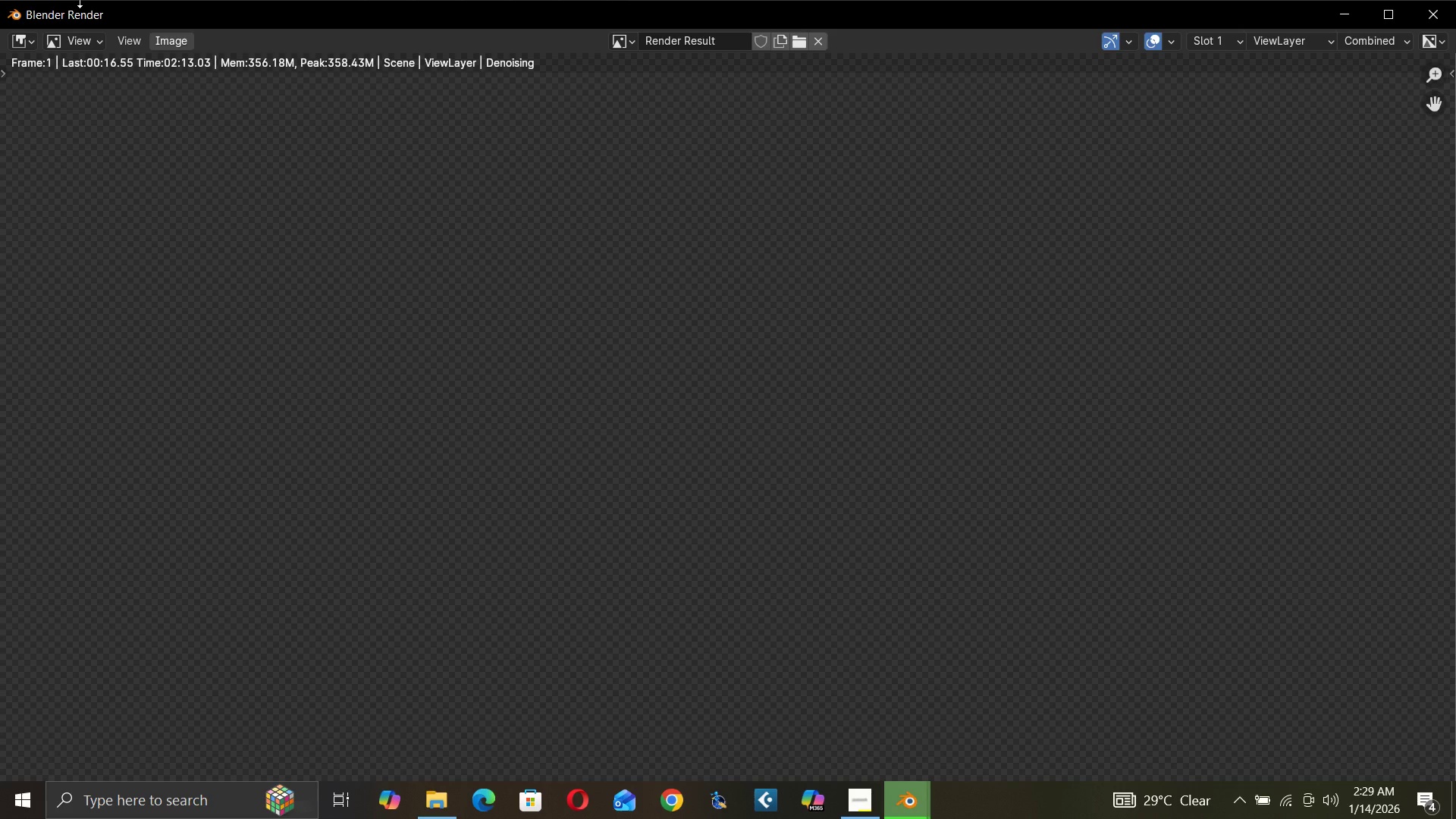 
wait(144.83)
 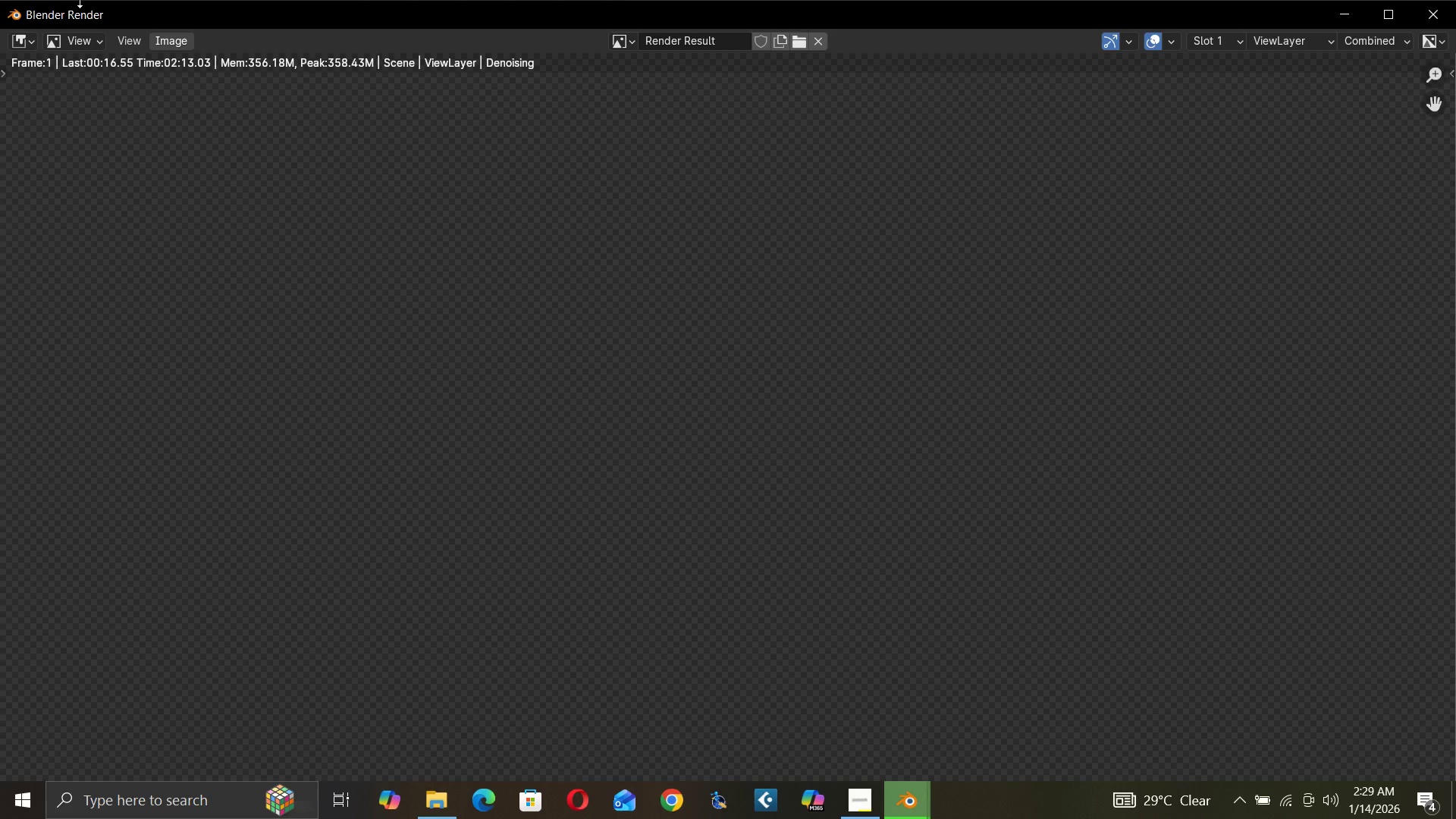 
scroll: coordinate [39, 0], scroll_direction: up, amount: 2.0
 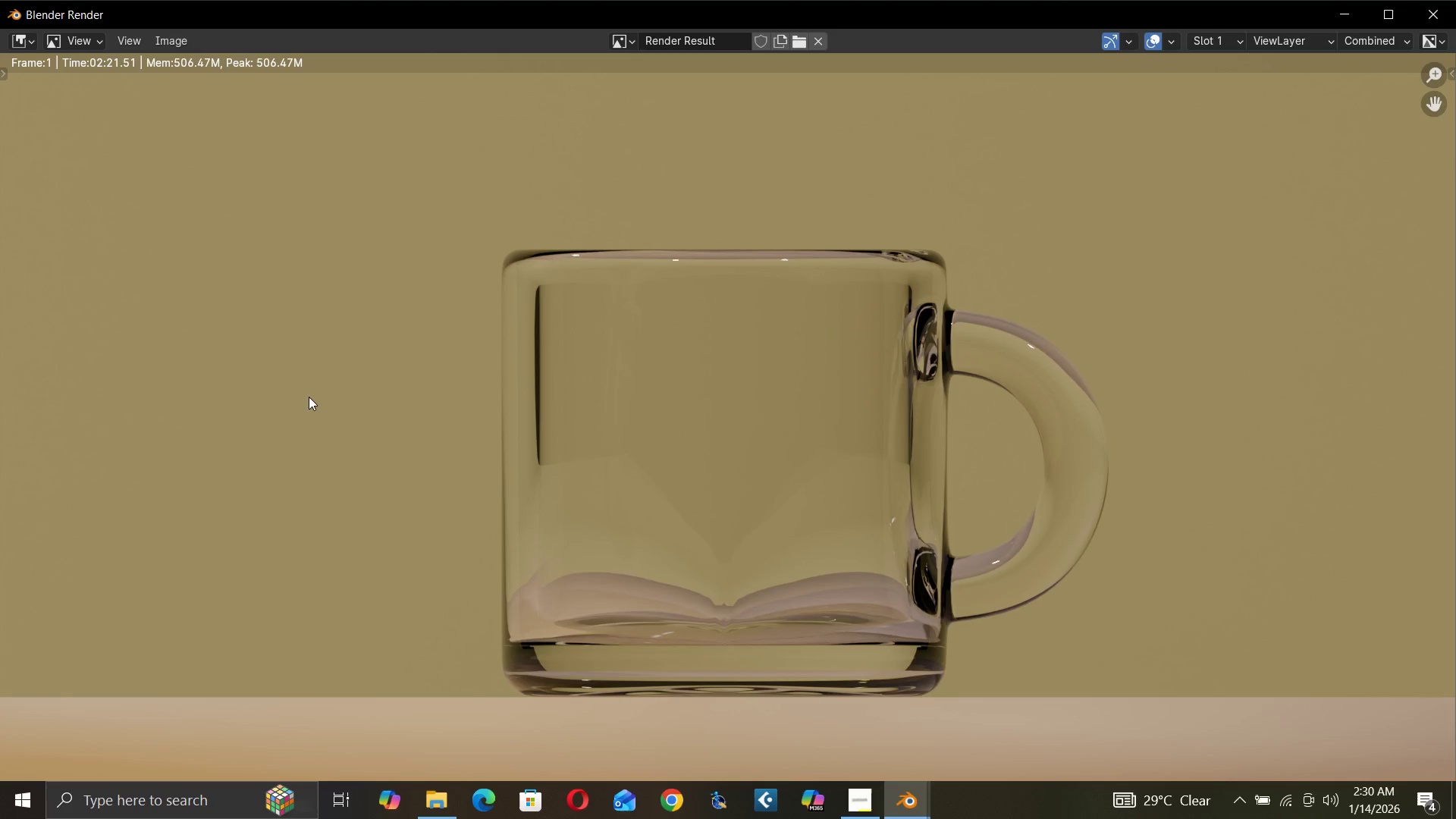 
scroll: coordinate [302, 408], scroll_direction: down, amount: 3.0
 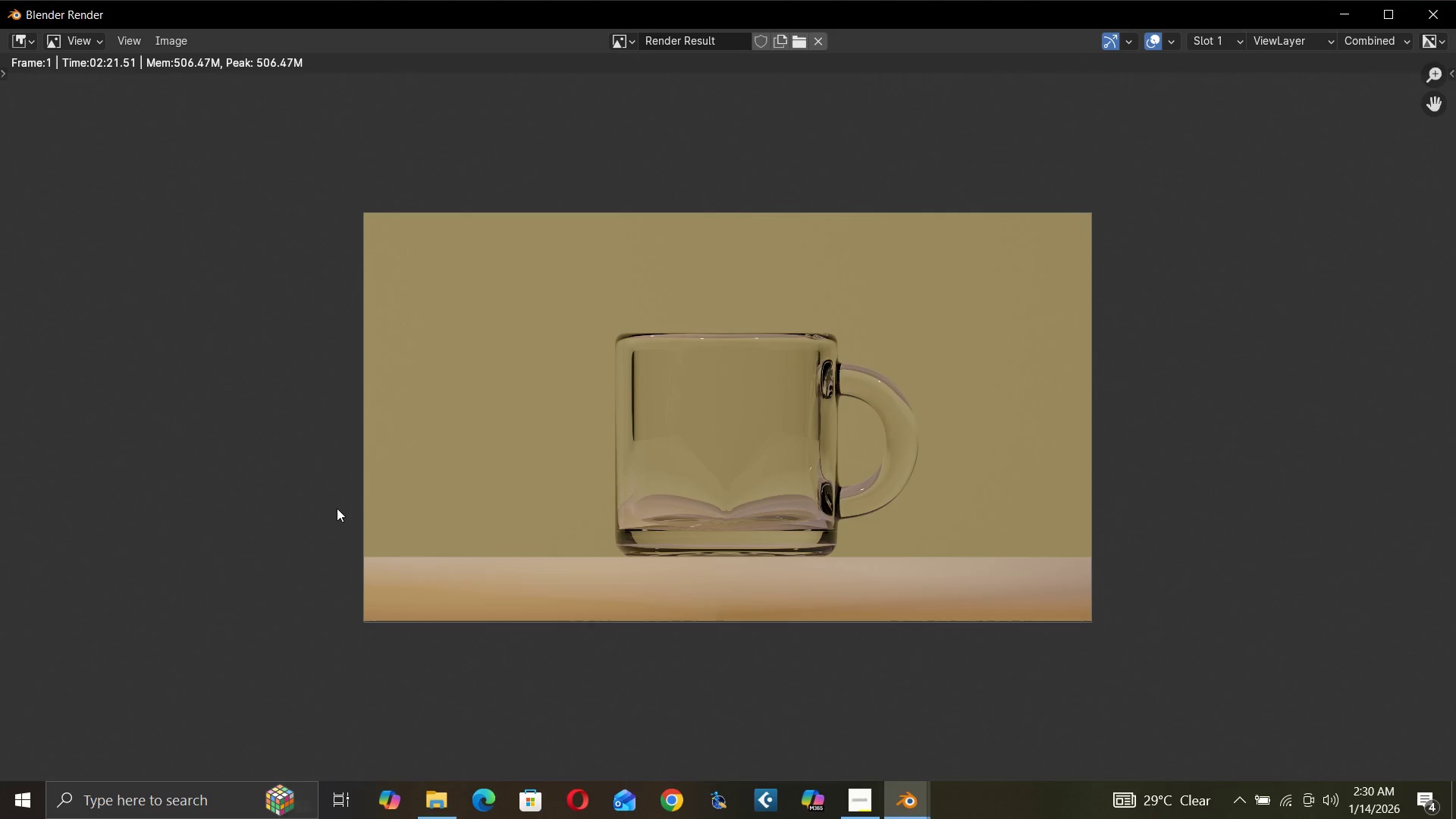 
scroll: coordinate [279, 358], scroll_direction: up, amount: 2.0
 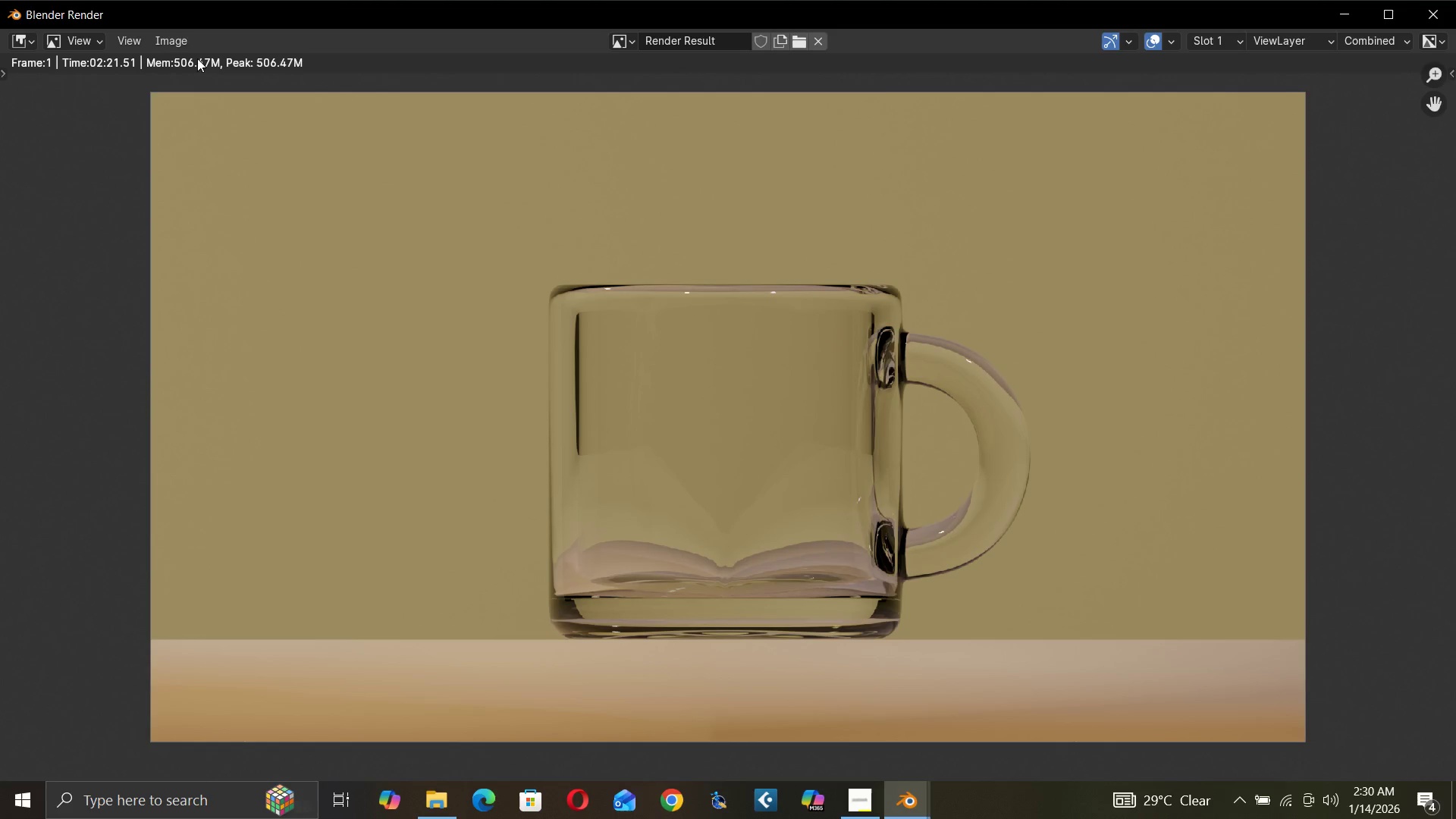 
left_click([178, 37])
 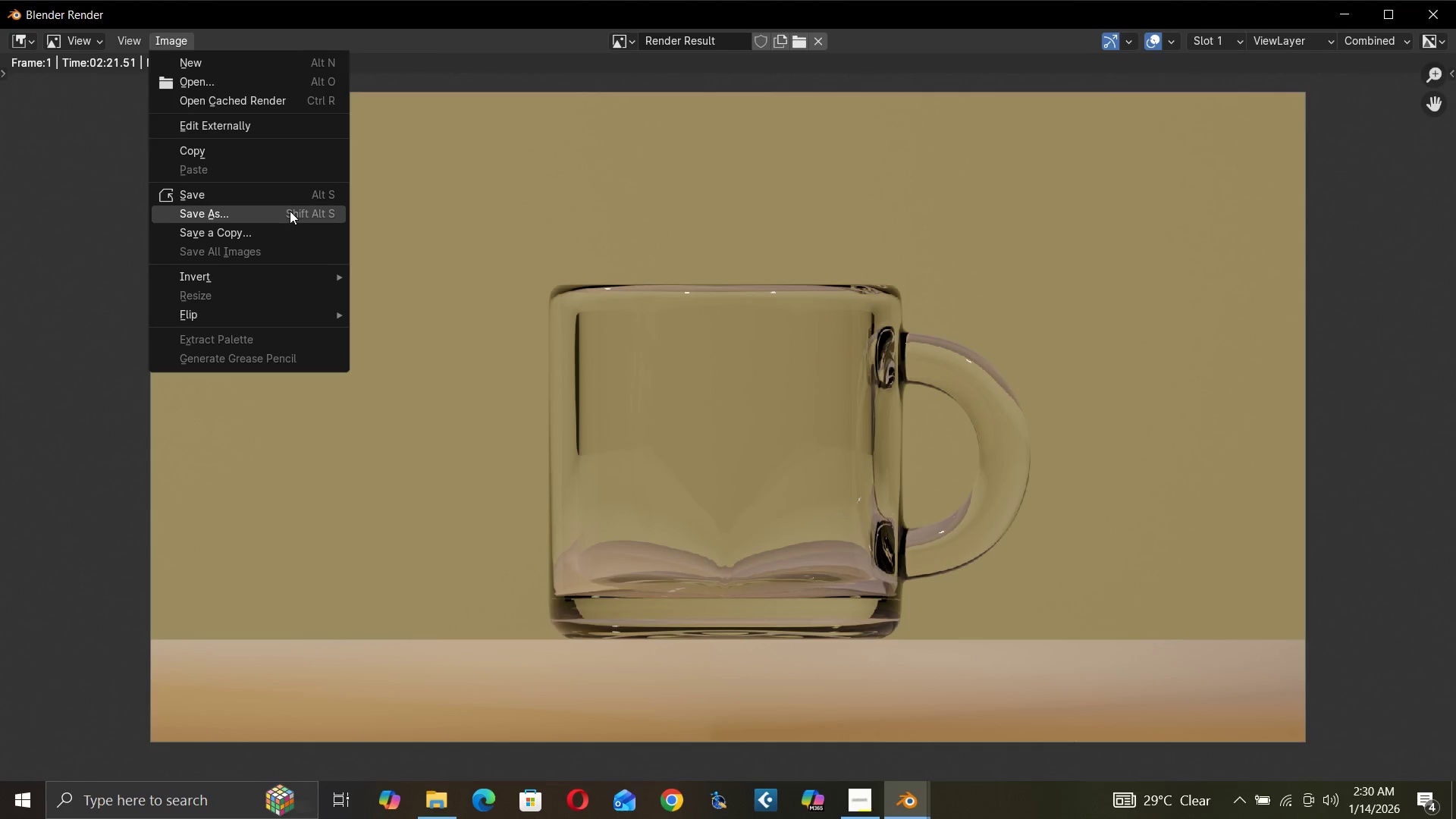 
left_click([290, 212])
 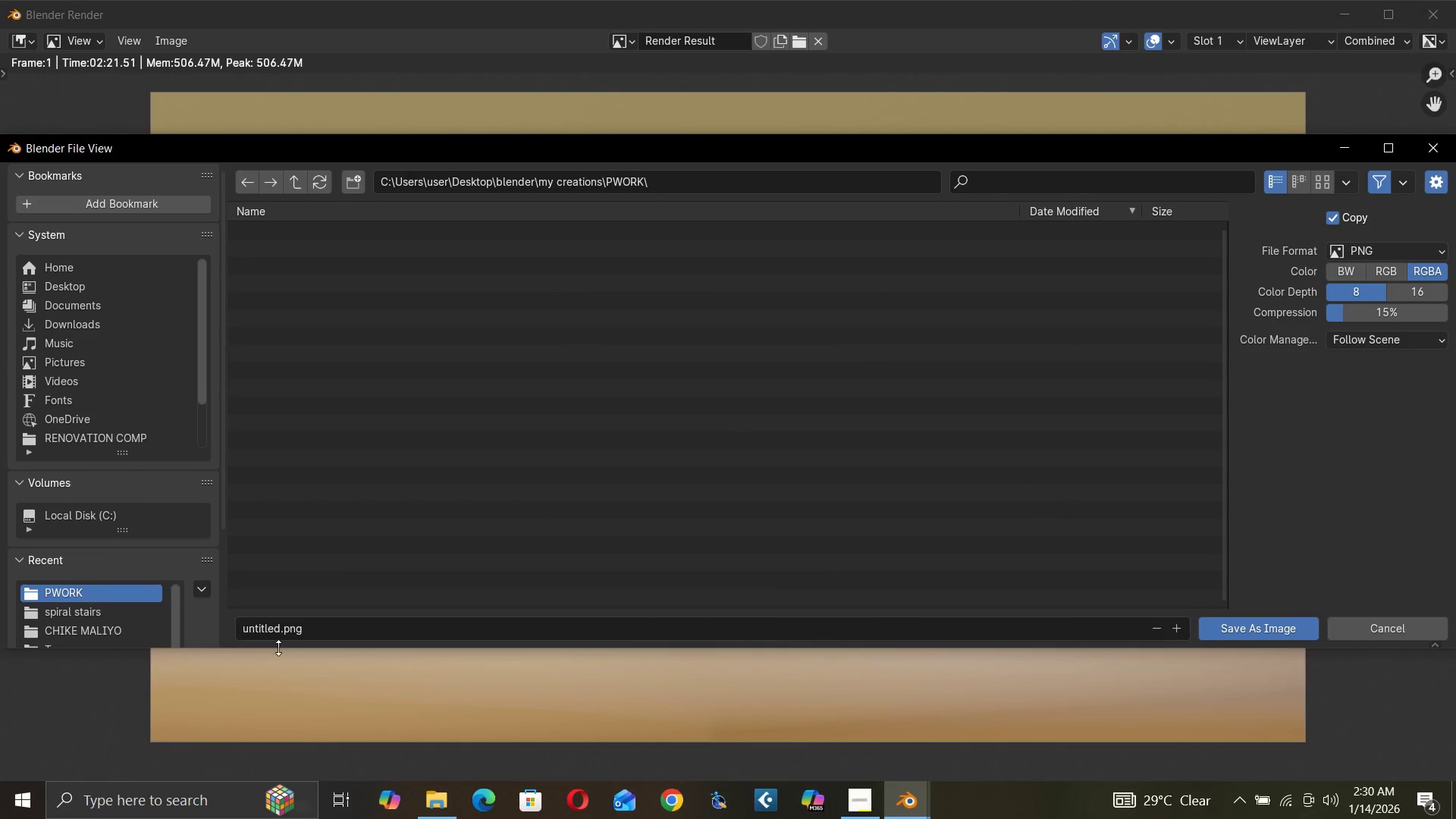 
left_click([282, 626])
 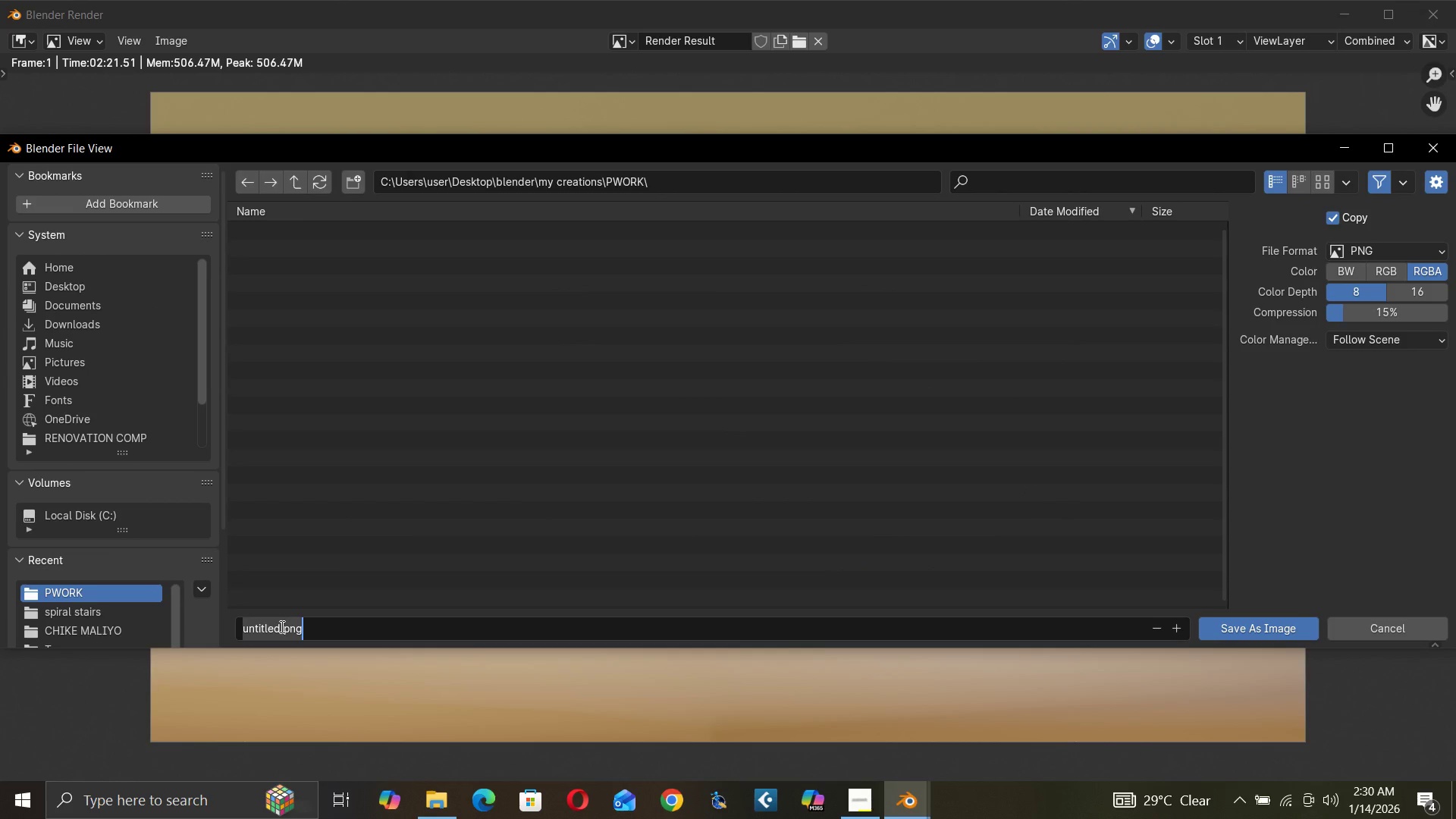 
left_click_drag(start_coordinate=[281, 626], to_coordinate=[207, 636])
 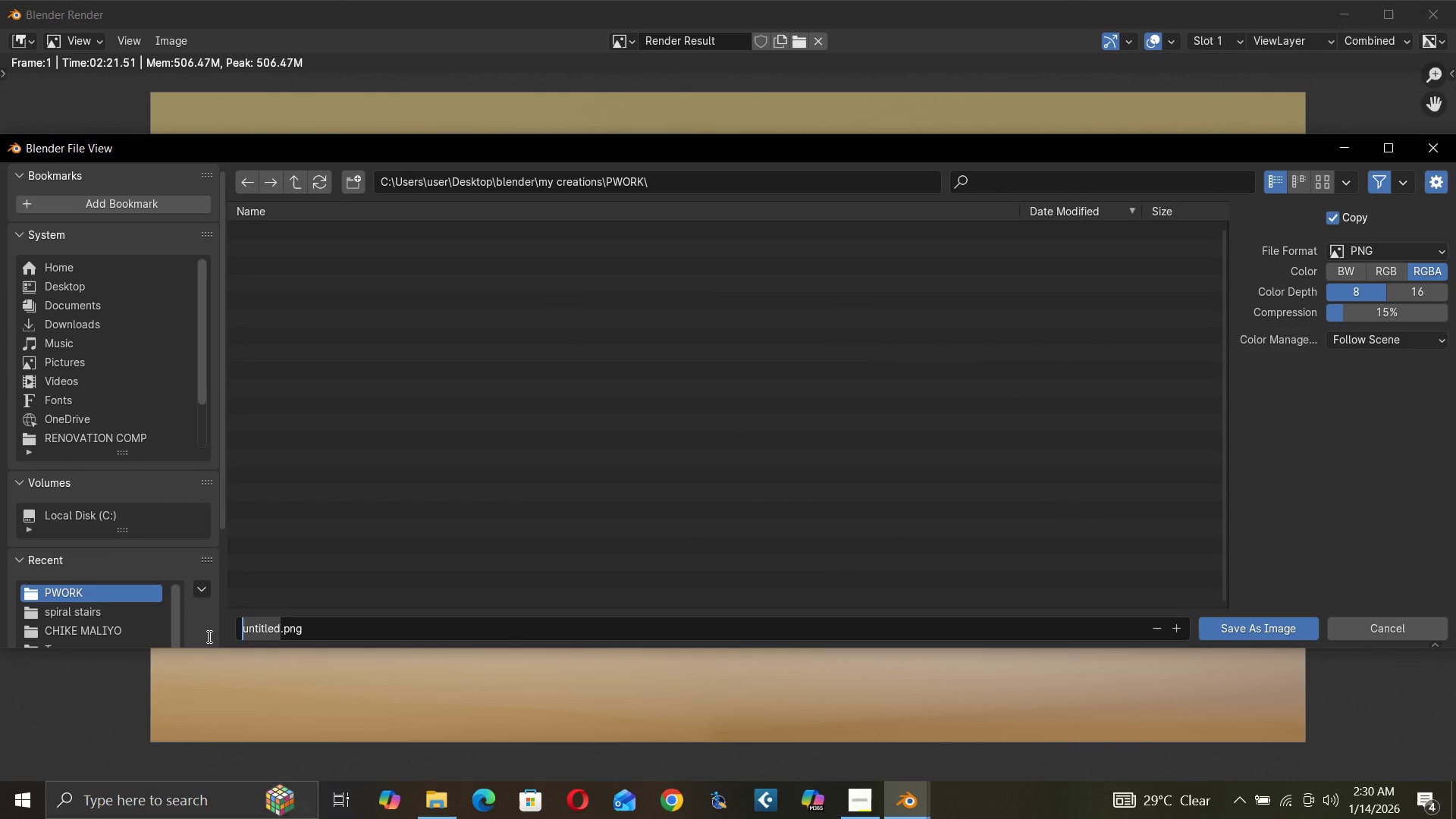 
type(RENDER 1)
 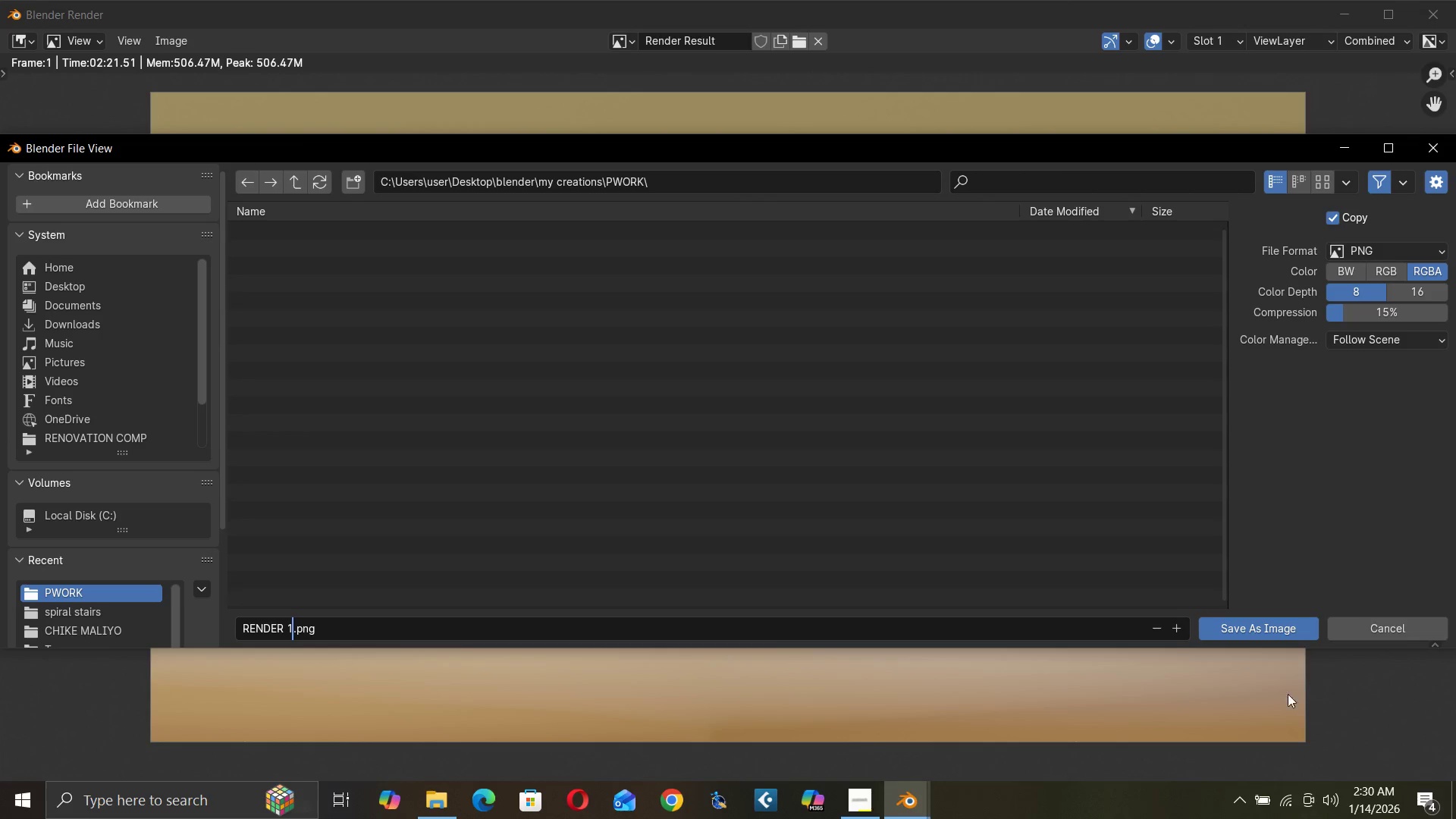 
wait(5.09)
 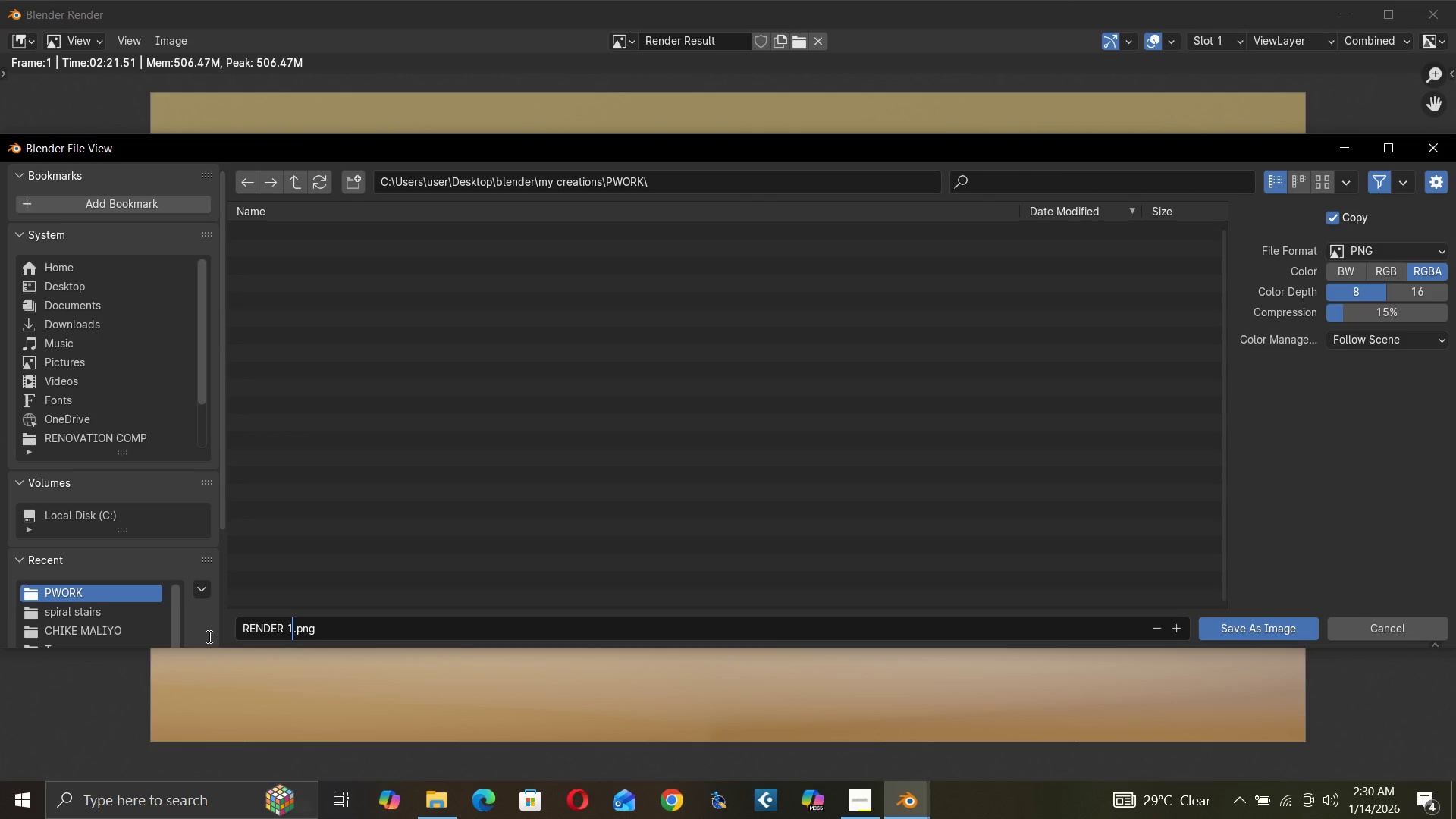 
left_click([1239, 630])
 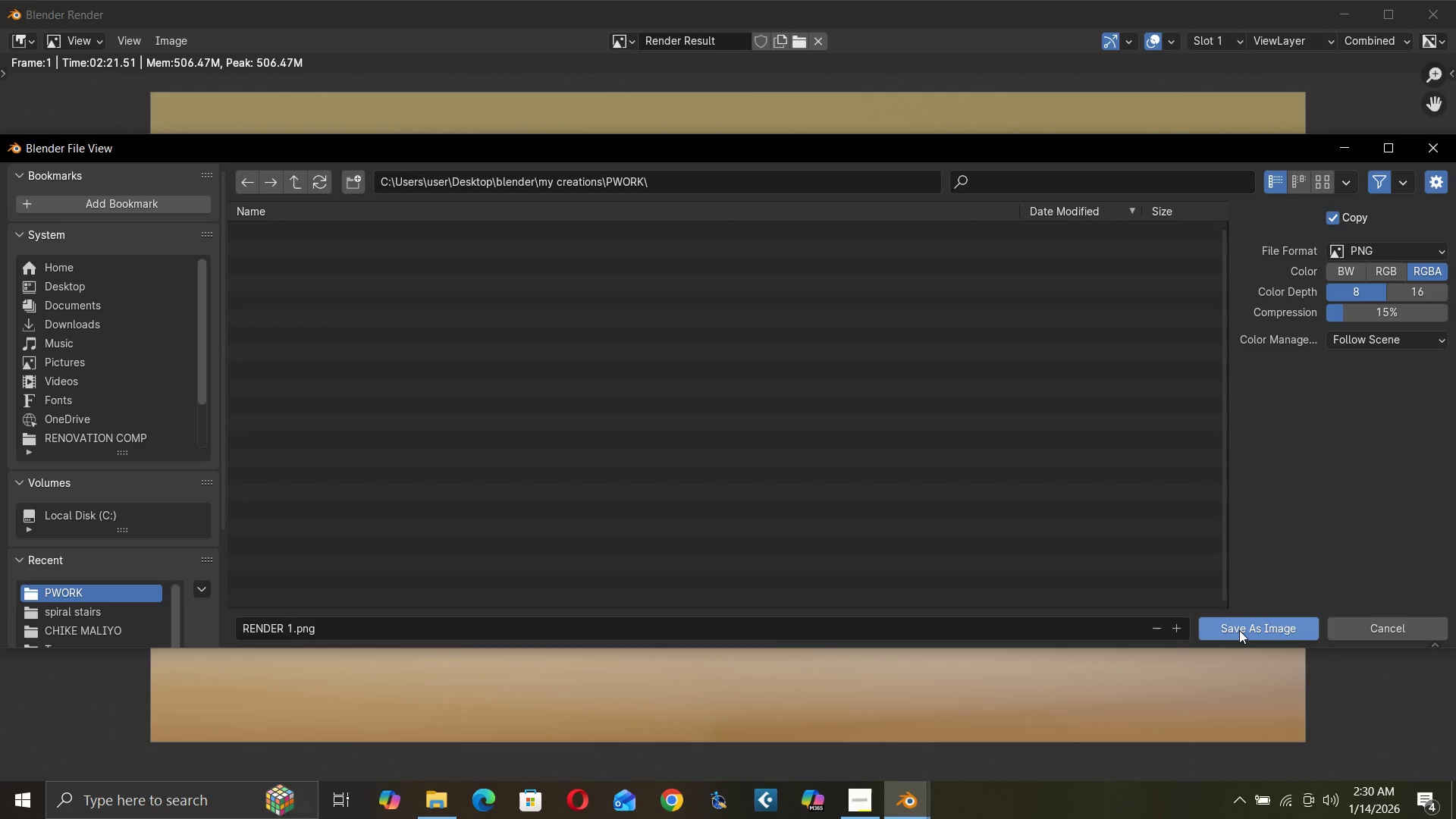 
left_click([1239, 630])
 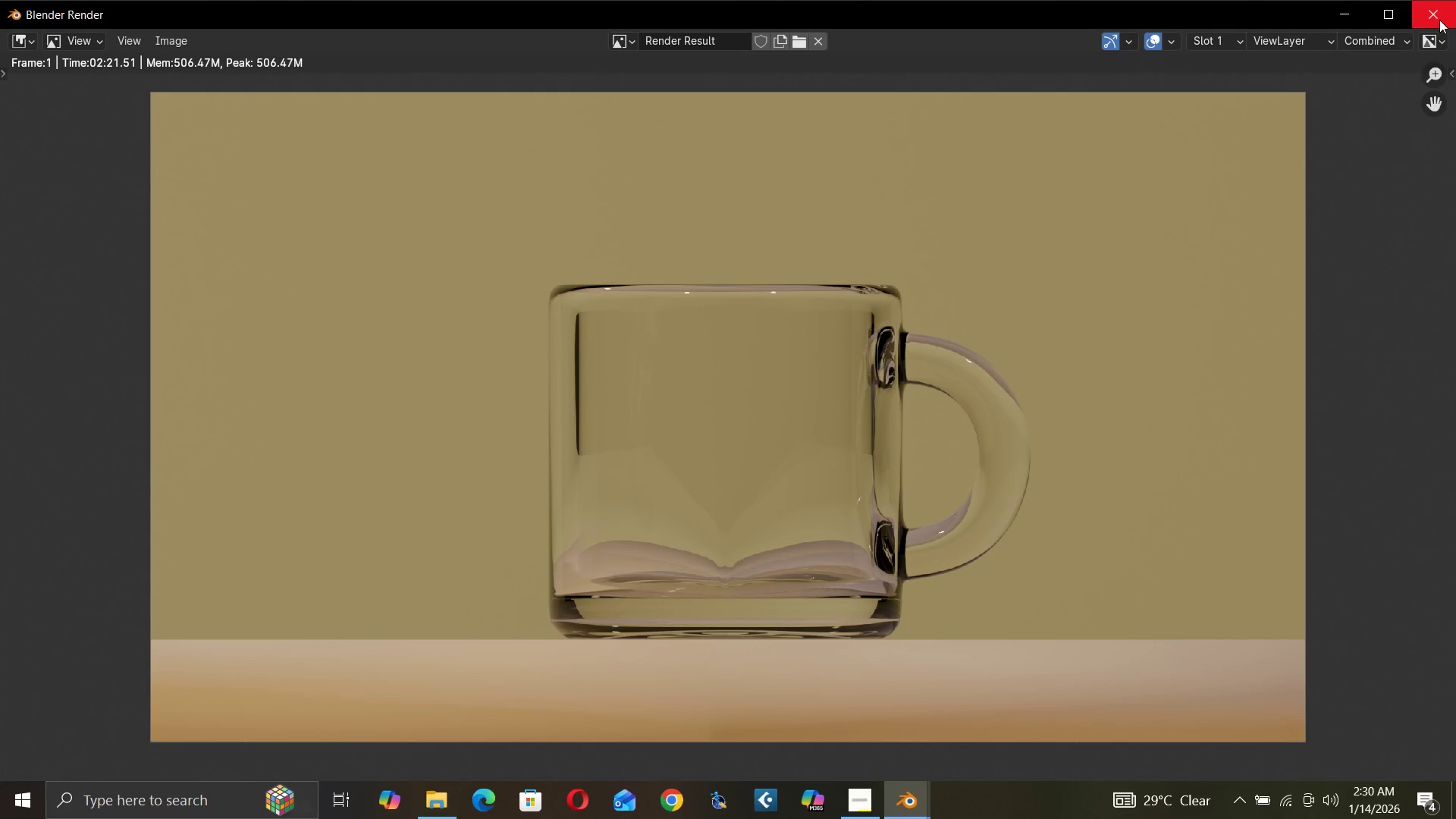 
wait(8.45)
 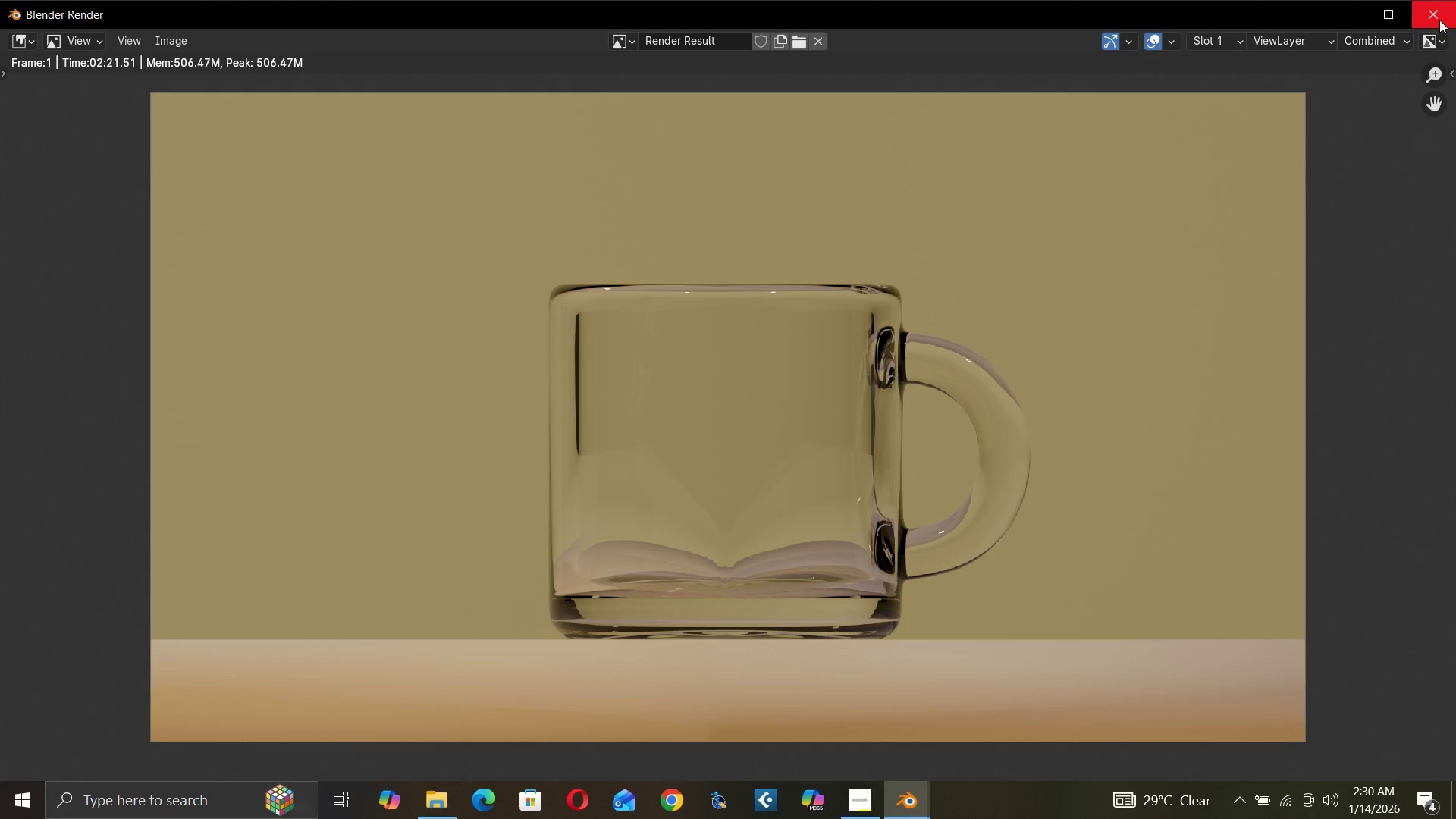 
left_click([1432, 10])
 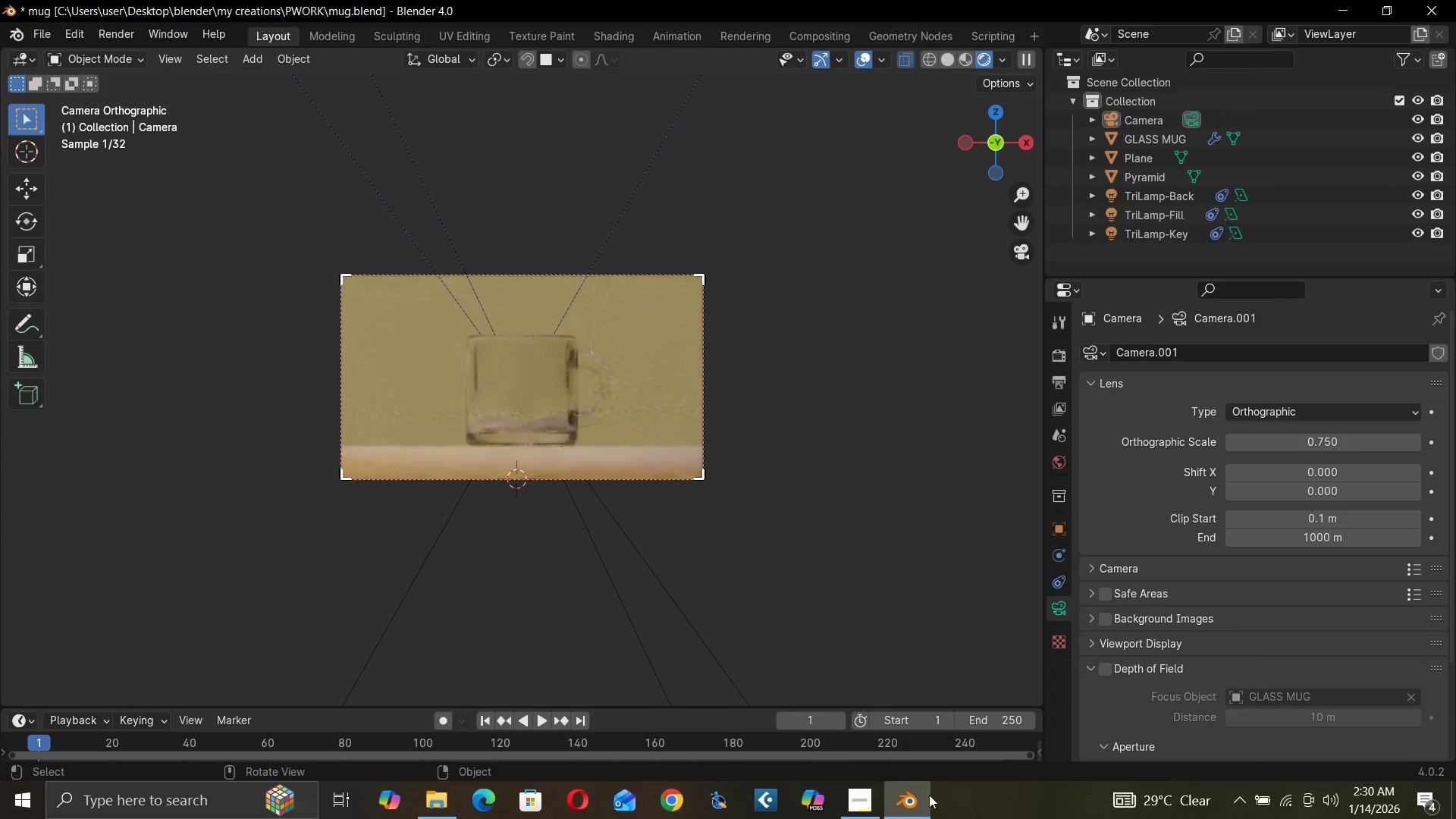 
left_click([860, 801])